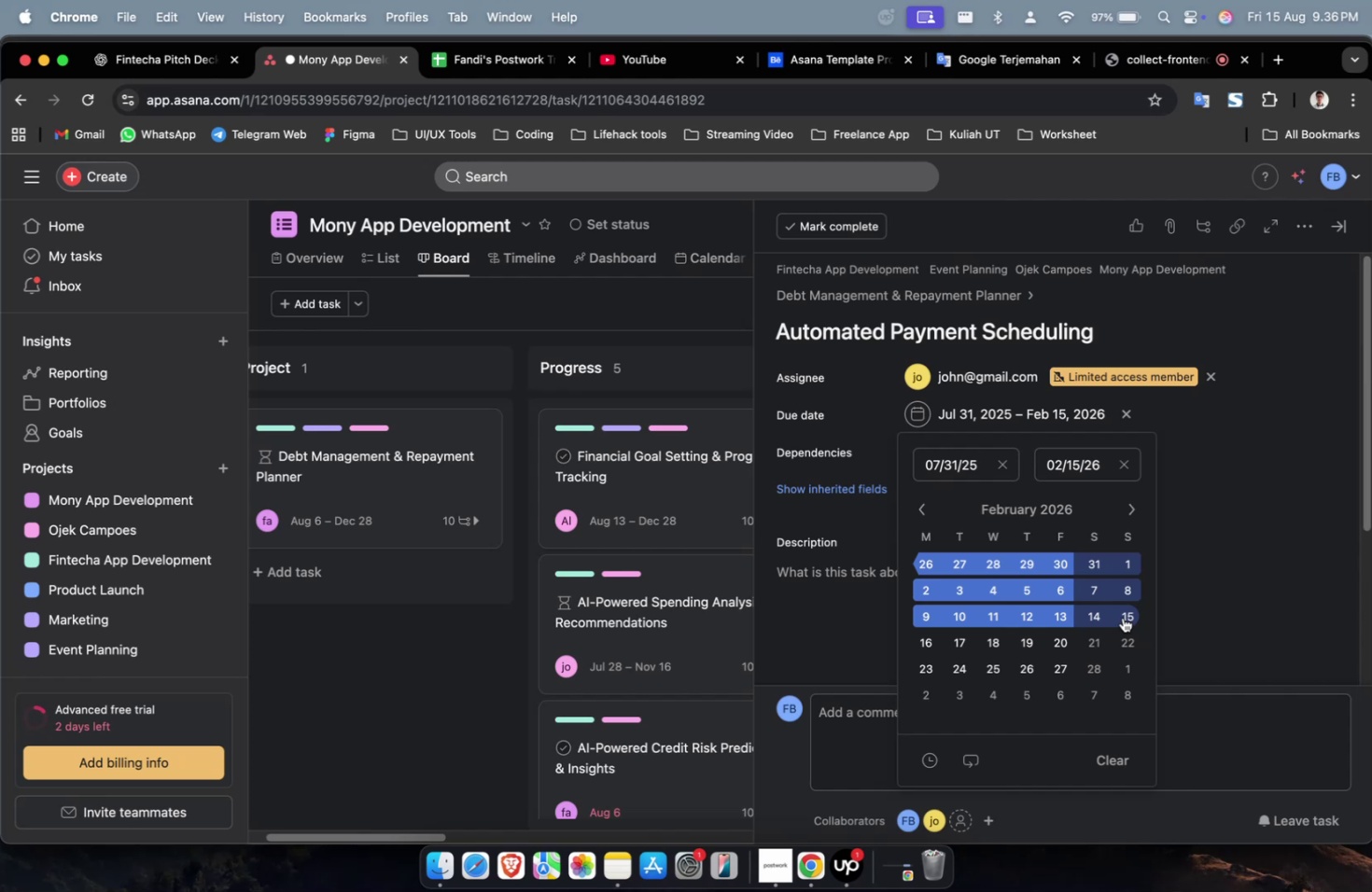 
wait(83.66)
 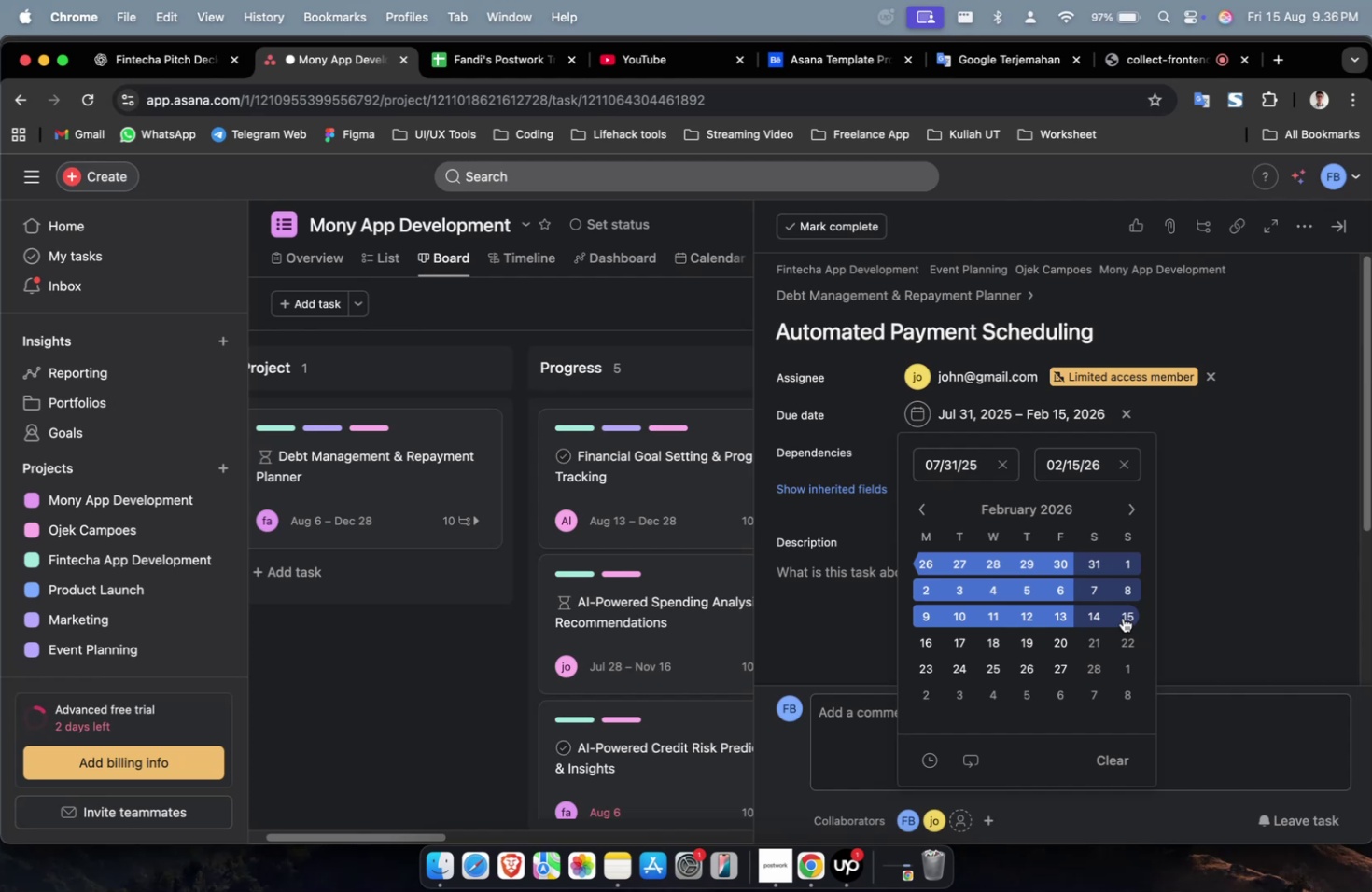 
scroll: coordinate [1122, 618], scroll_direction: down, amount: 7.0
 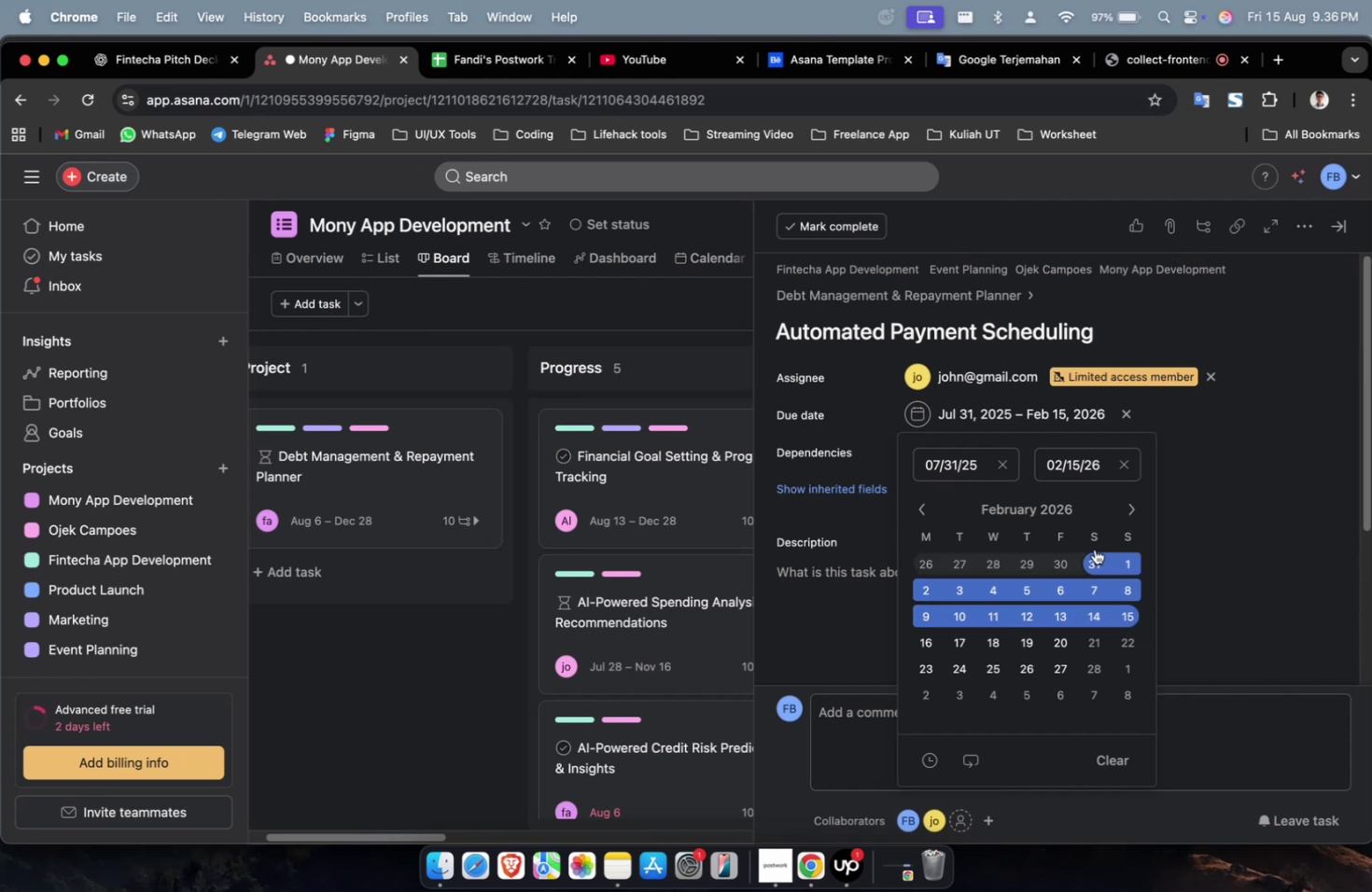 
scroll: coordinate [1094, 550], scroll_direction: none, amount: 0.0
 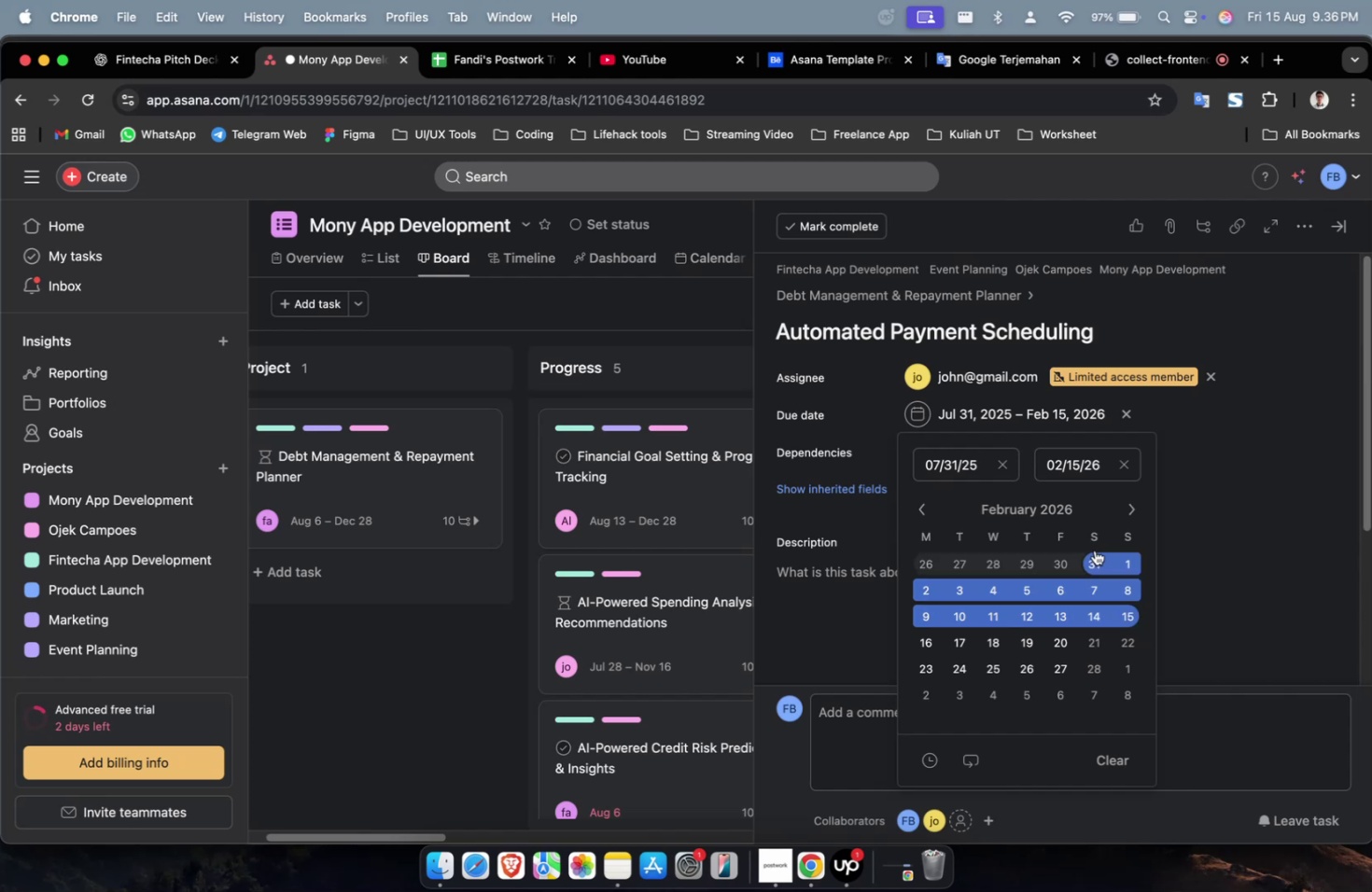 
scroll: coordinate [1094, 550], scroll_direction: up, amount: 2.0
 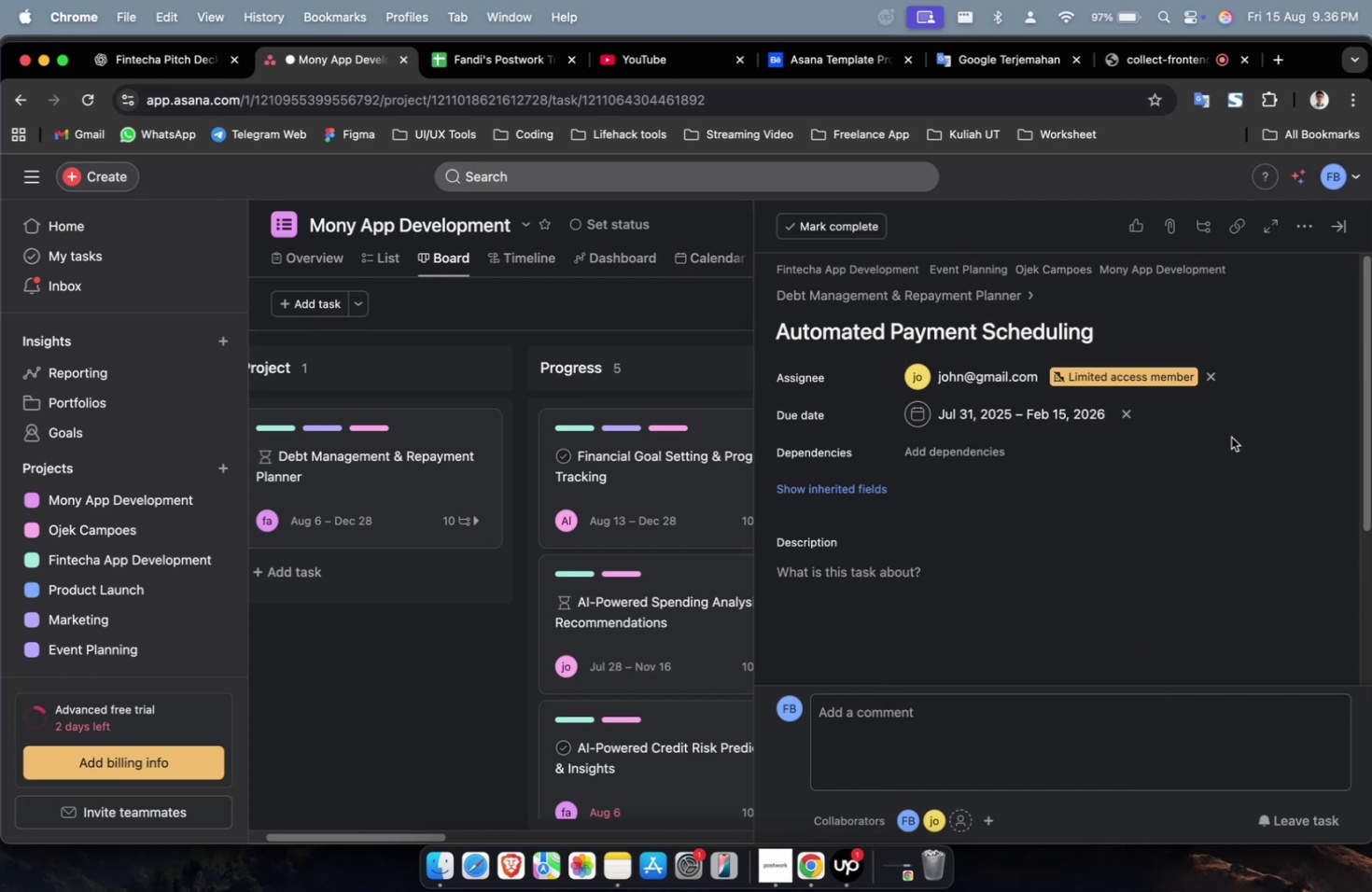 
double_click([987, 454])
 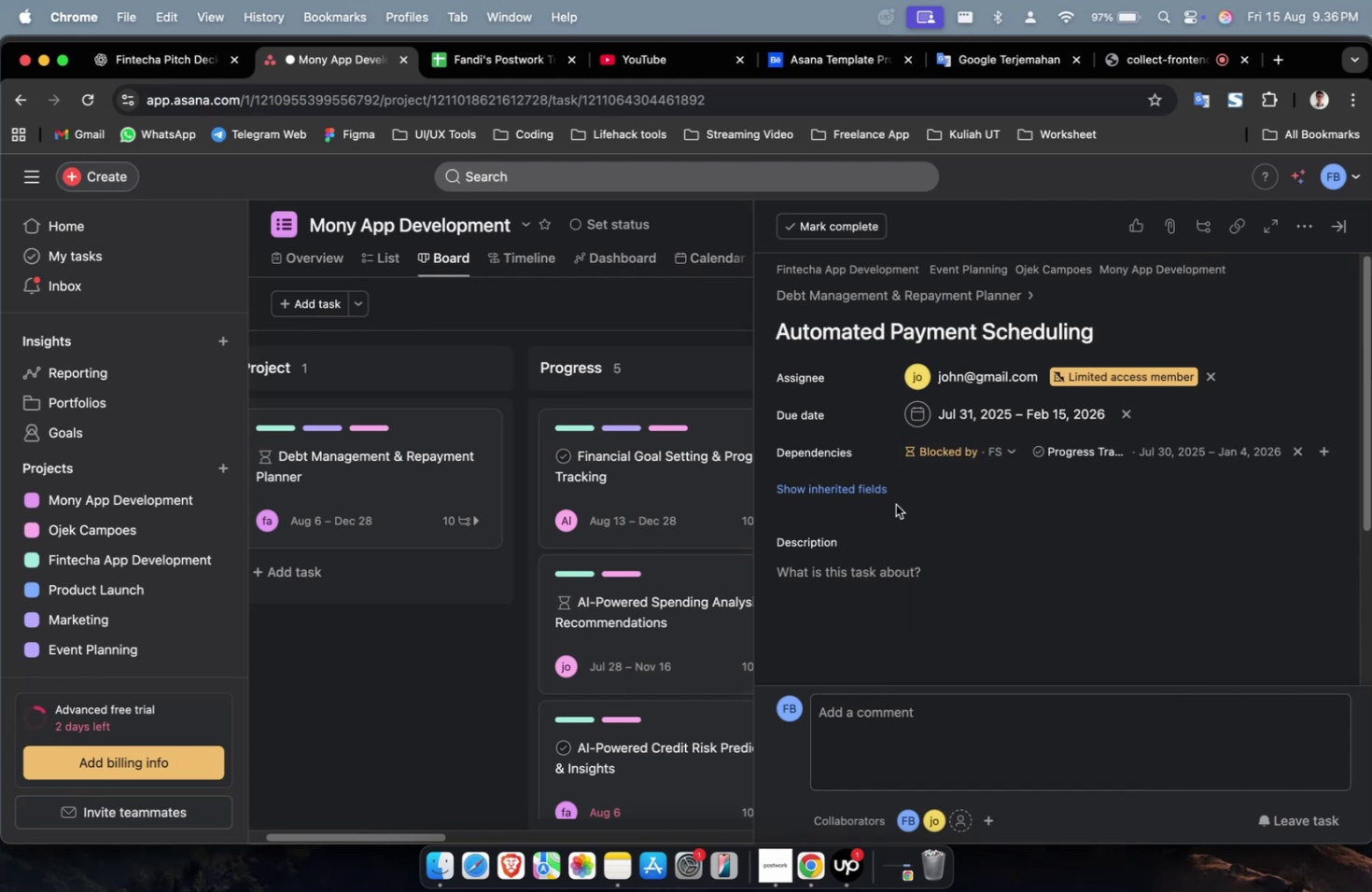 
triple_click([873, 493])
 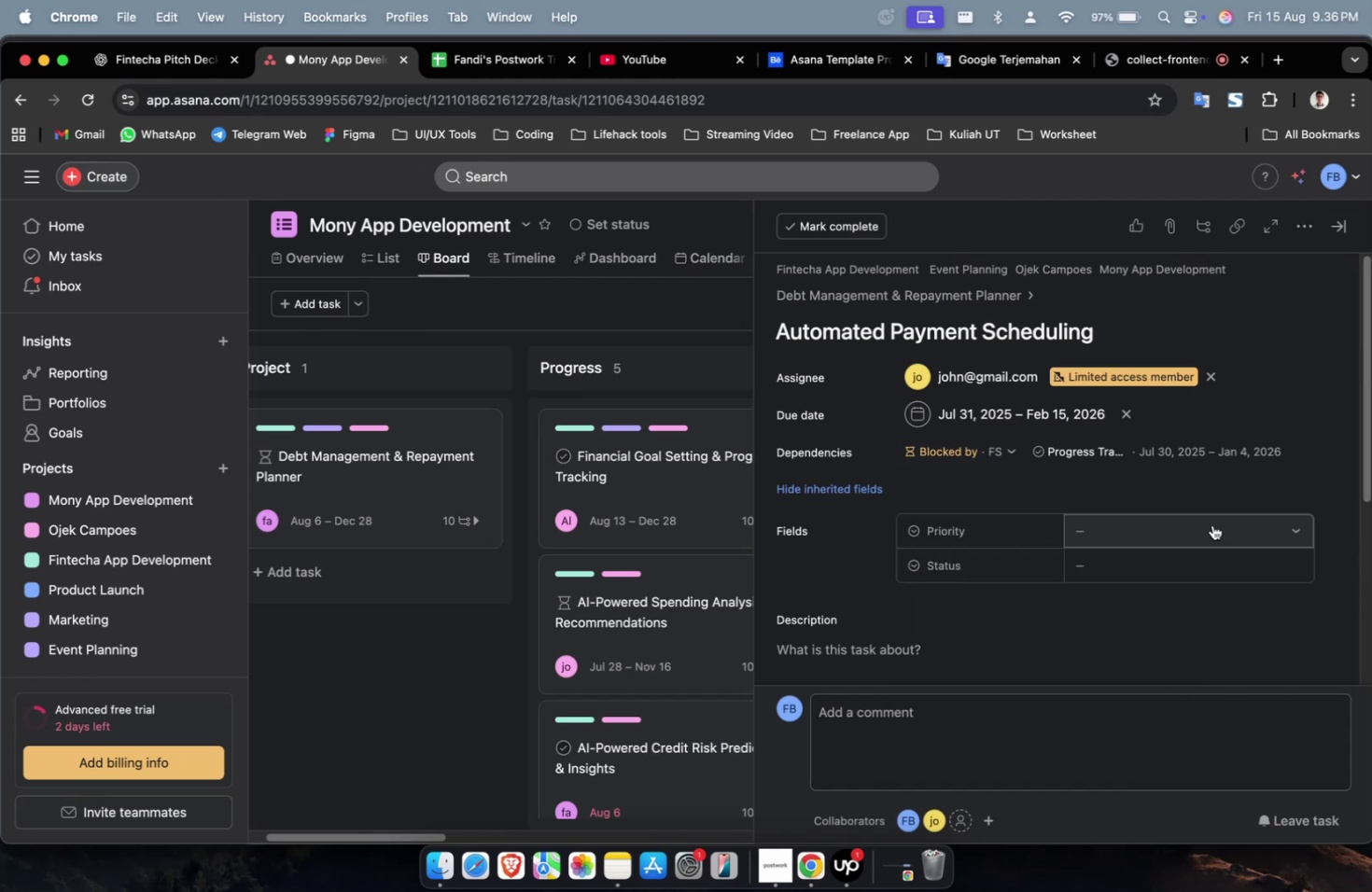 
triple_click([1211, 524])
 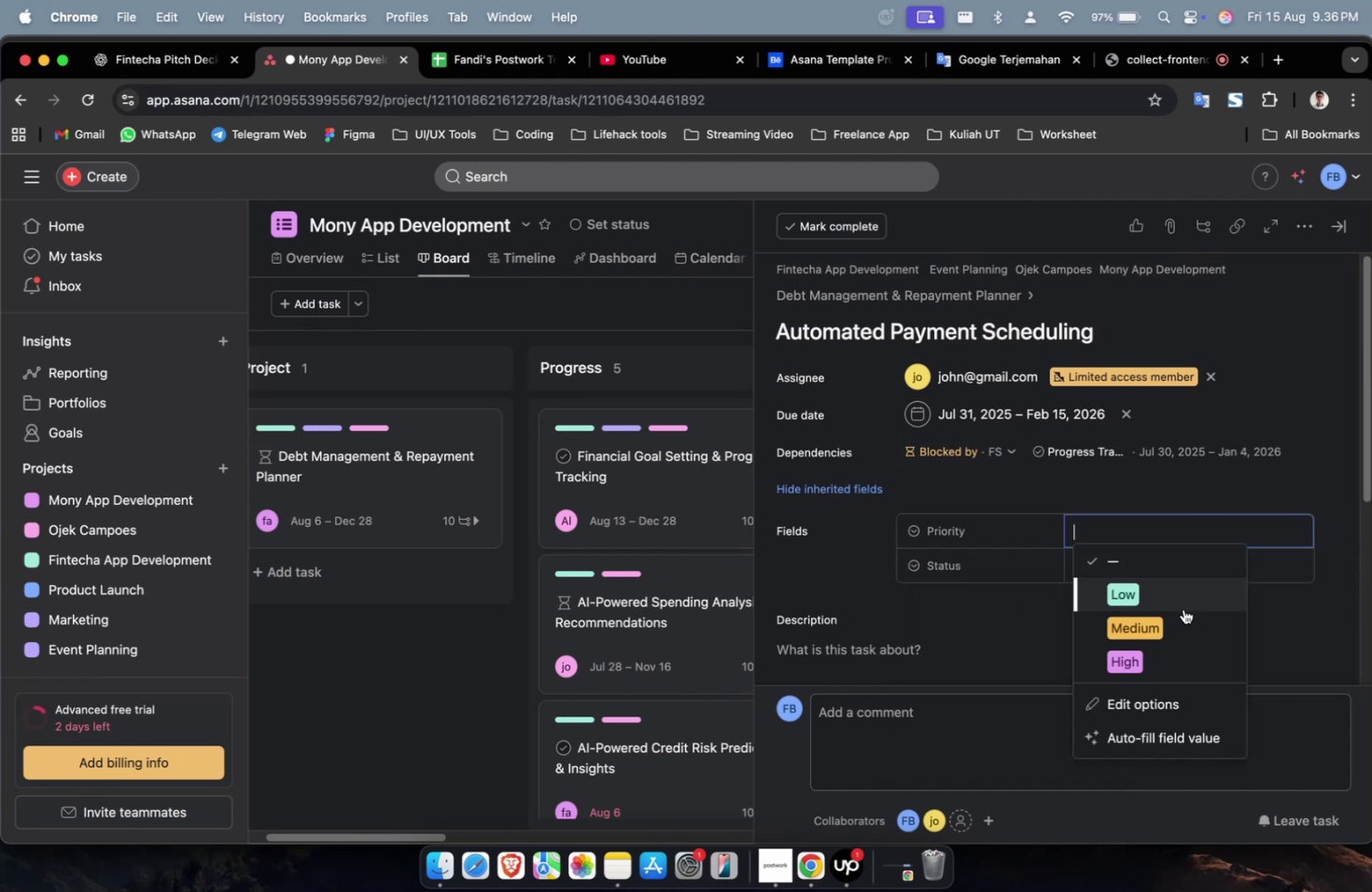 
triple_click([1183, 608])
 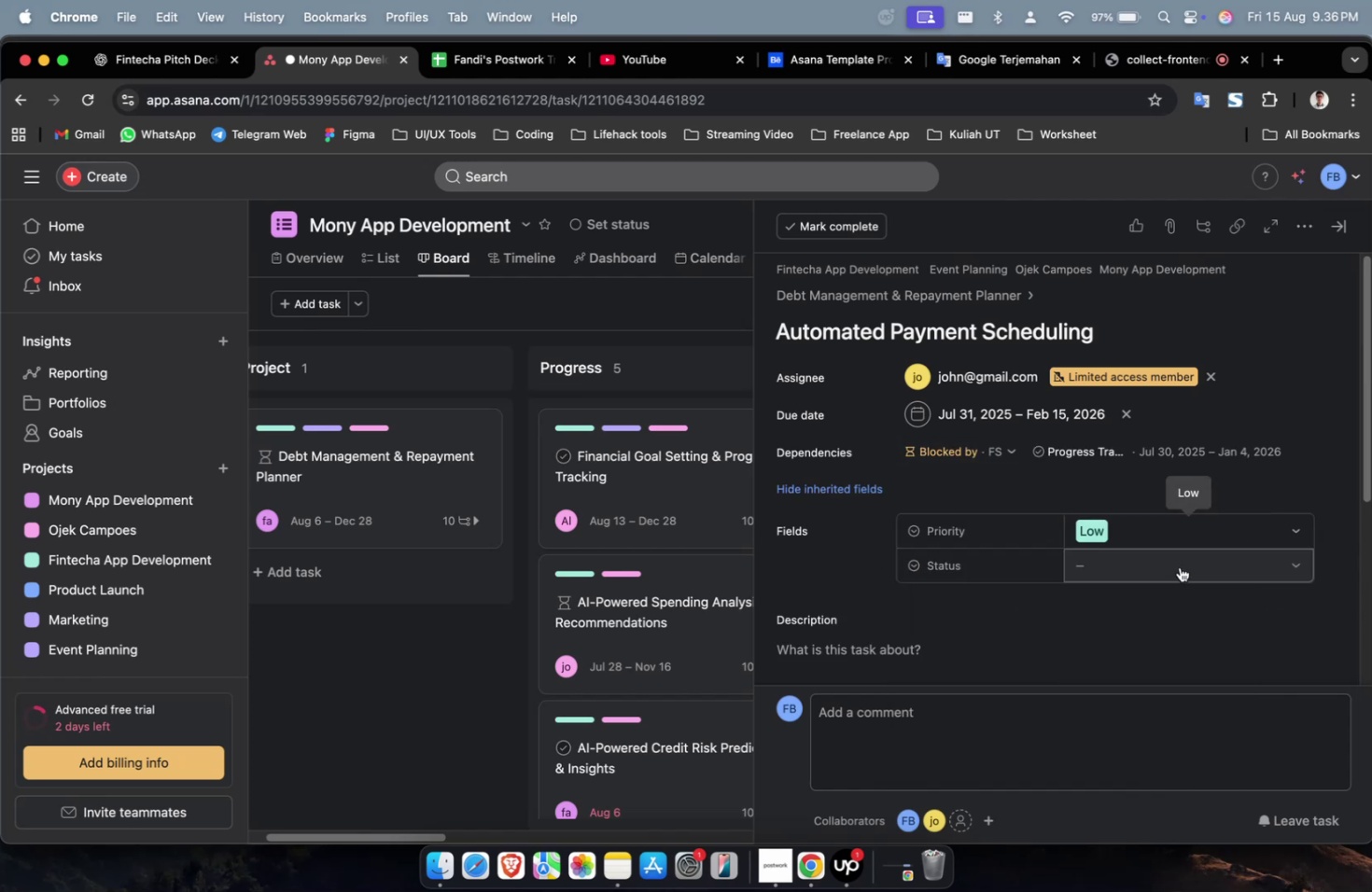 
triple_click([1179, 566])
 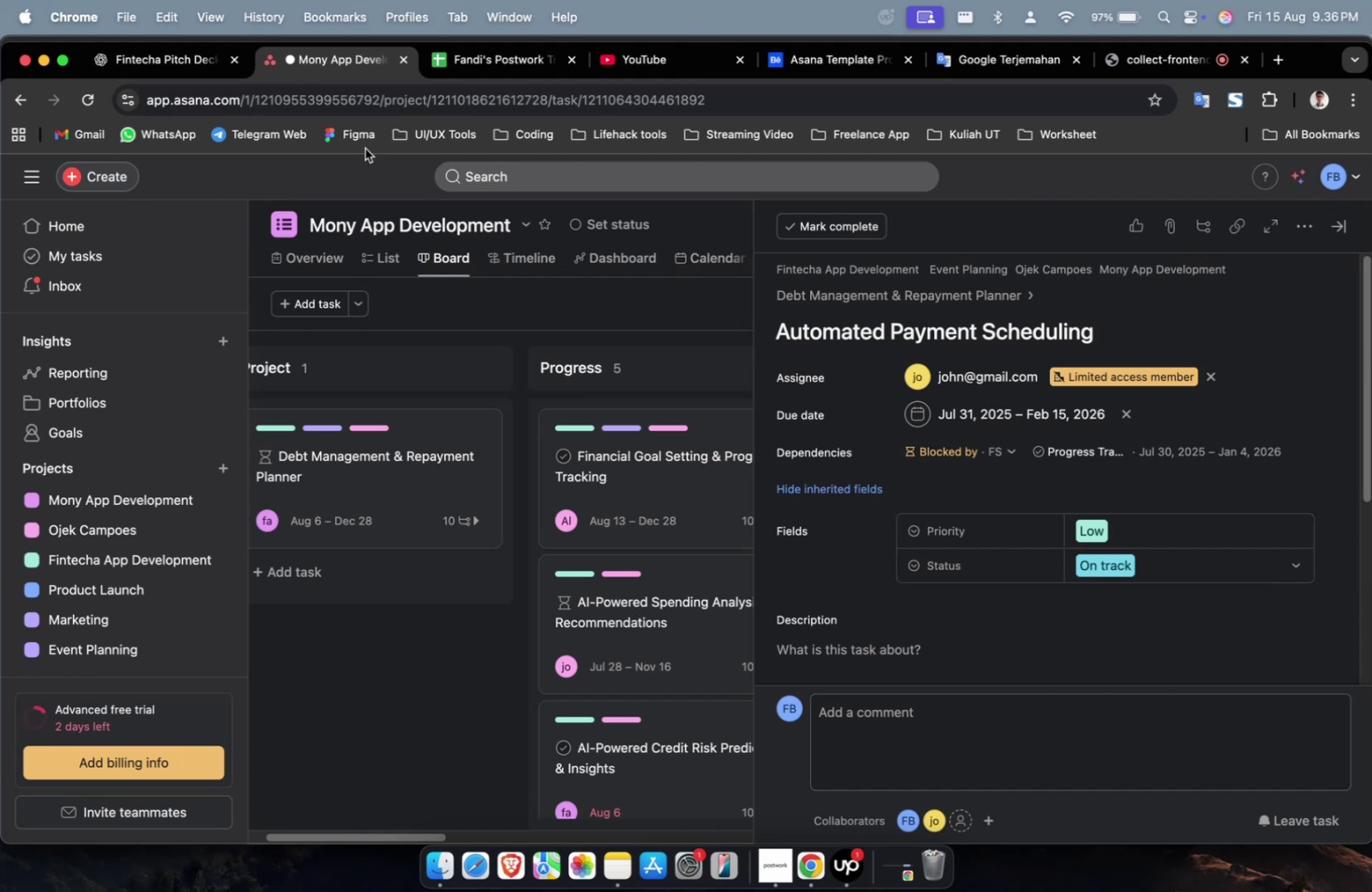 
left_click([119, 64])
 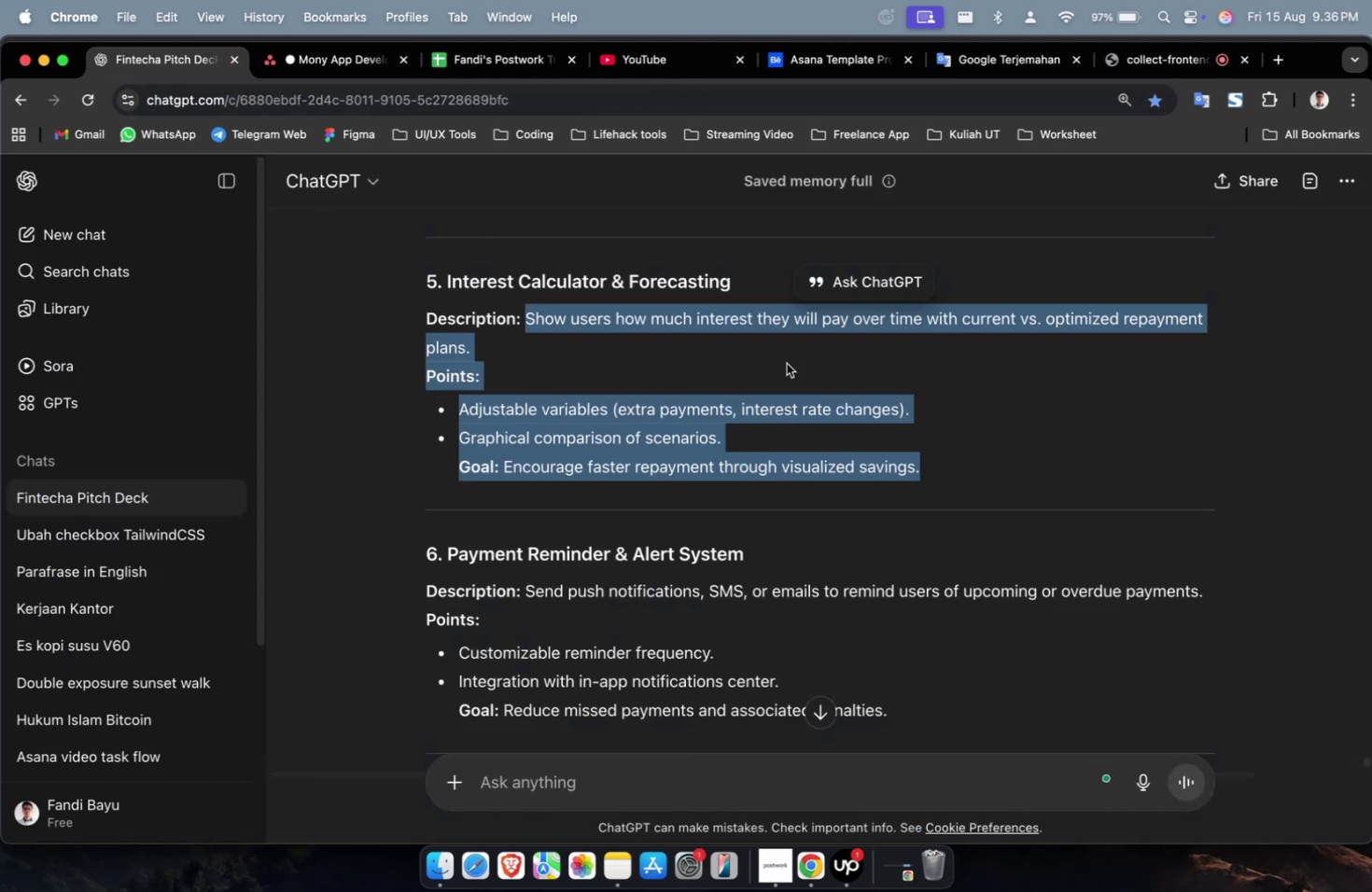 
scroll: coordinate [798, 369], scroll_direction: up, amount: 9.0
 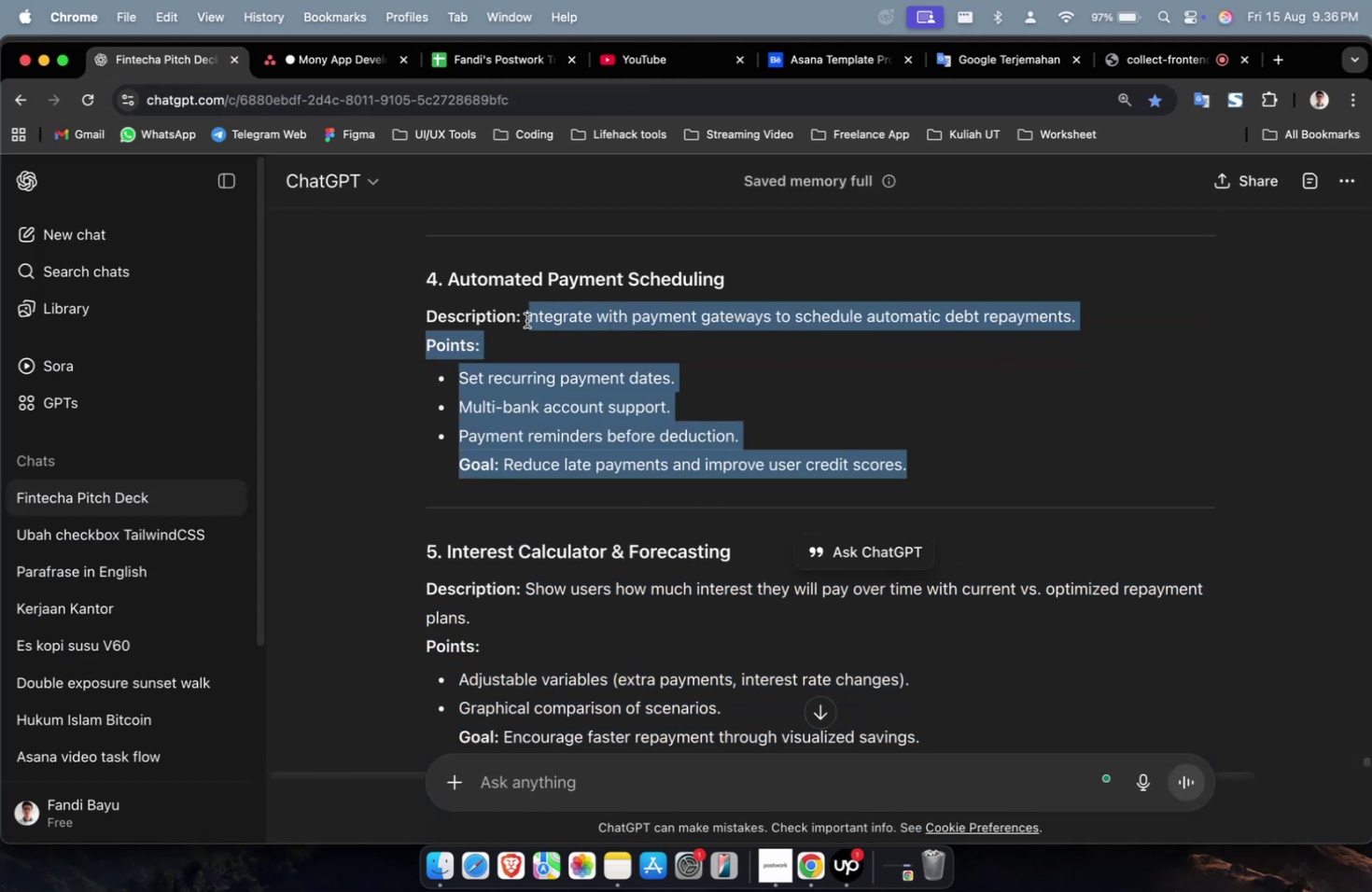 
key(Meta+C)
 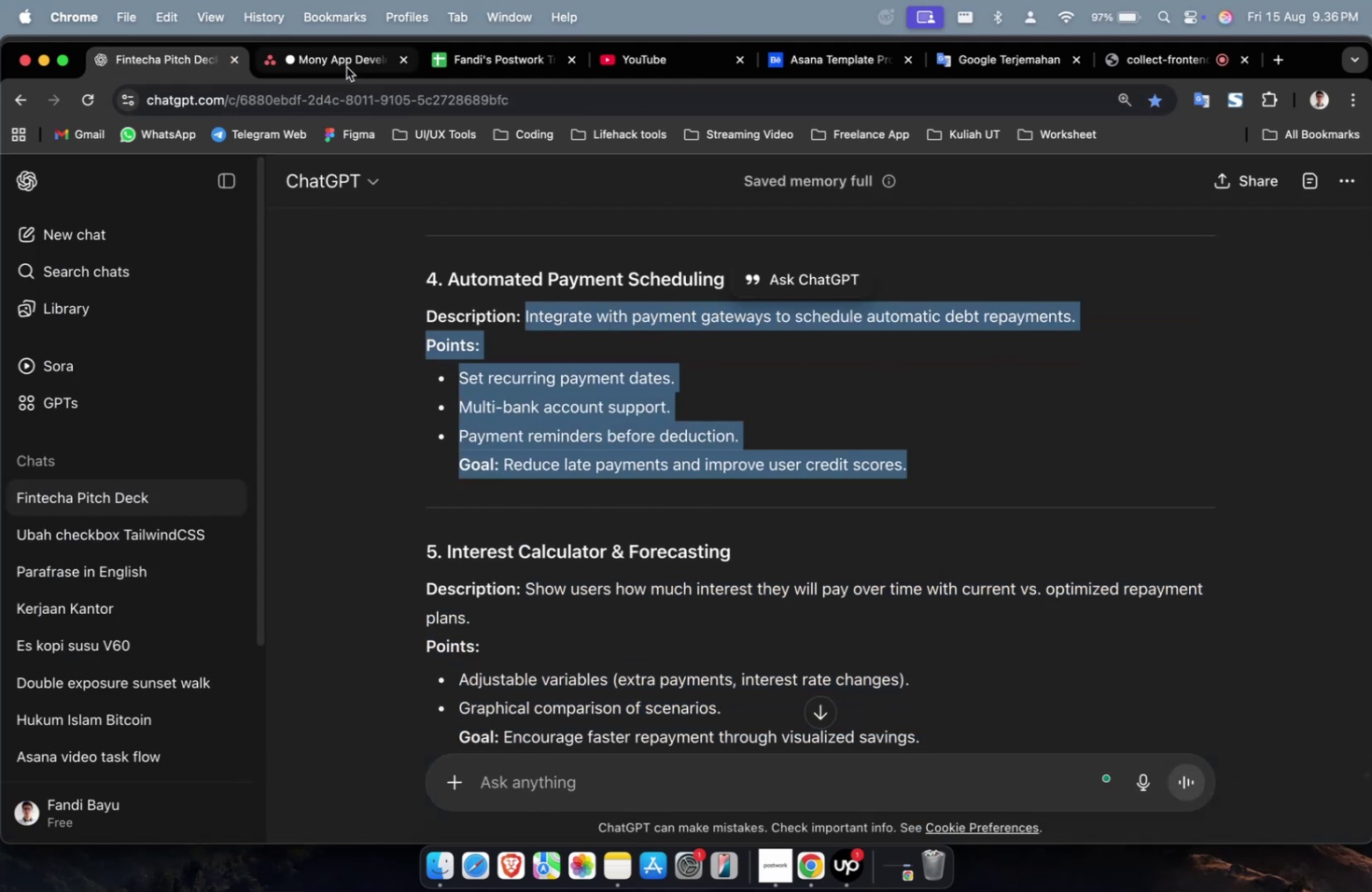 
key(Meta+C)
 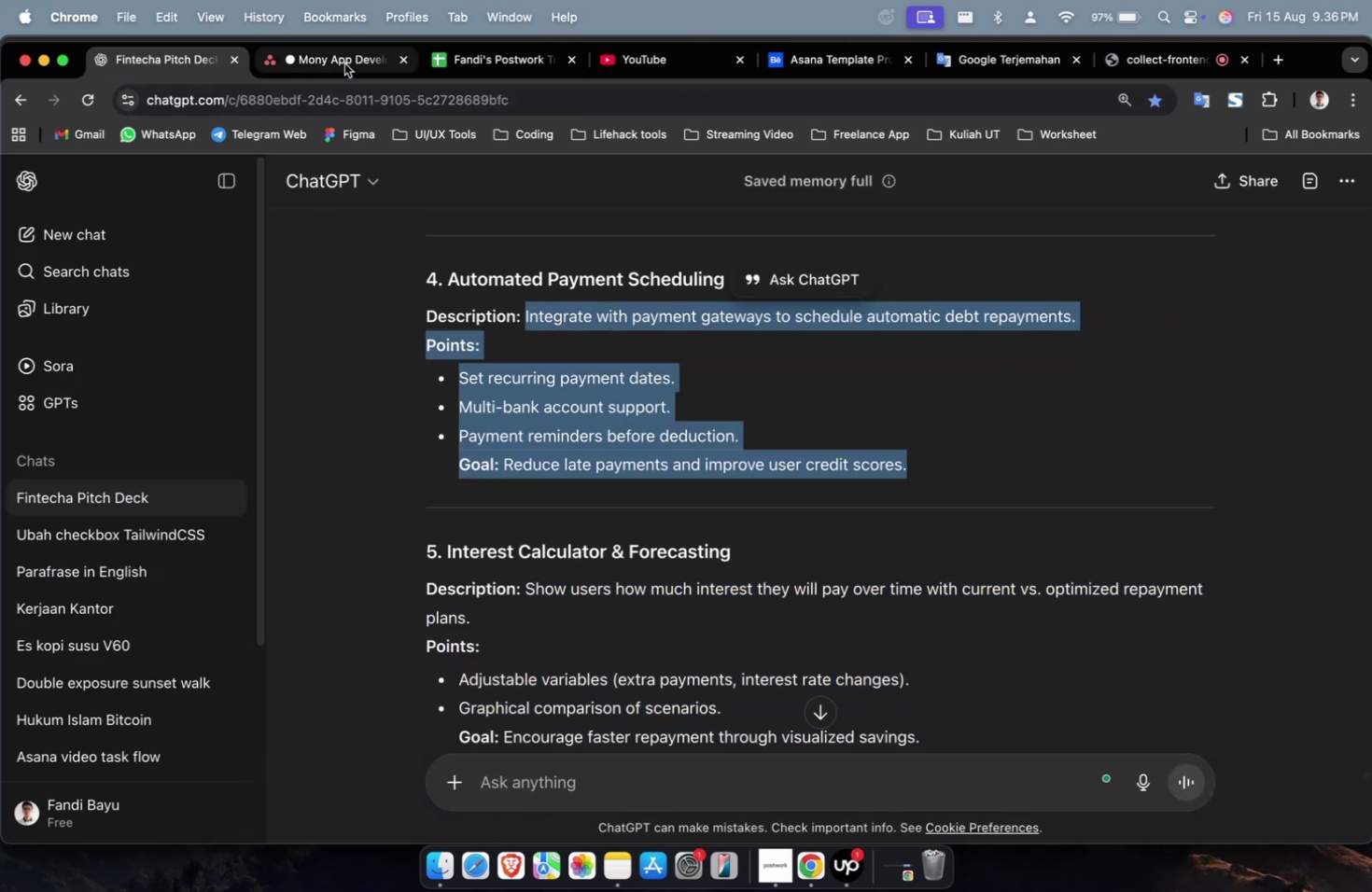 
left_click([344, 63])
 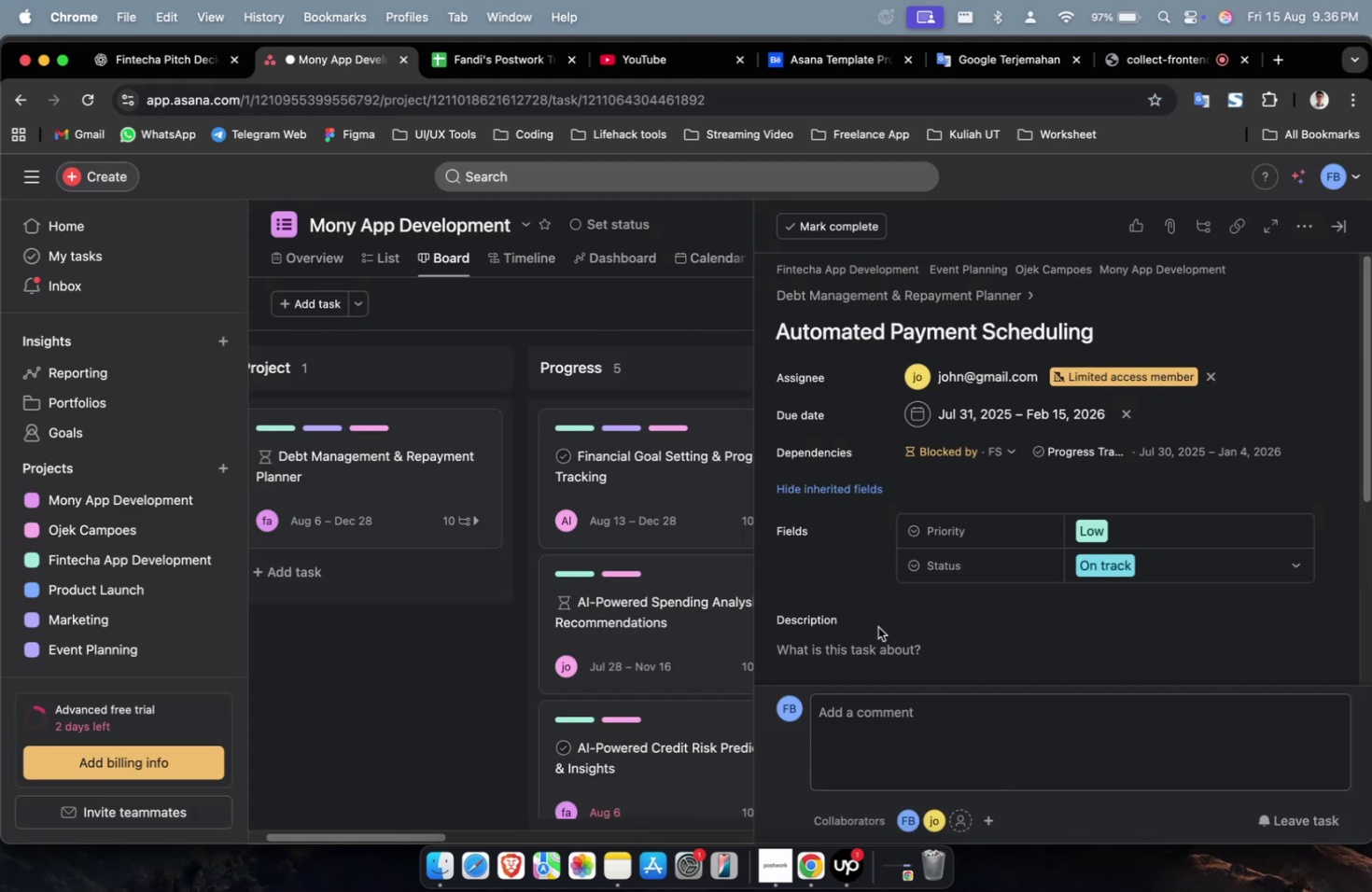 
key(Meta+CommandLeft)
 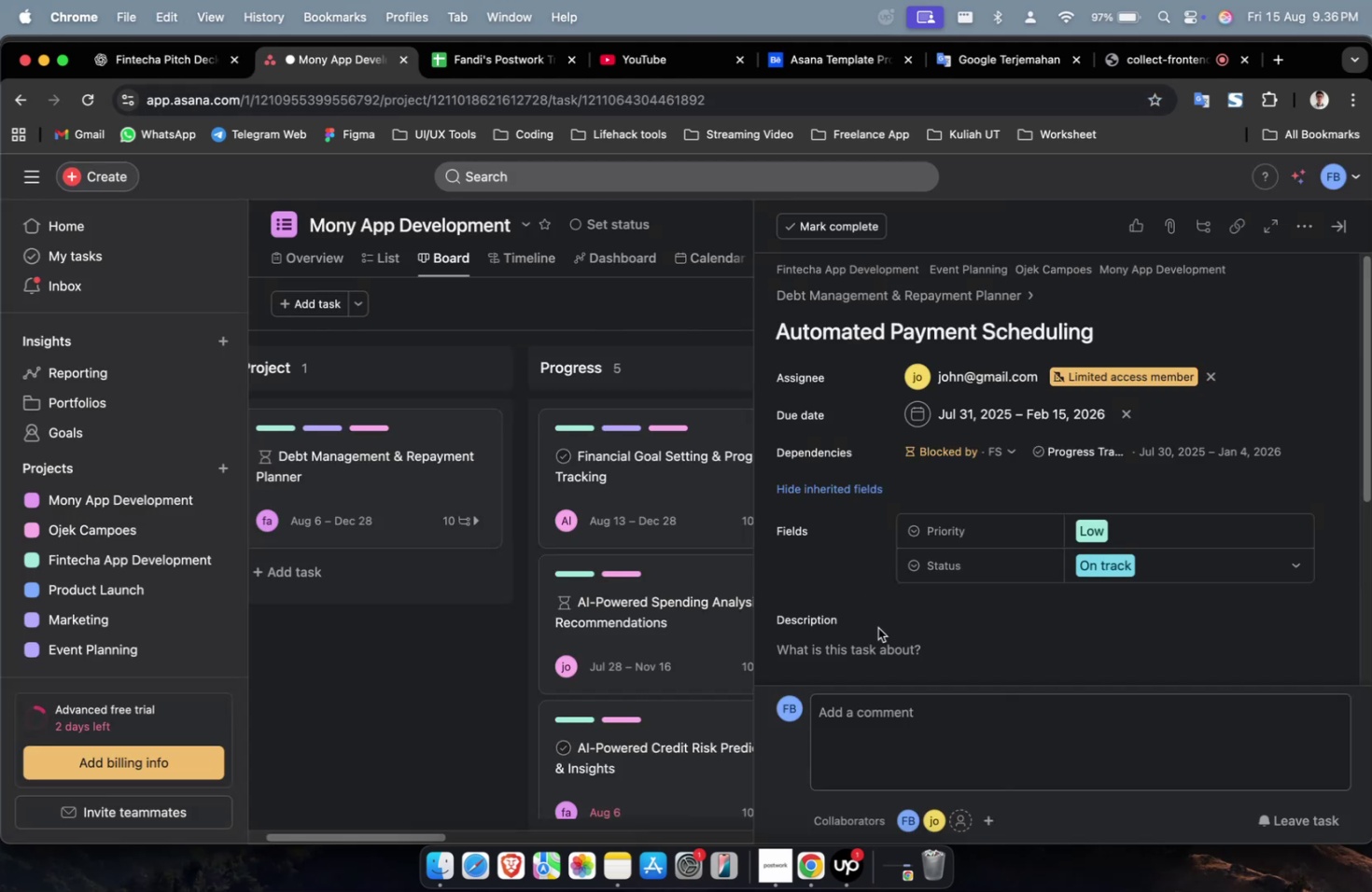 
left_click([877, 627])
 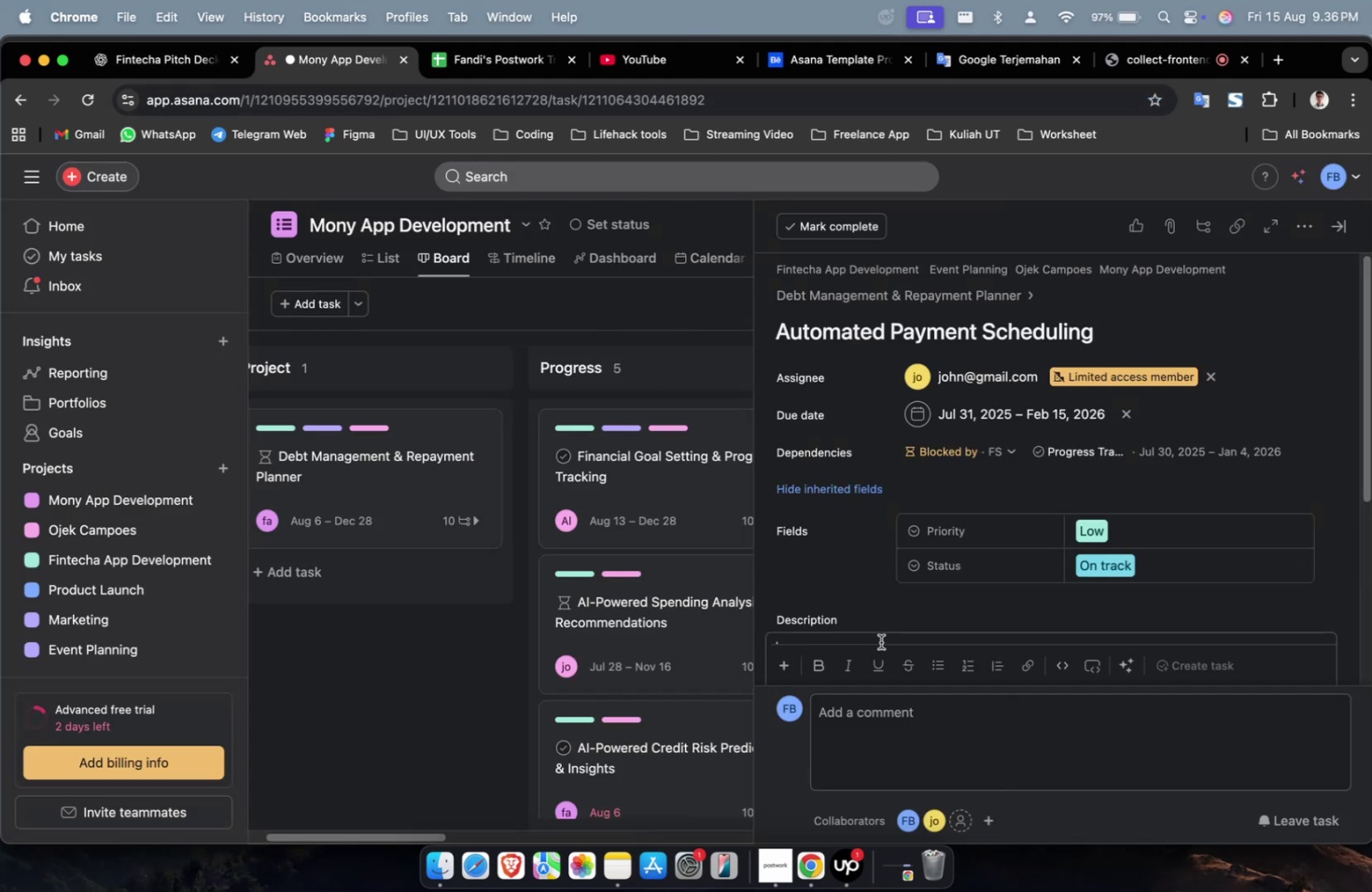 
double_click([880, 641])
 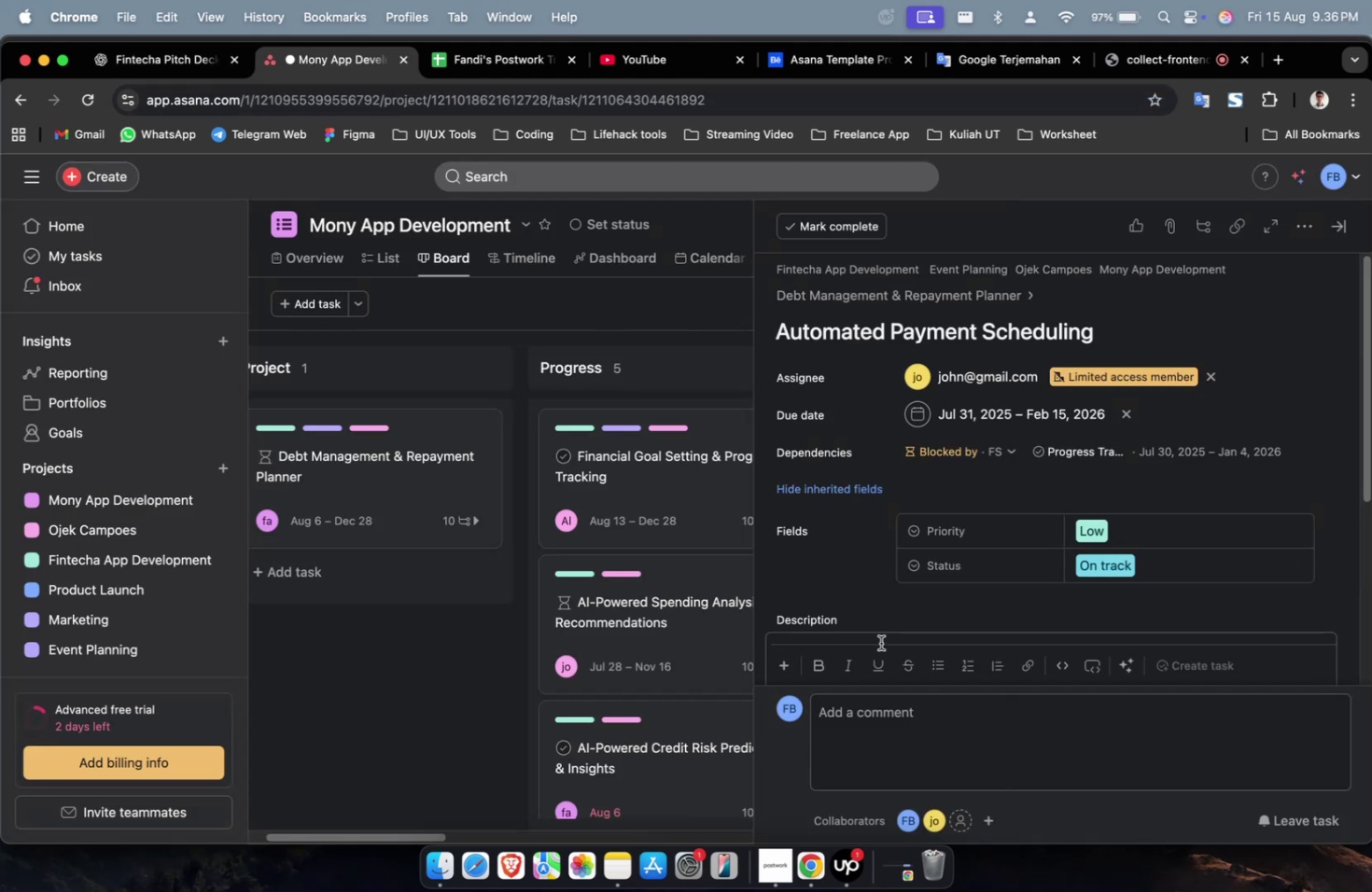 
key(Meta+V)
 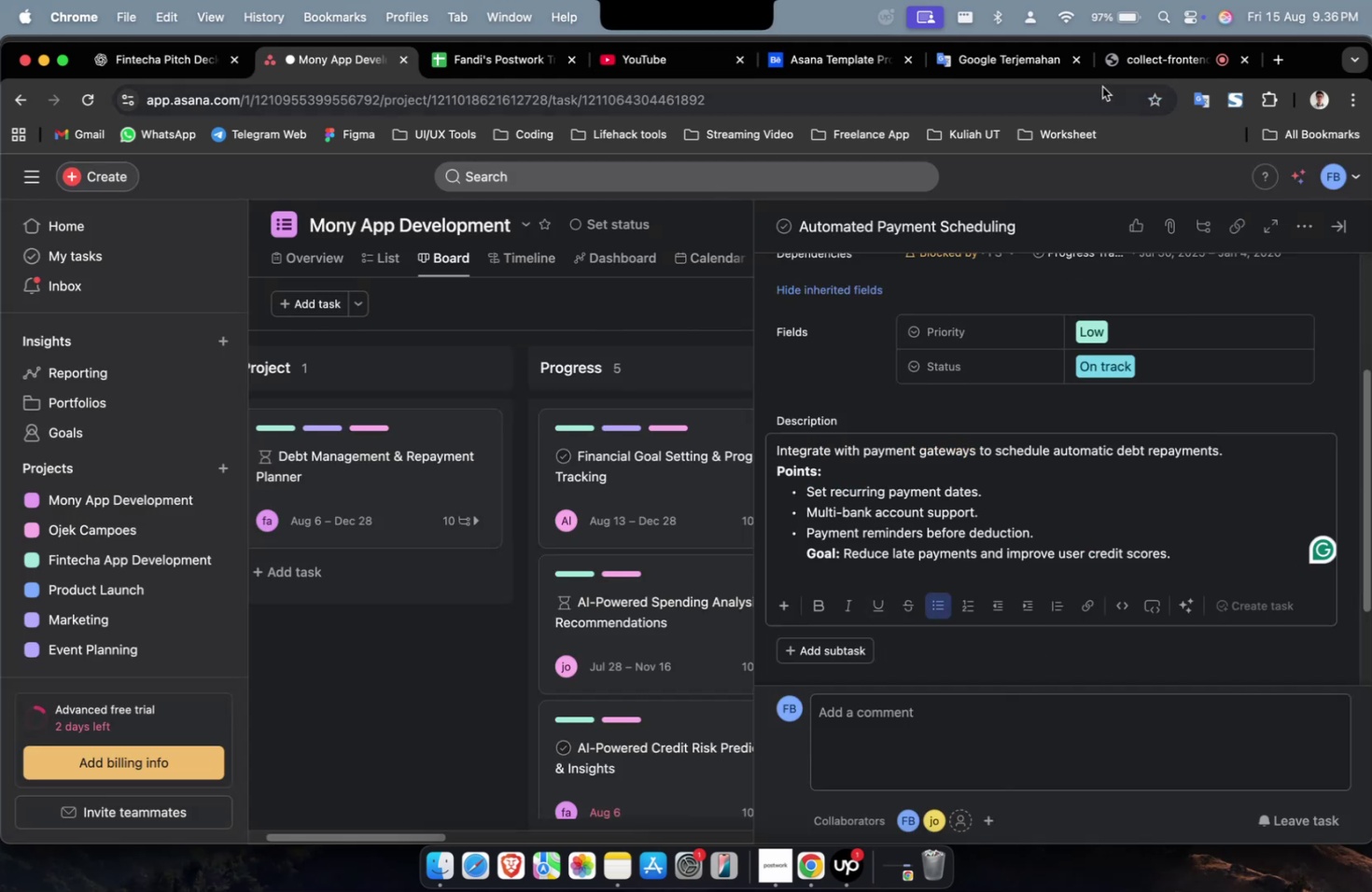 
left_click([1153, 63])
 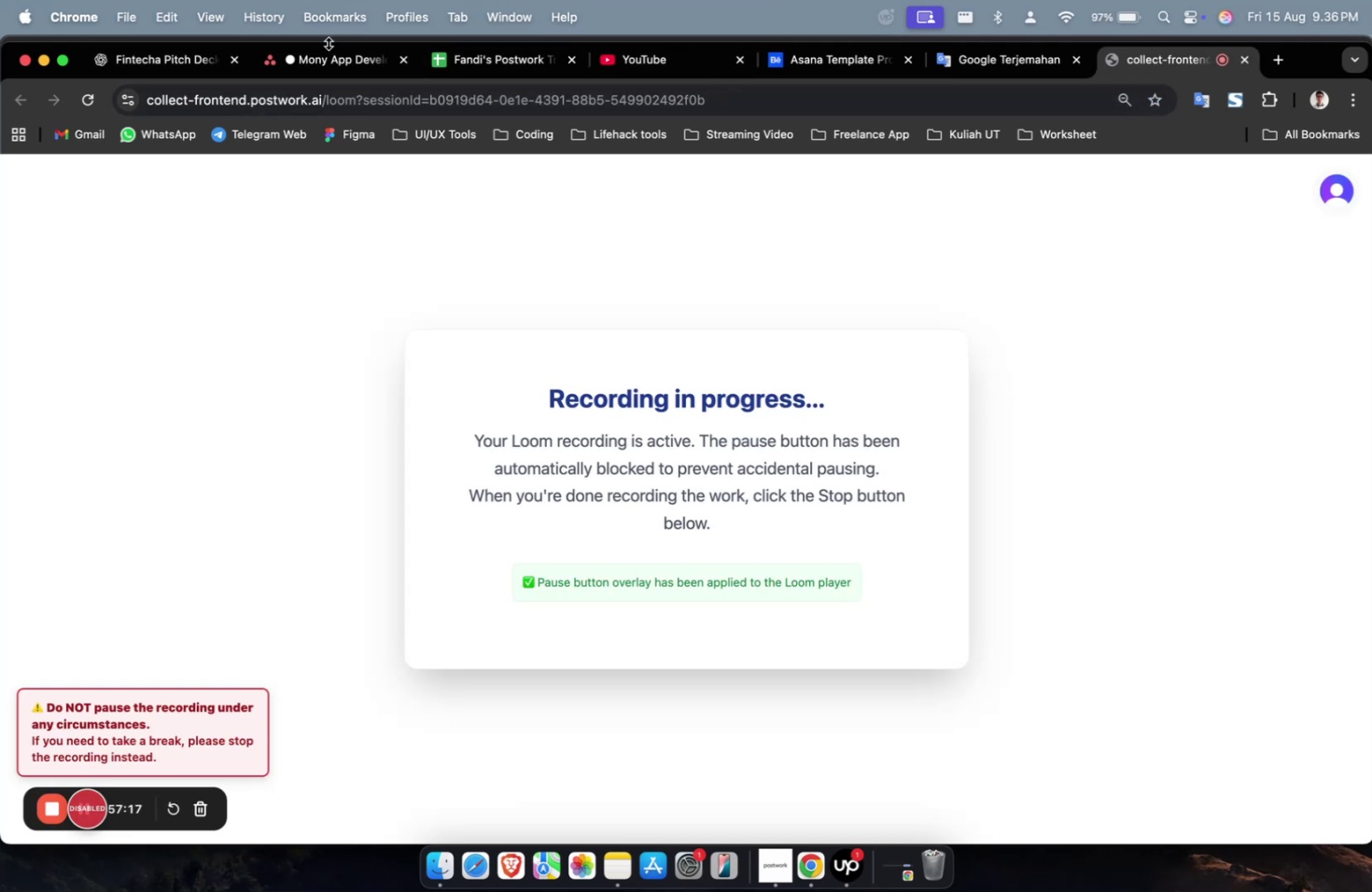 
left_click([290, 48])
 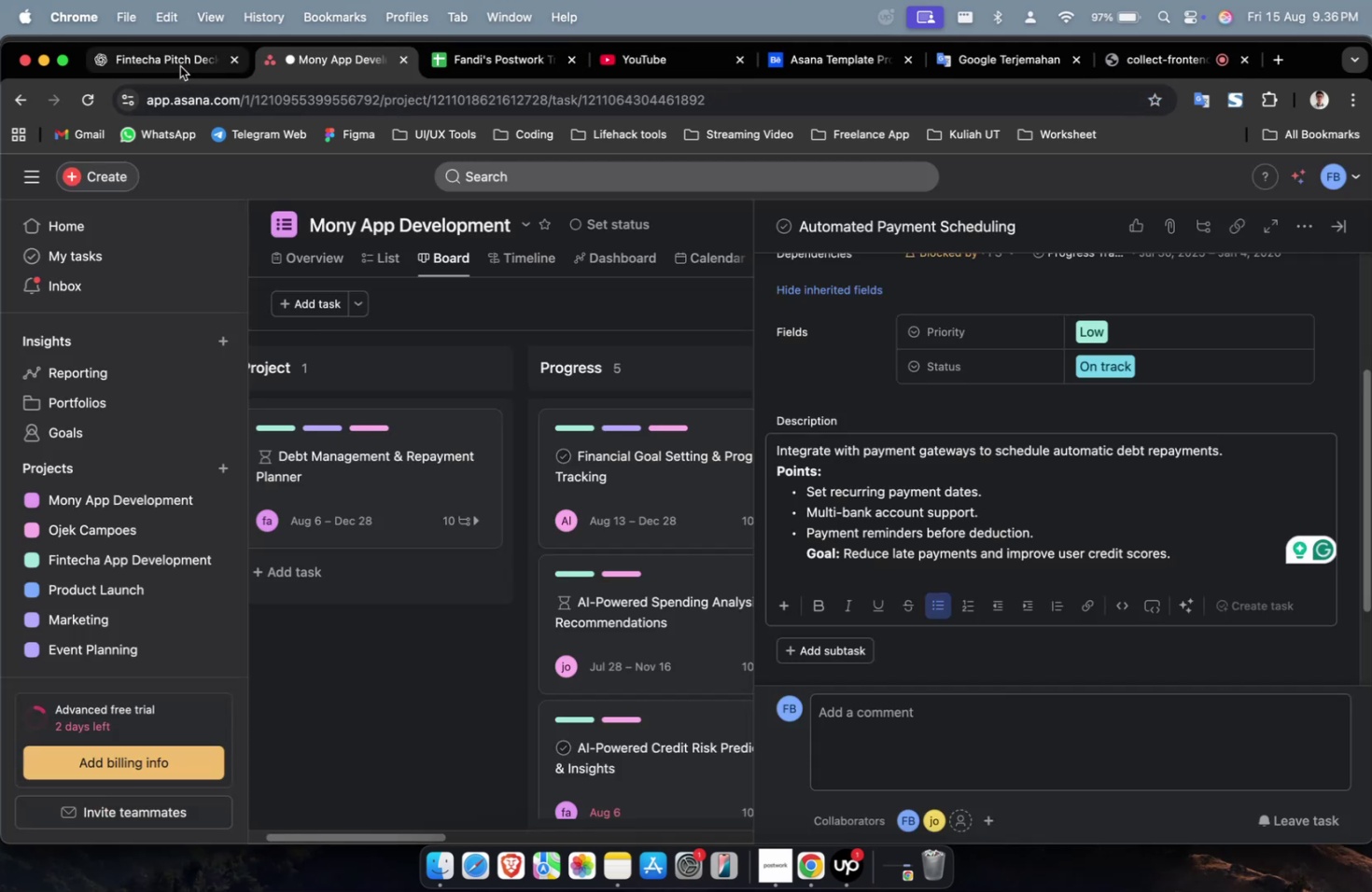 
left_click([175, 63])
 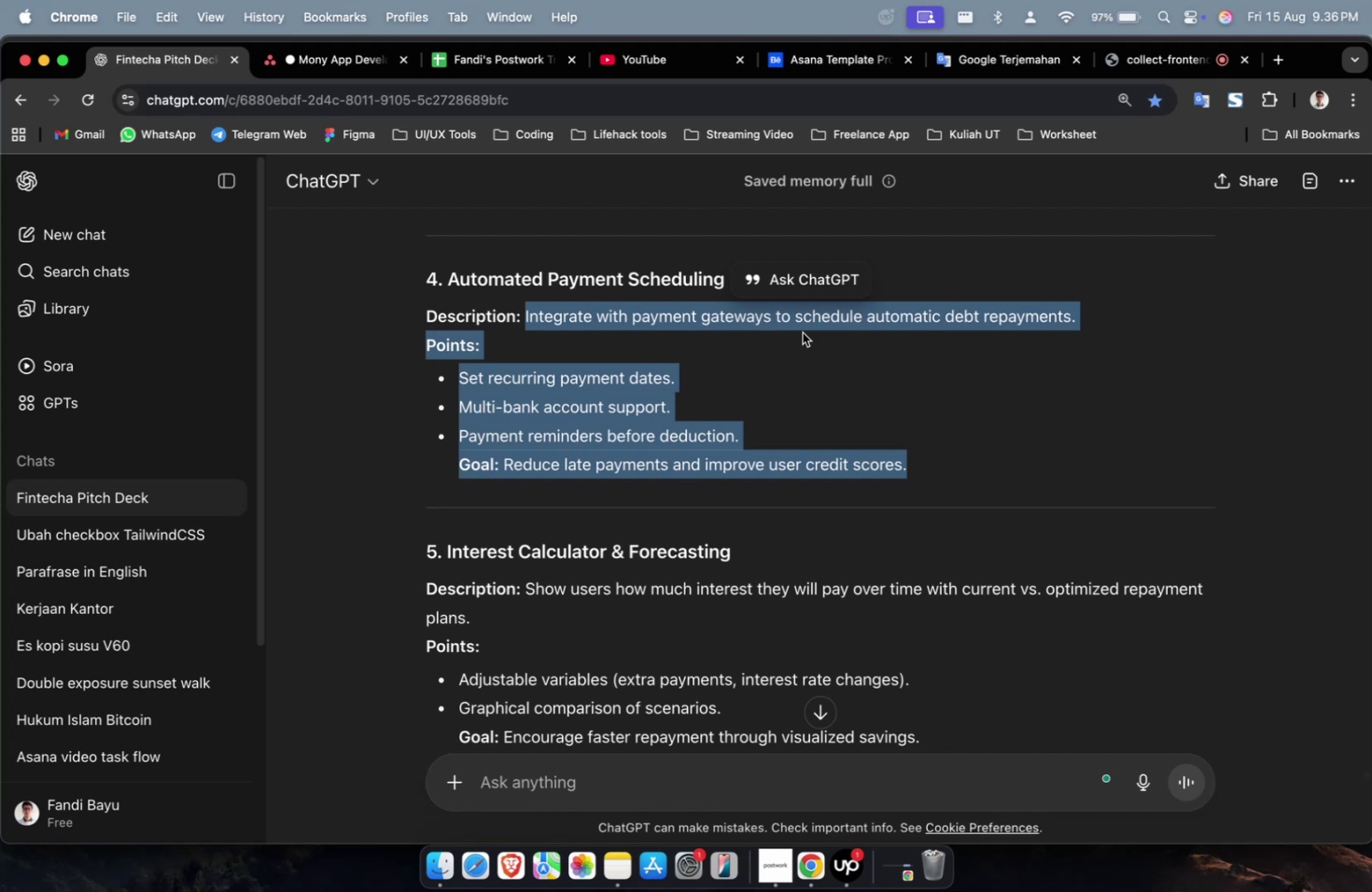 
scroll: coordinate [844, 356], scroll_direction: up, amount: 9.0
 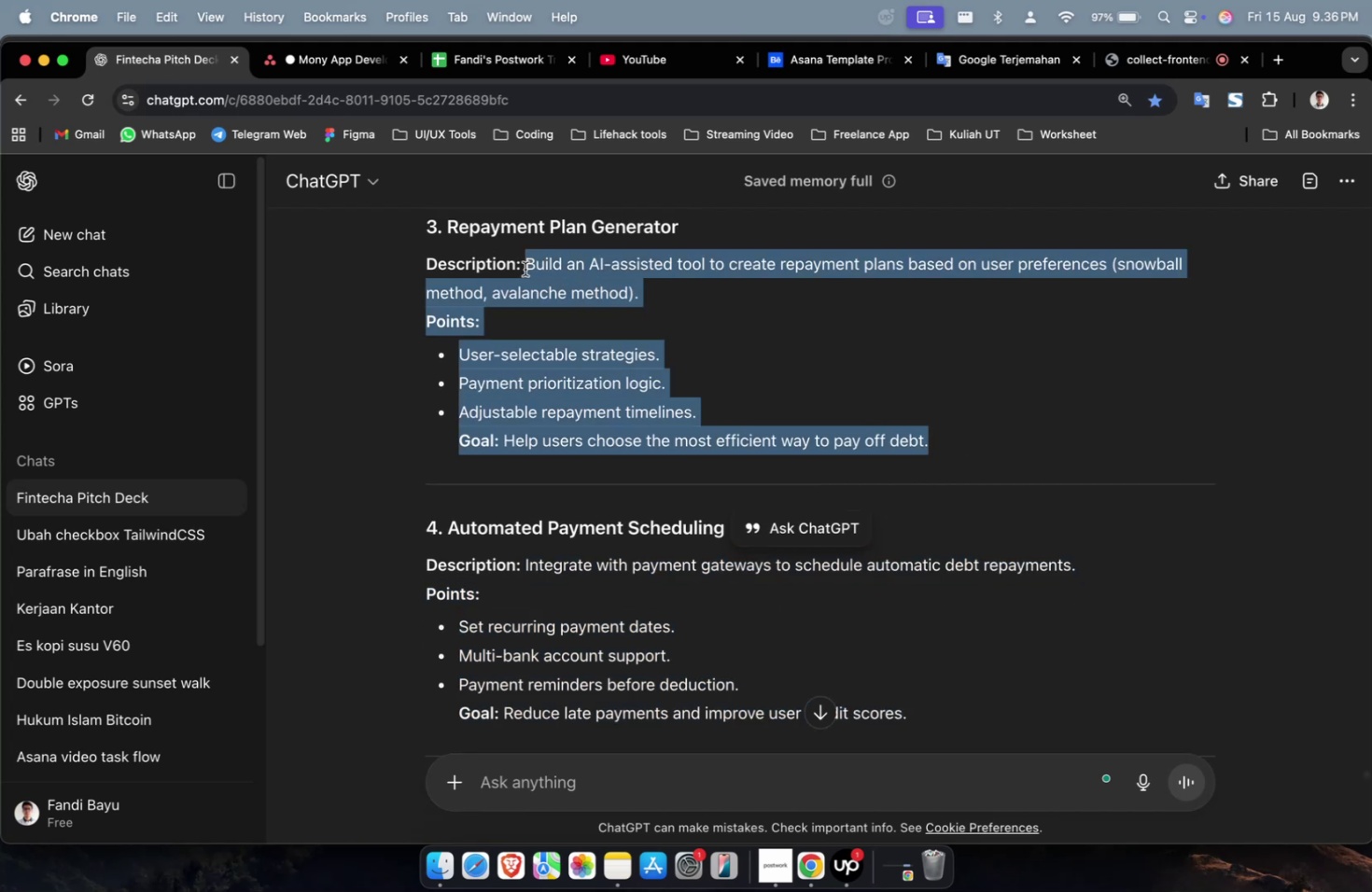 
key(Meta+C)
 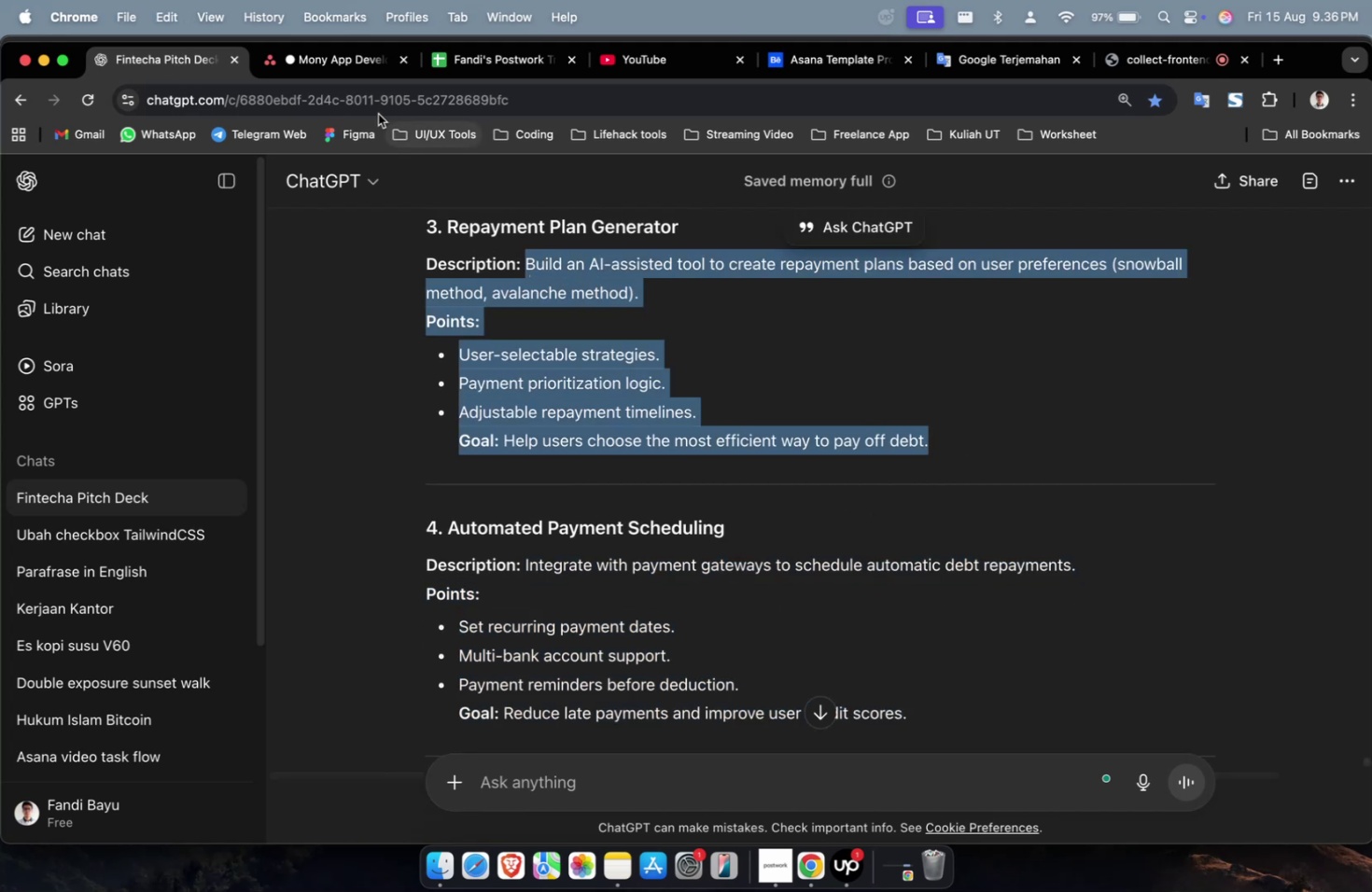 
key(Meta+C)
 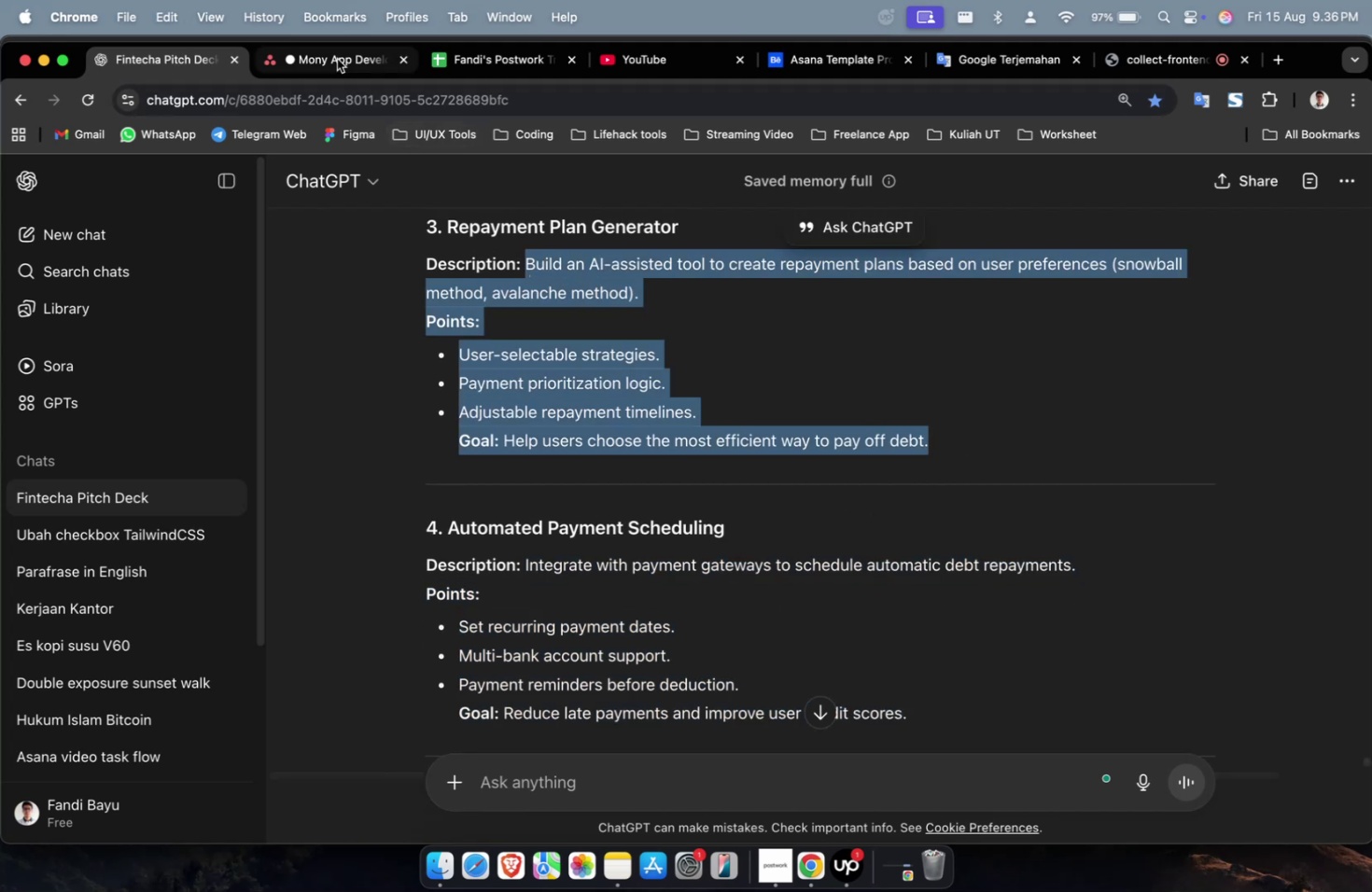 
left_click([337, 59])
 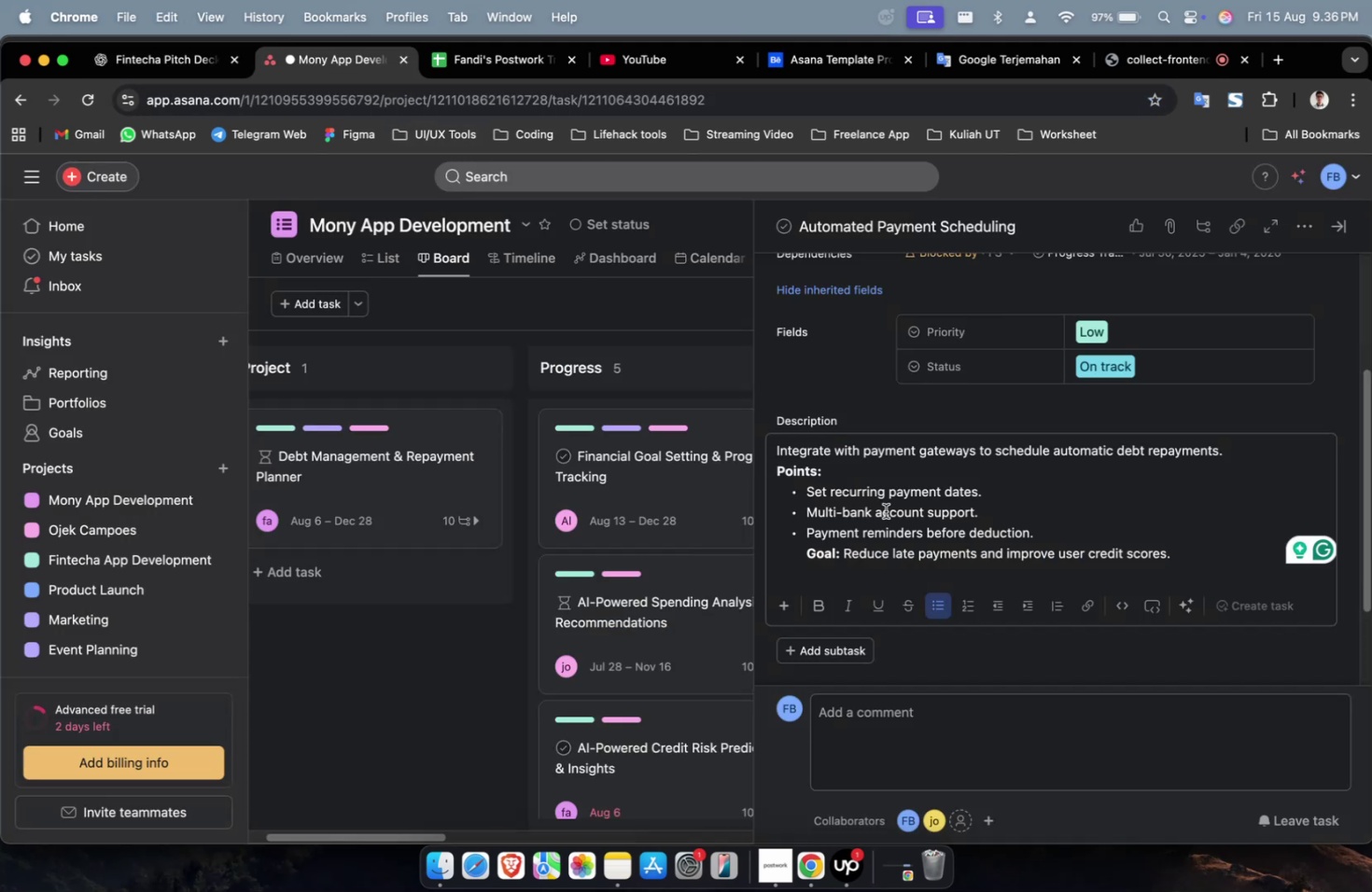 
scroll: coordinate [885, 509], scroll_direction: up, amount: 11.0
 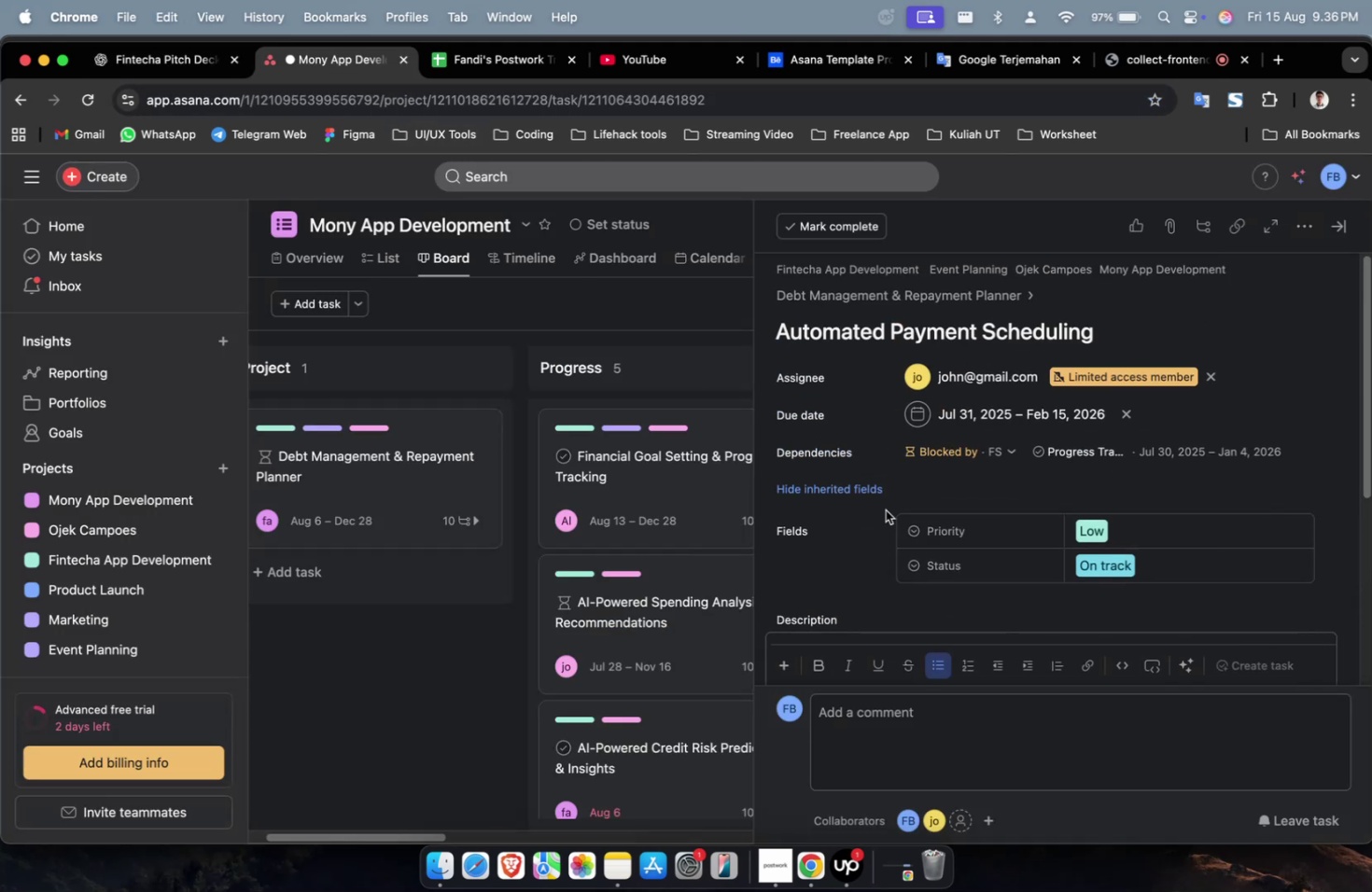 
scroll: coordinate [1072, 502], scroll_direction: down, amount: 34.0
 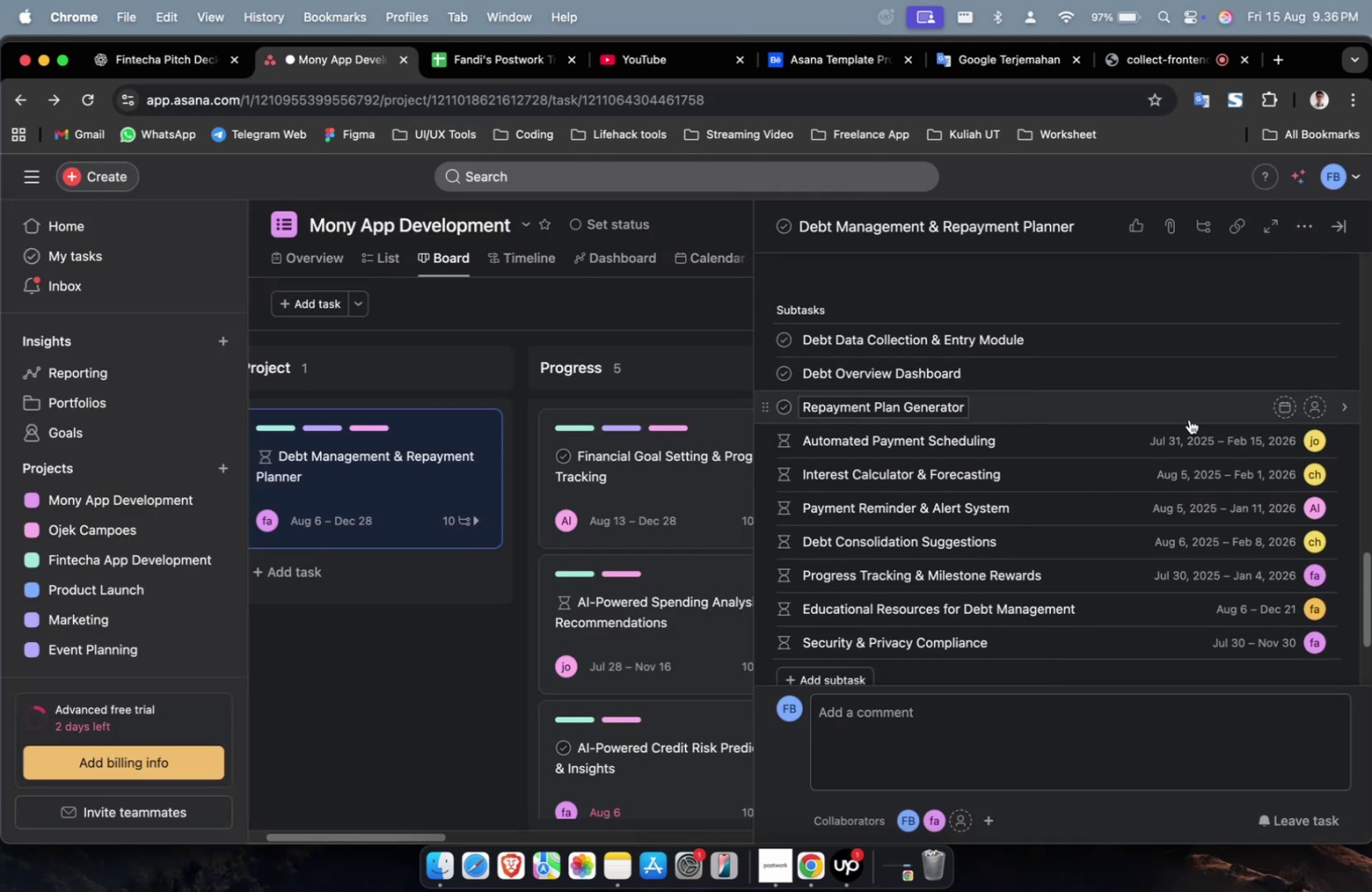 
left_click([1188, 419])
 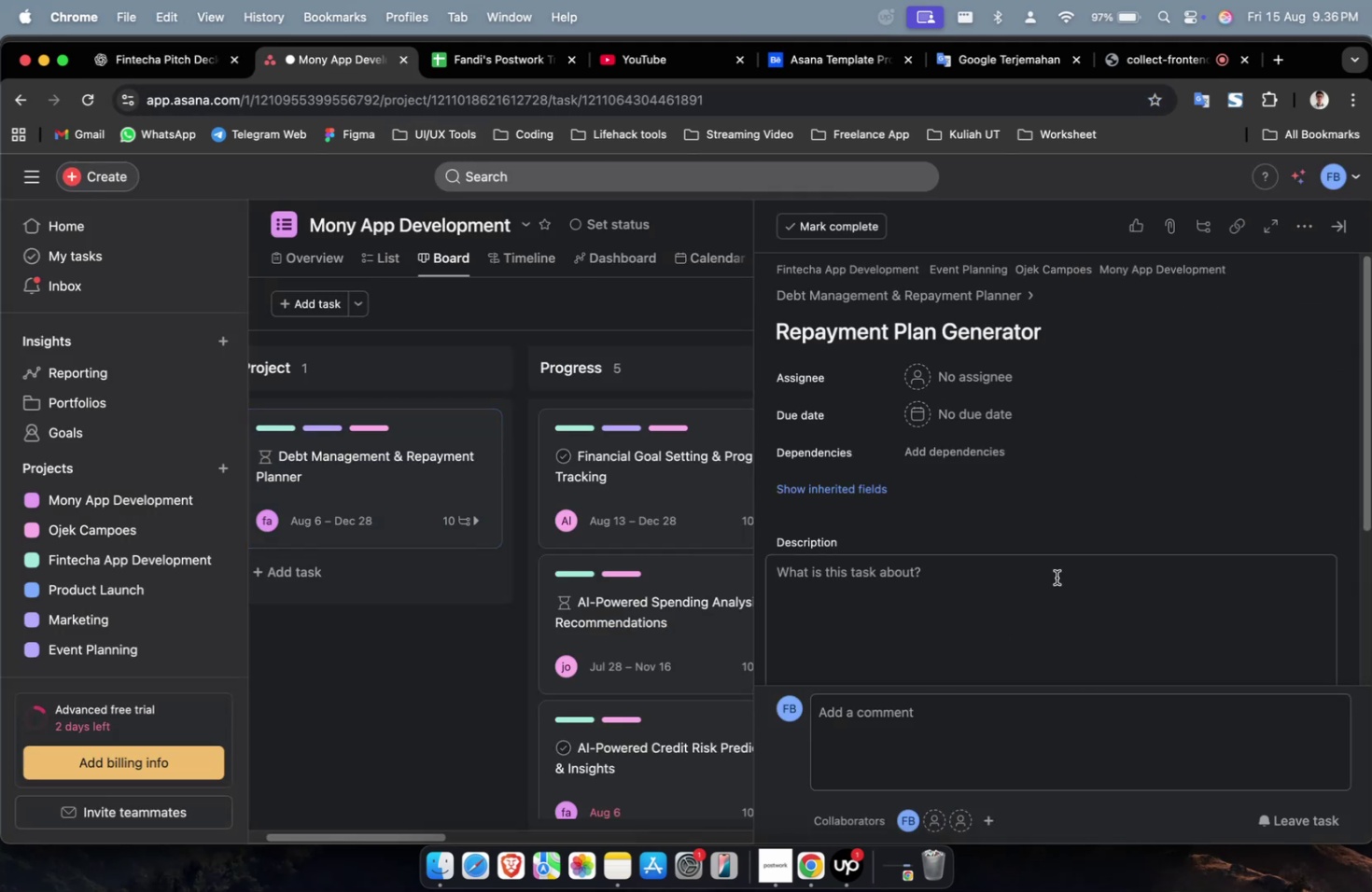 
double_click([1056, 577])
 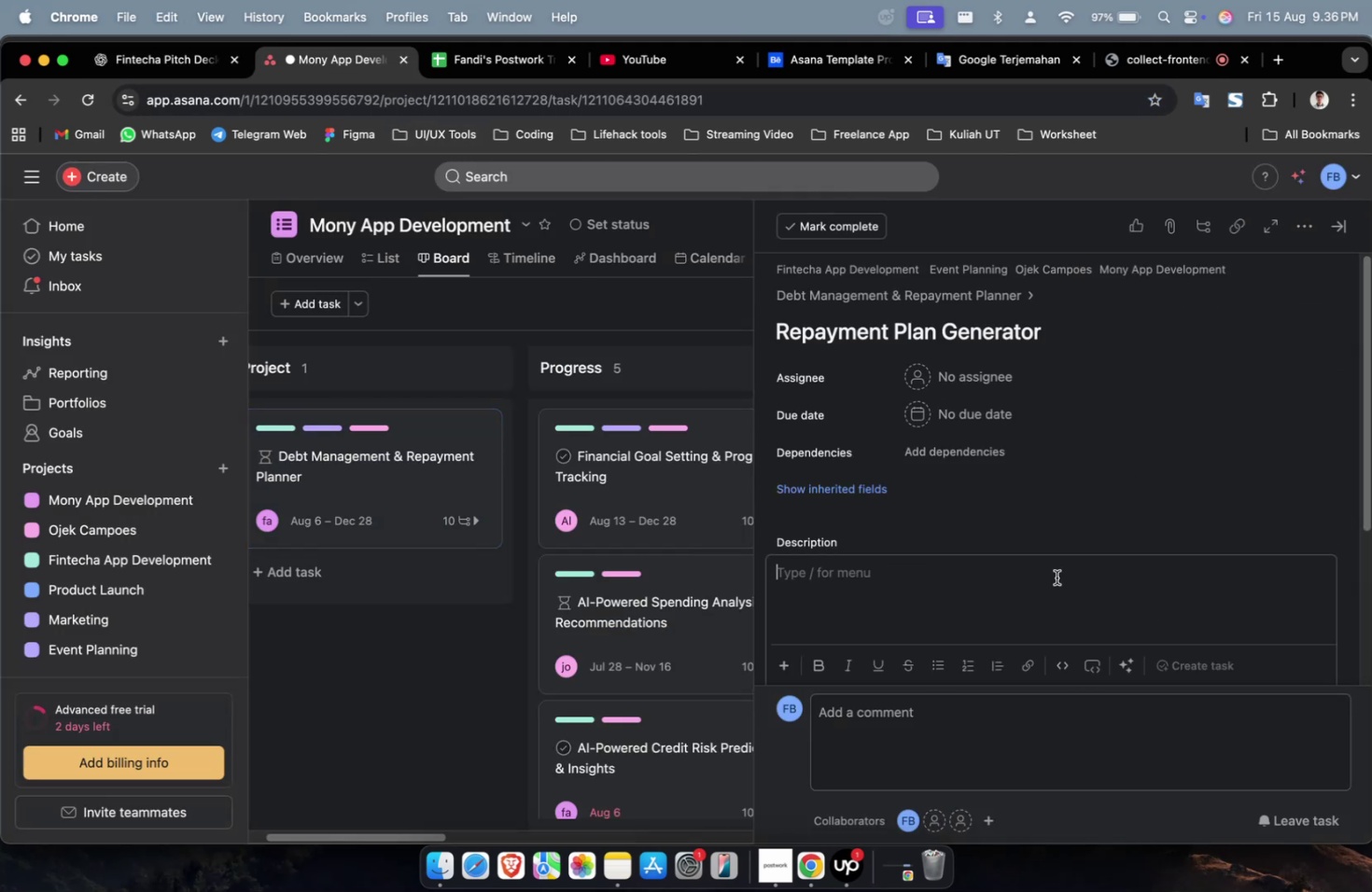 
key(Meta+CommandLeft)
 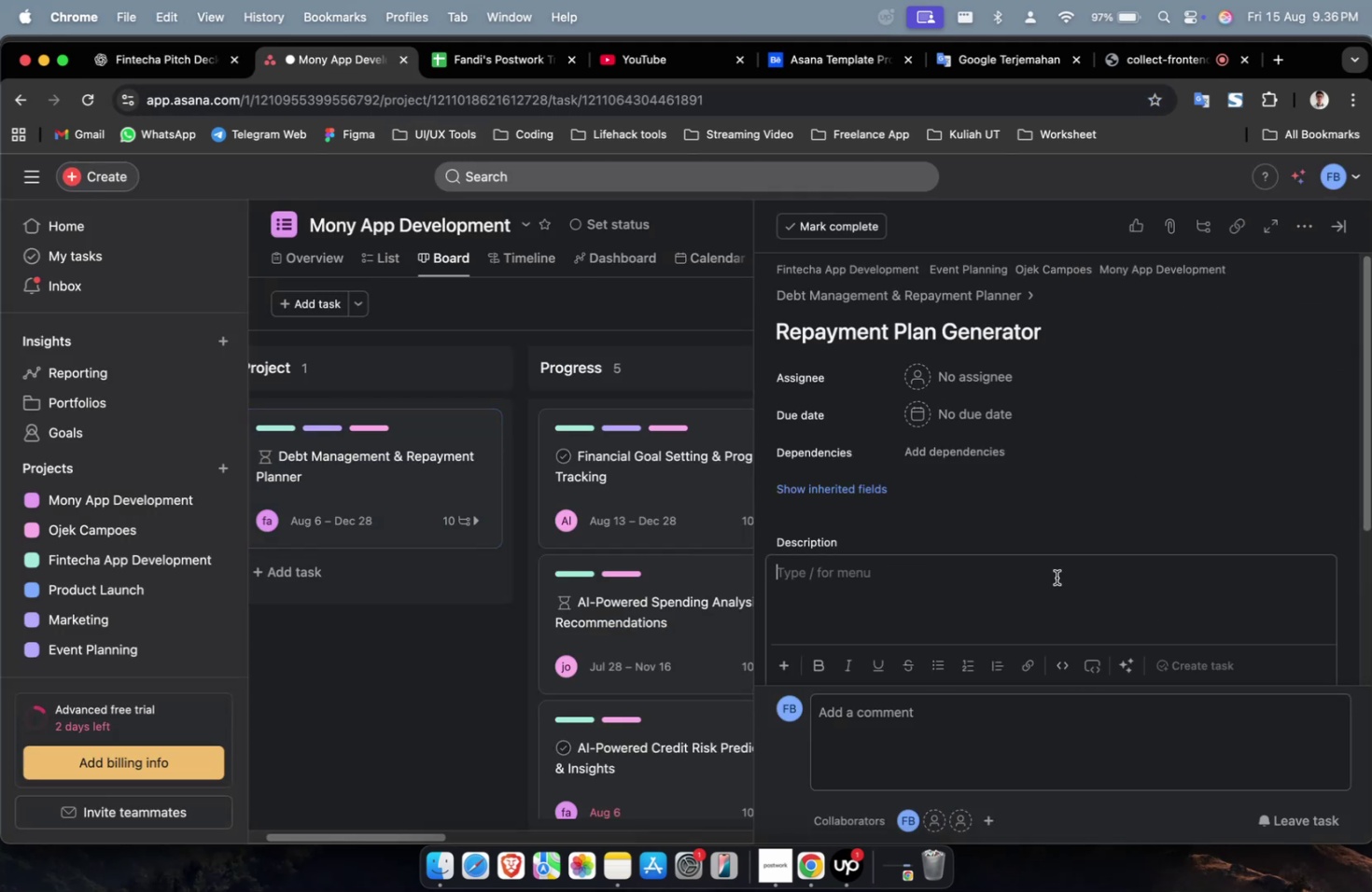 
key(Meta+V)
 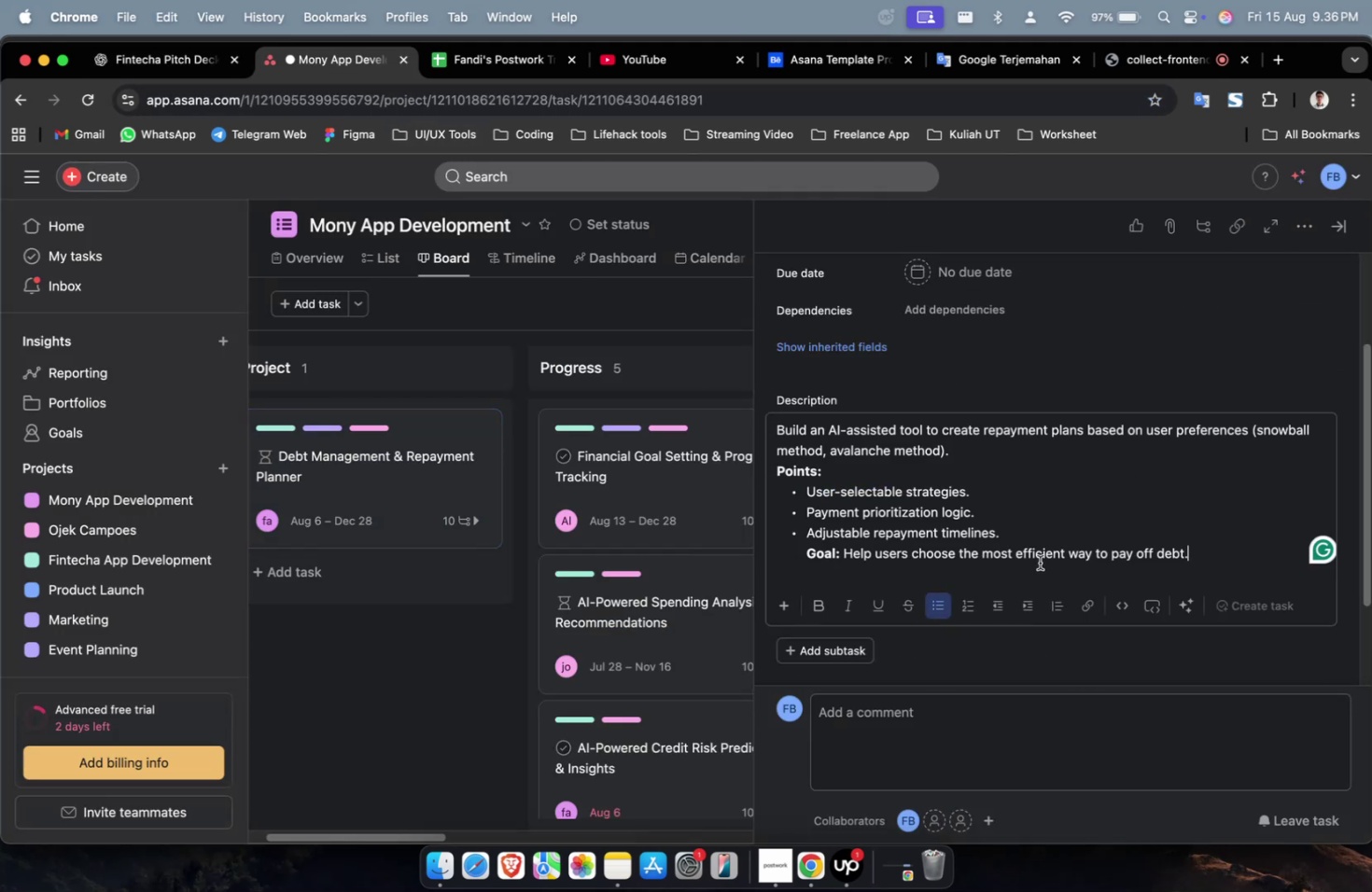 
scroll: coordinate [1039, 562], scroll_direction: up, amount: 13.0
 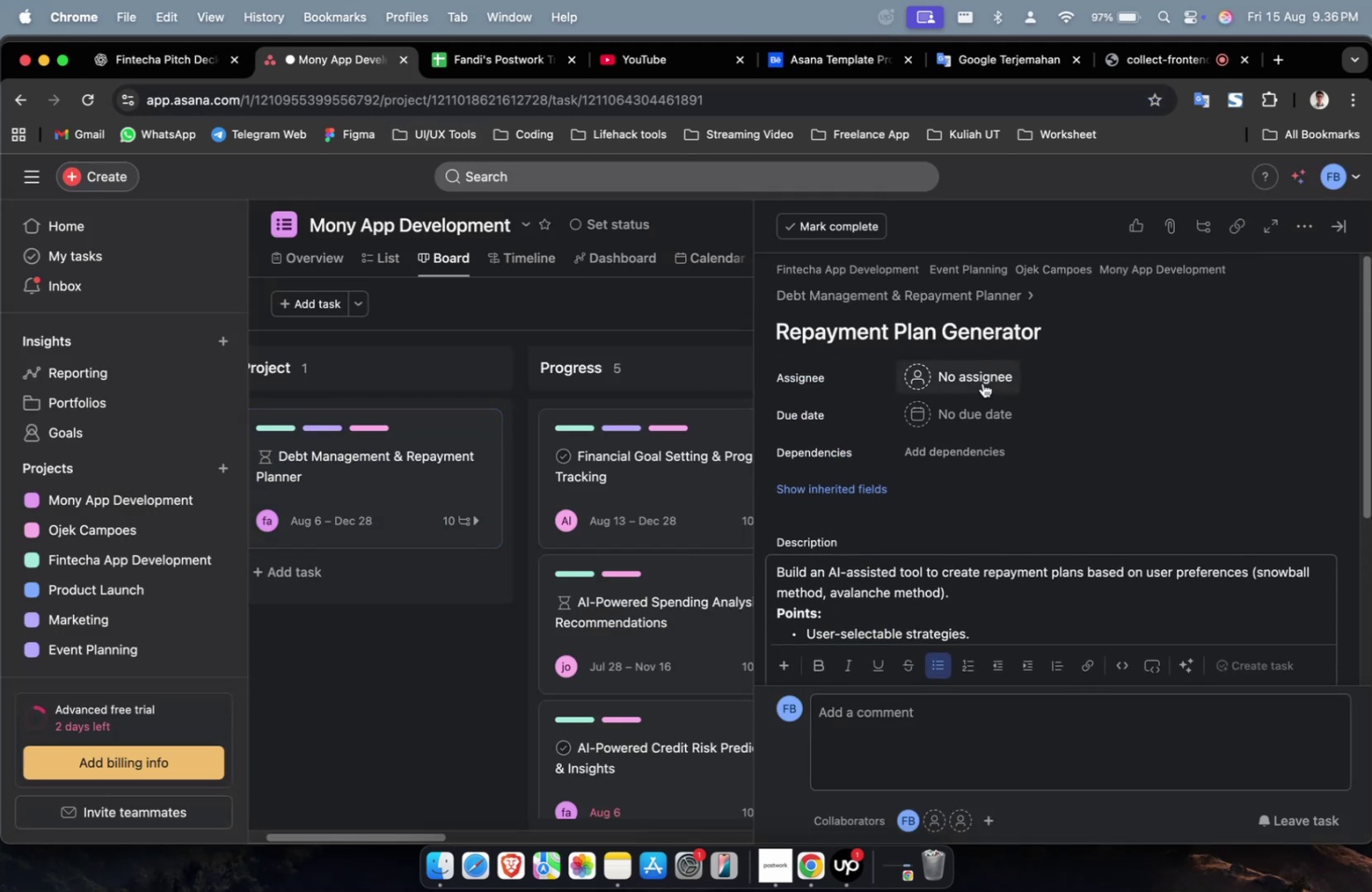 
left_click([982, 383])
 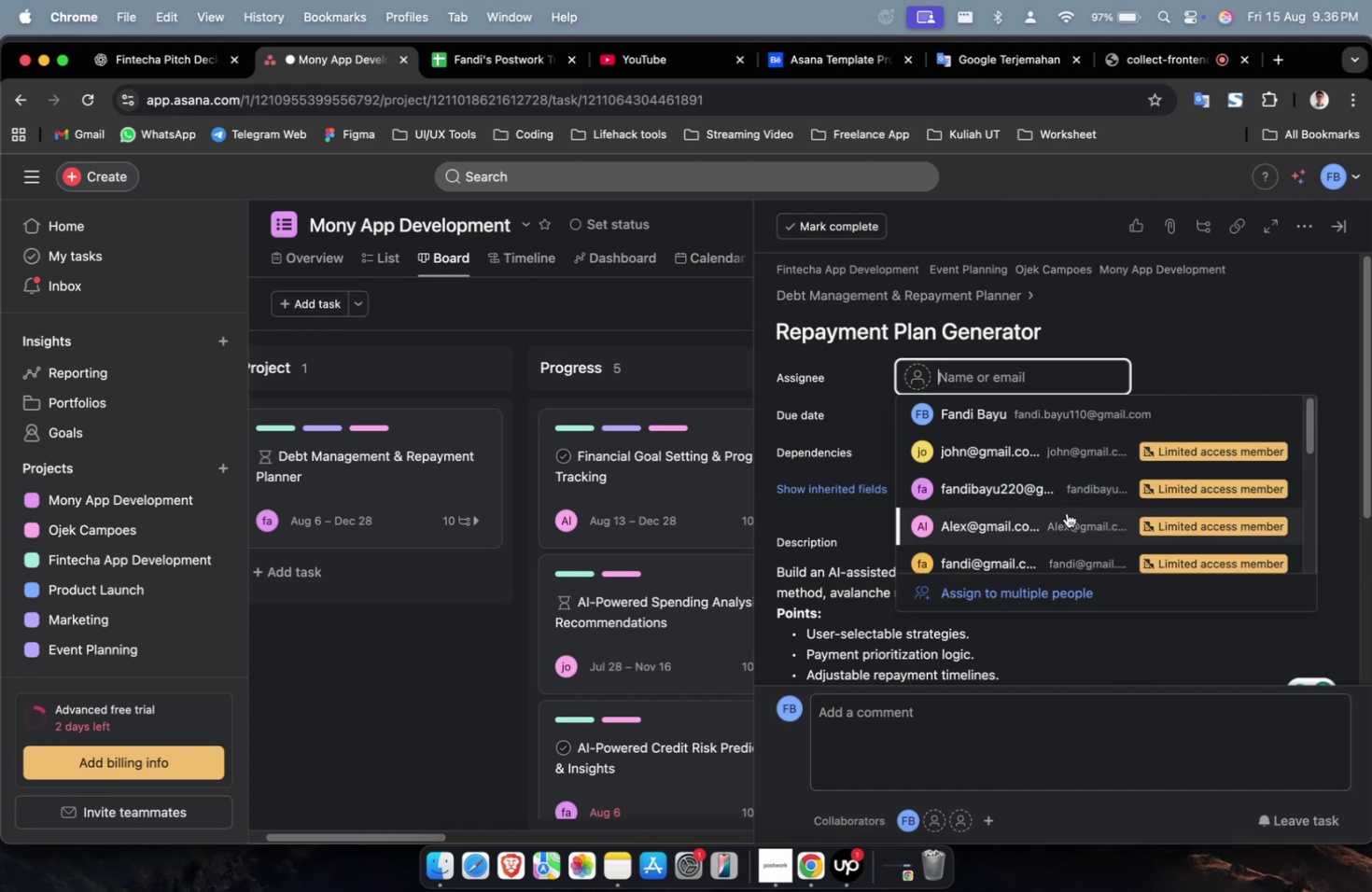 
double_click([1066, 514])
 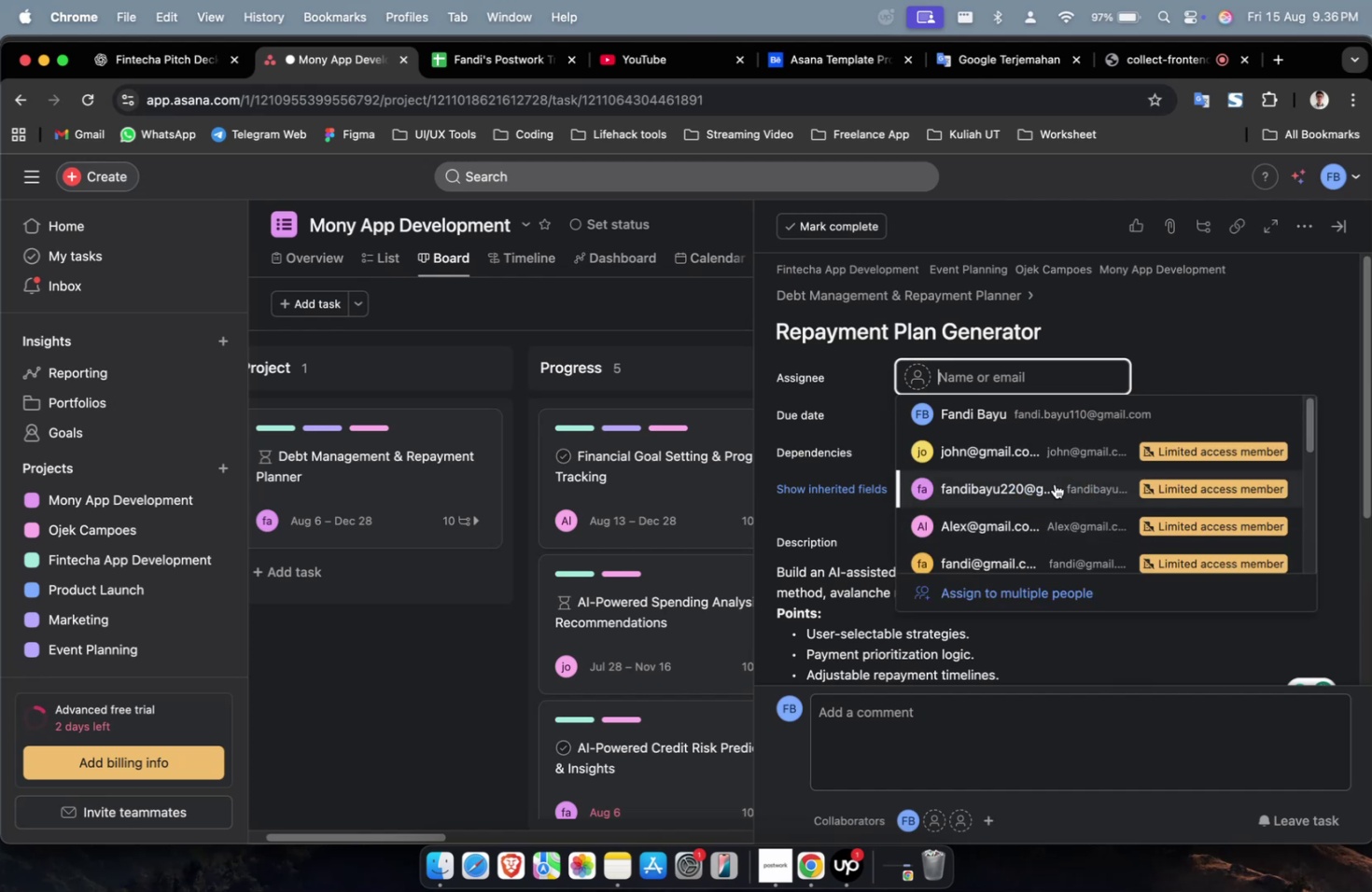 
triple_click([1054, 482])
 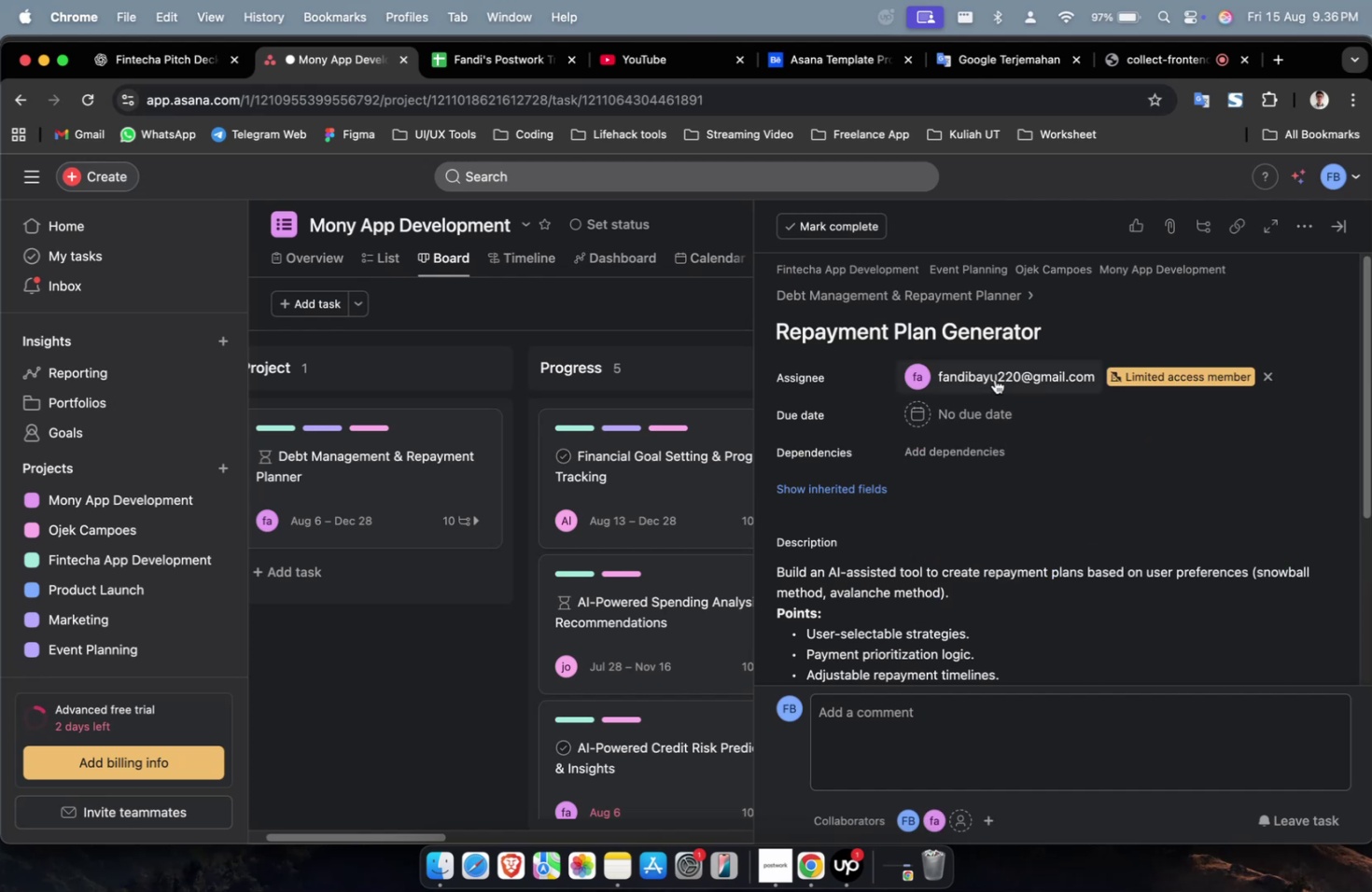 
triple_click([994, 379])
 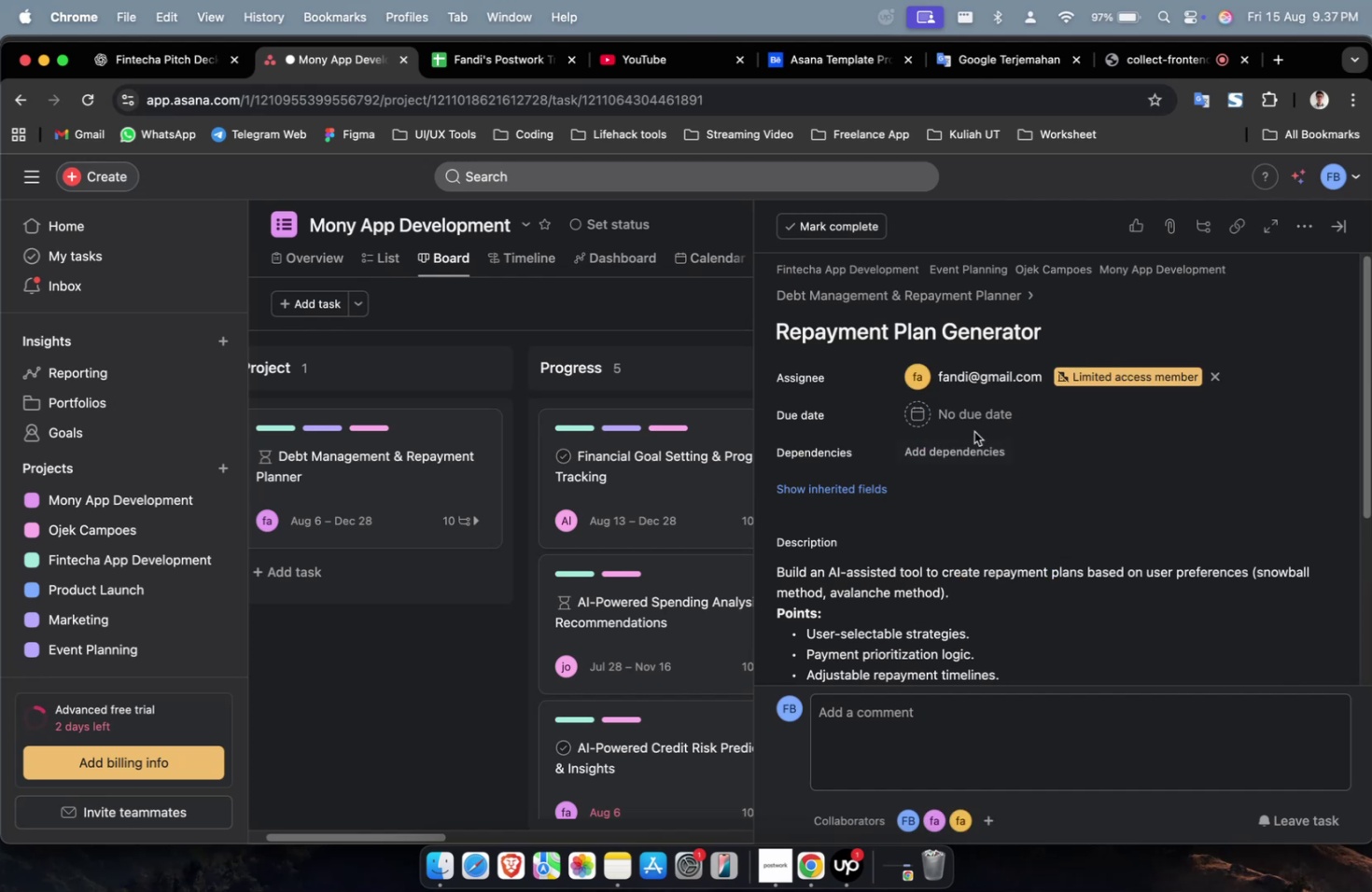 
triple_click([970, 417])
 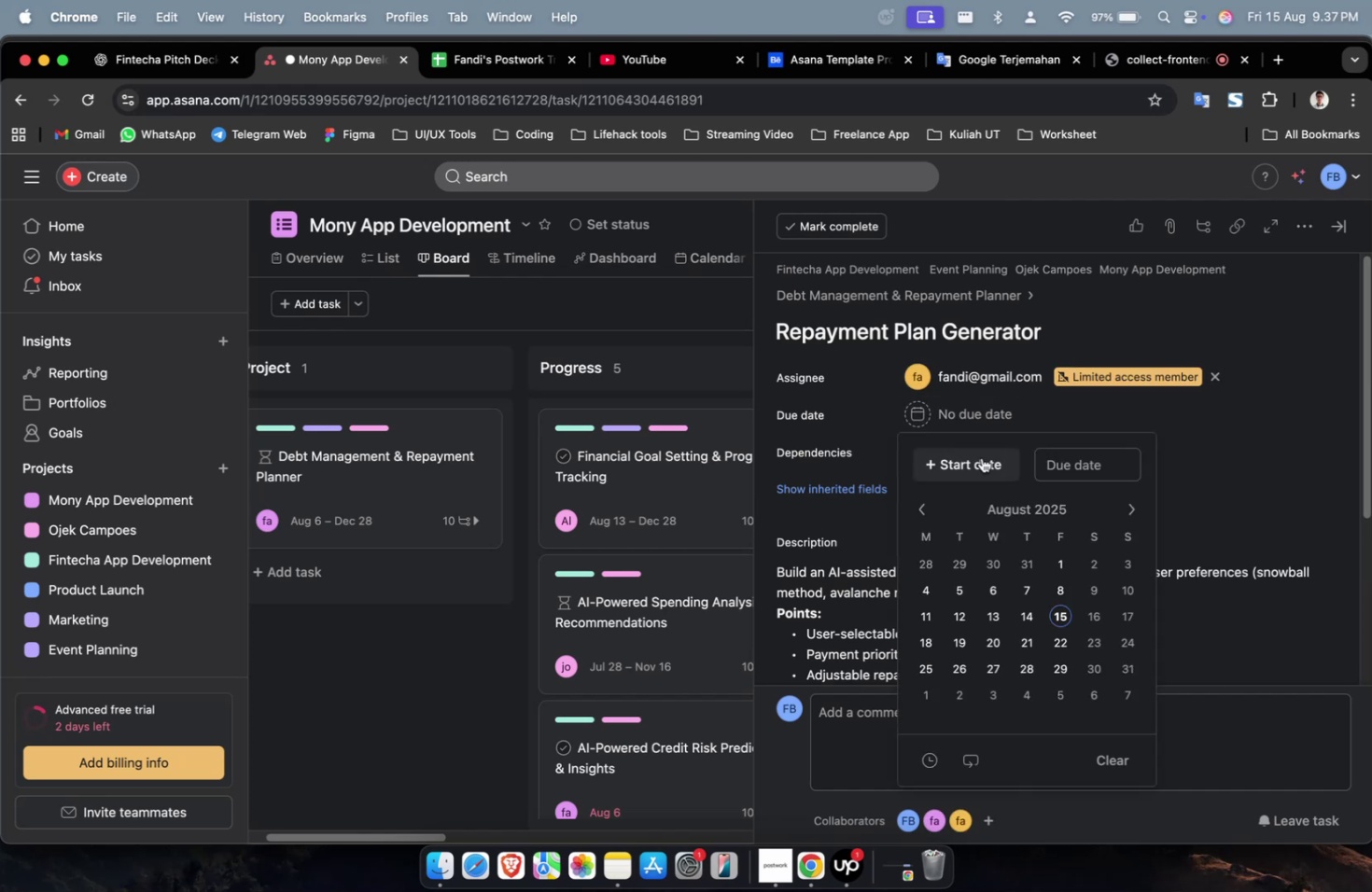 
triple_click([981, 457])
 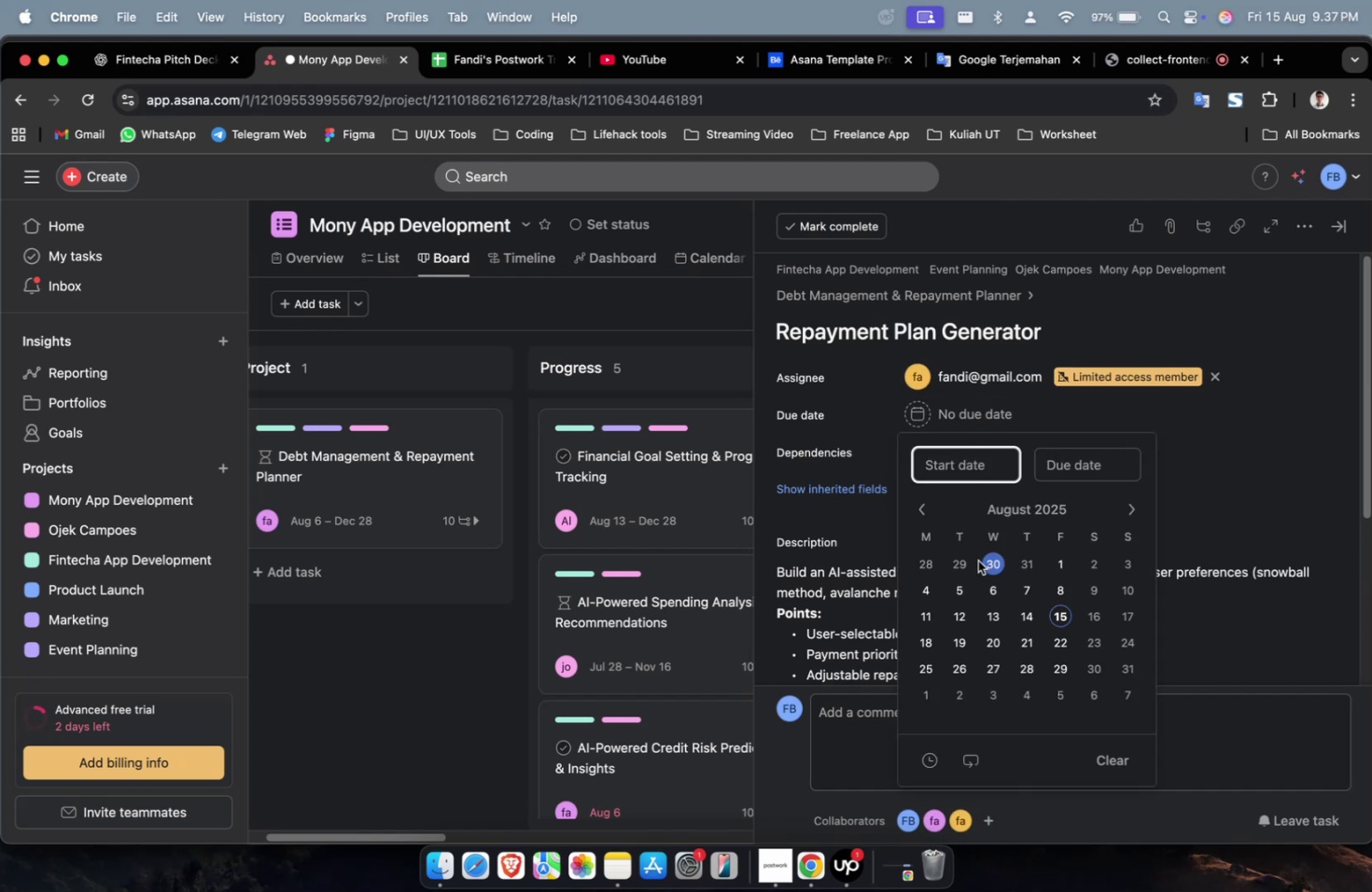 
triple_click([977, 560])
 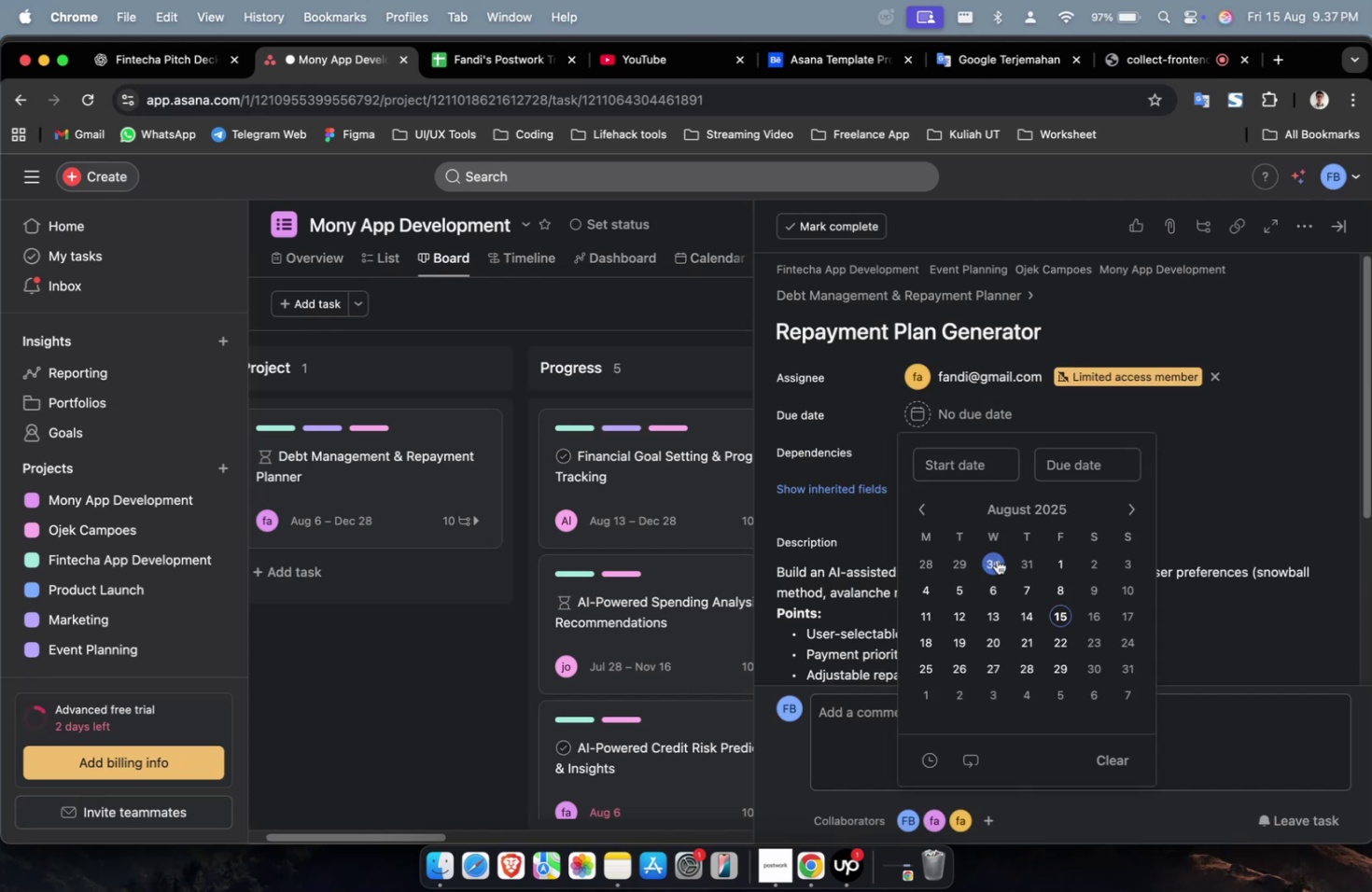 
triple_click([996, 559])
 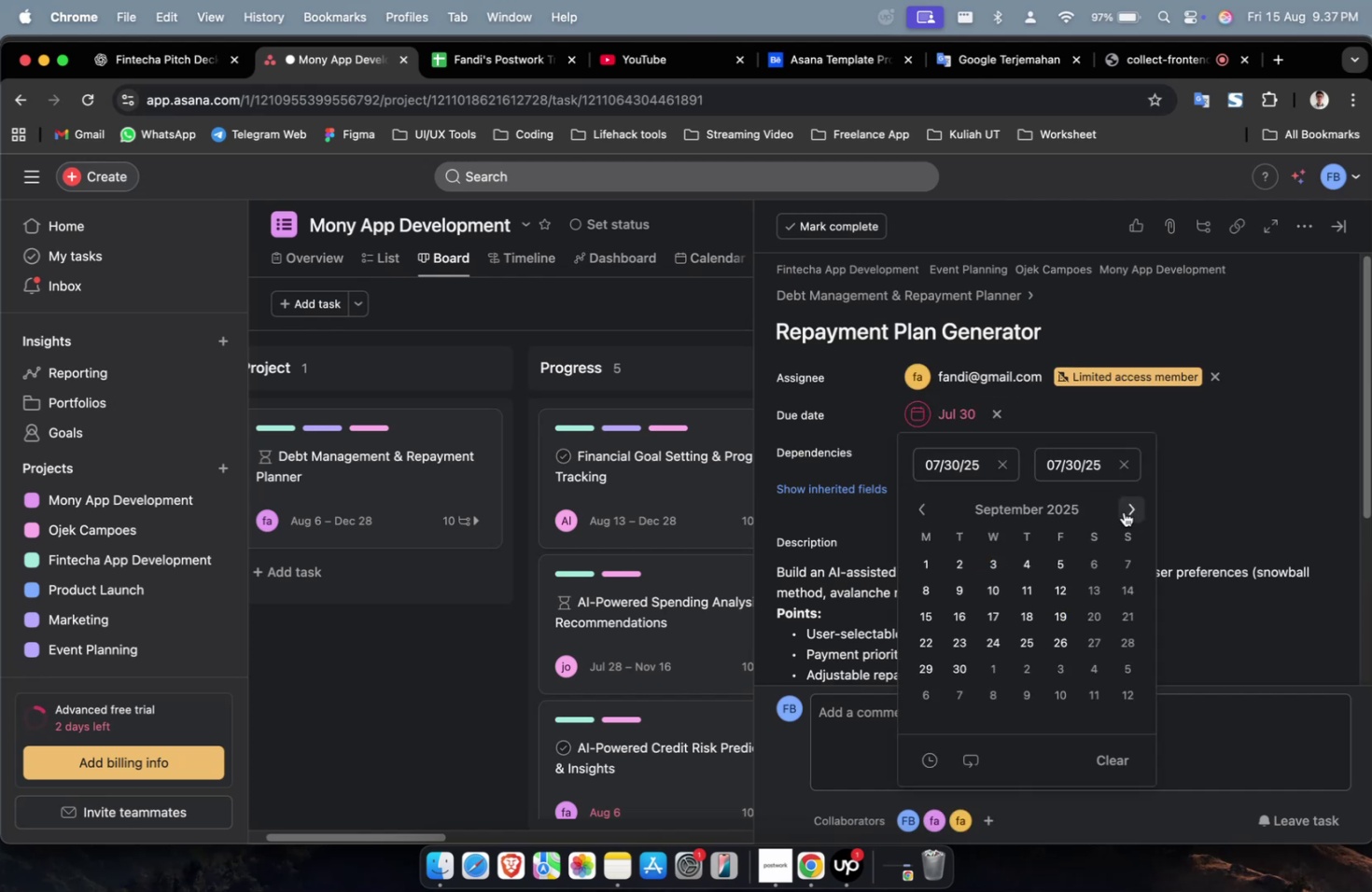 
triple_click([1122, 511])
 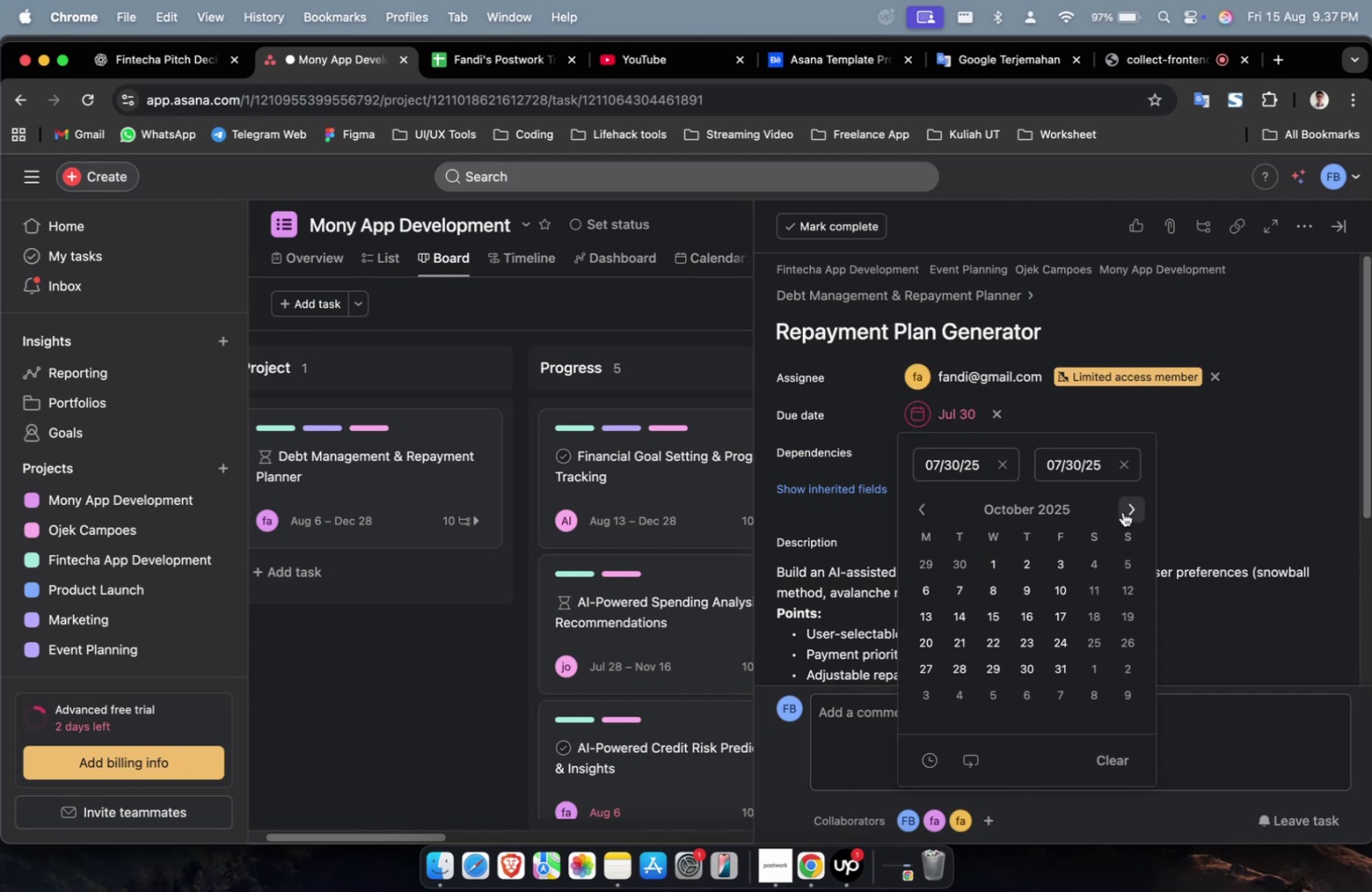 
triple_click([1122, 511])
 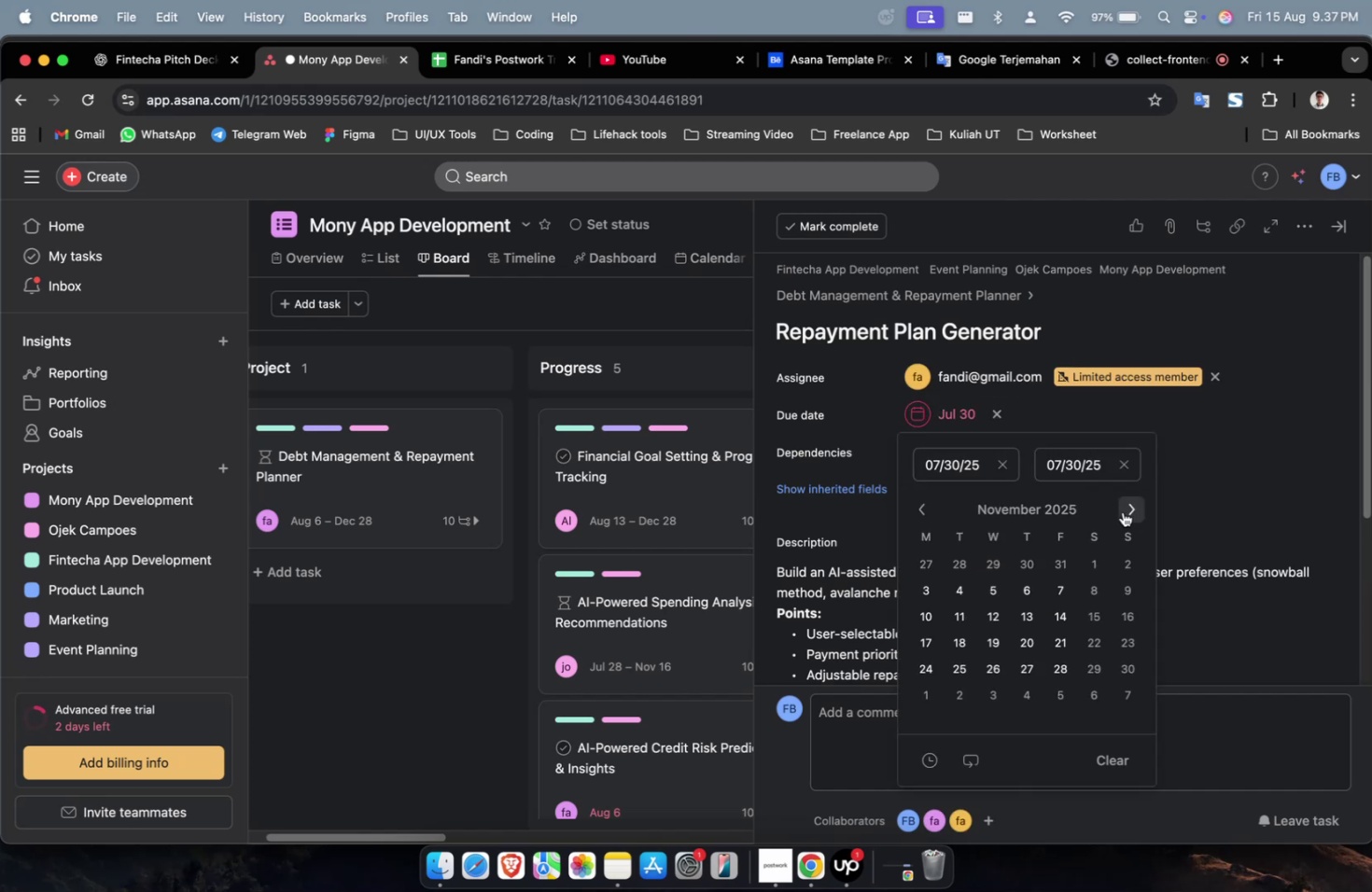 
triple_click([1122, 511])
 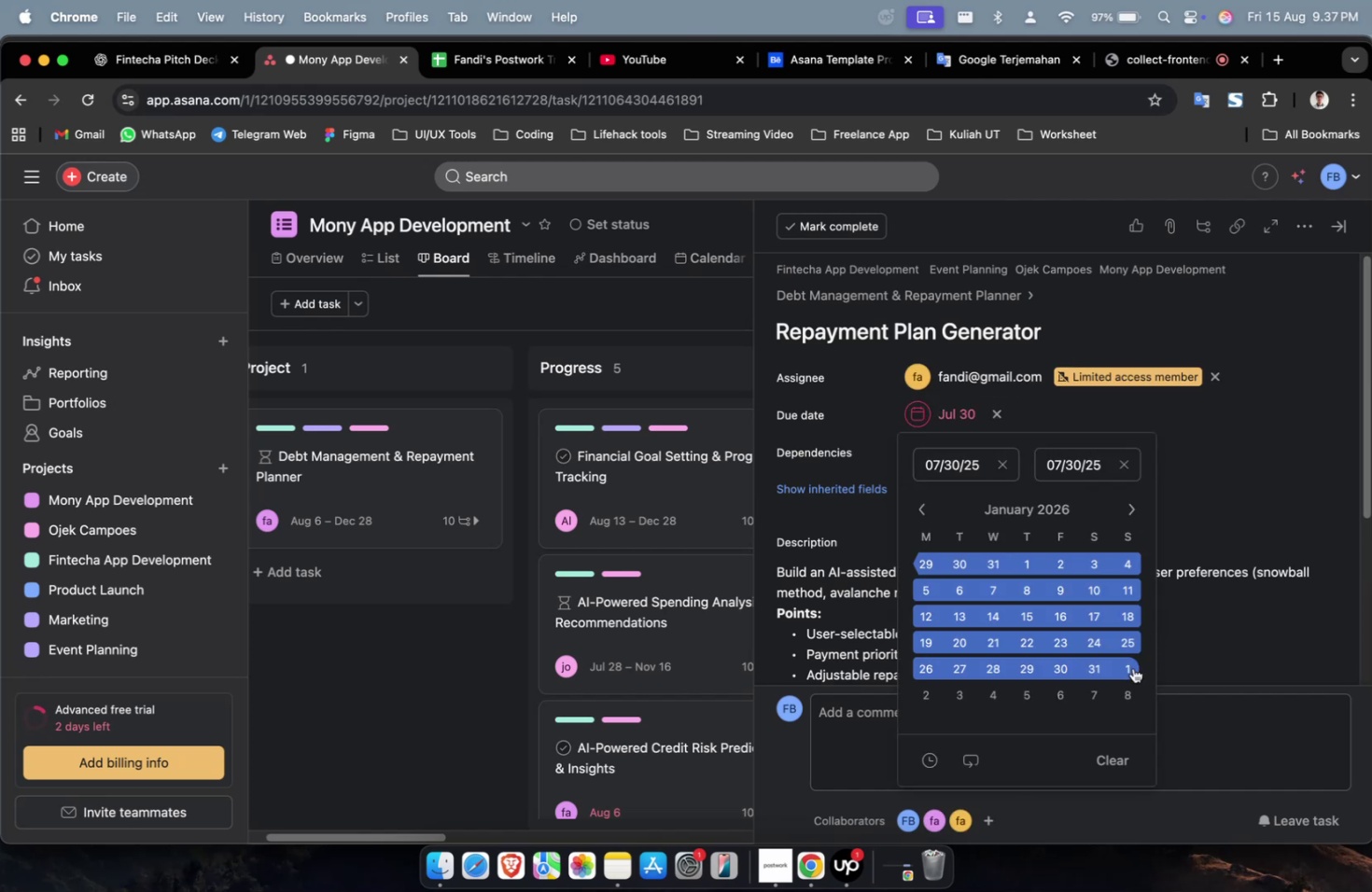 
triple_click([1133, 671])
 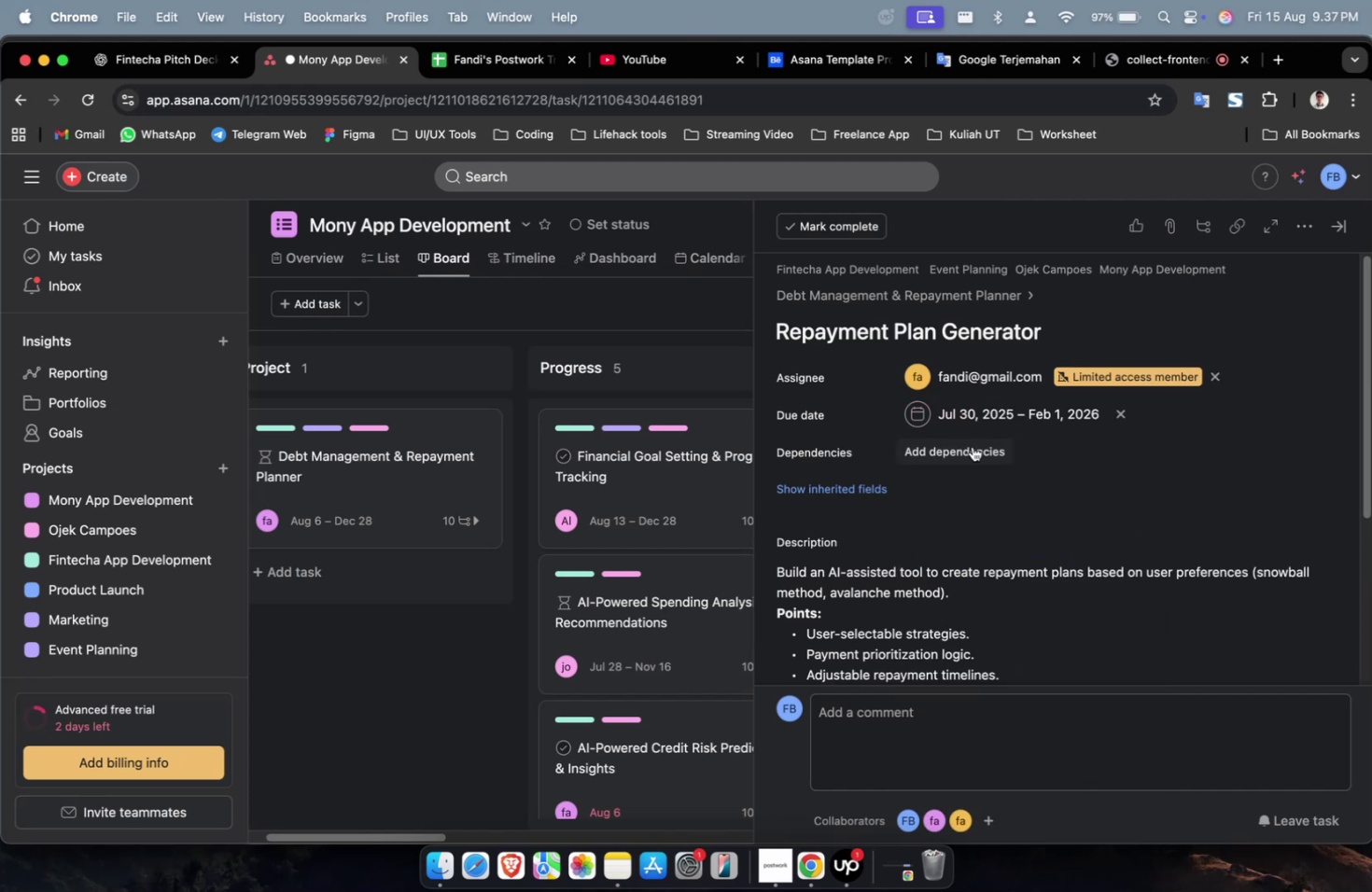 
triple_click([960, 446])
 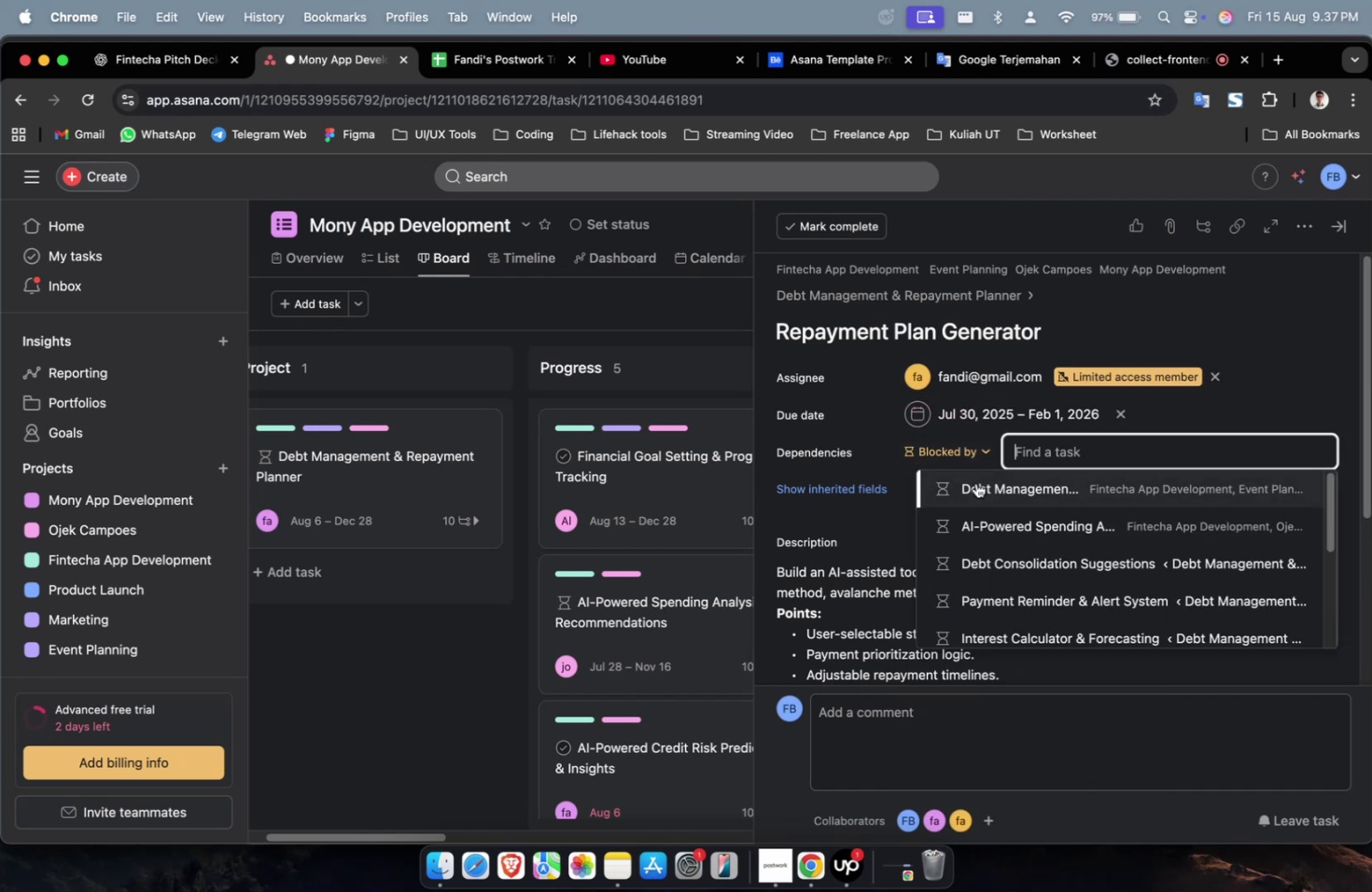 
triple_click([975, 482])
 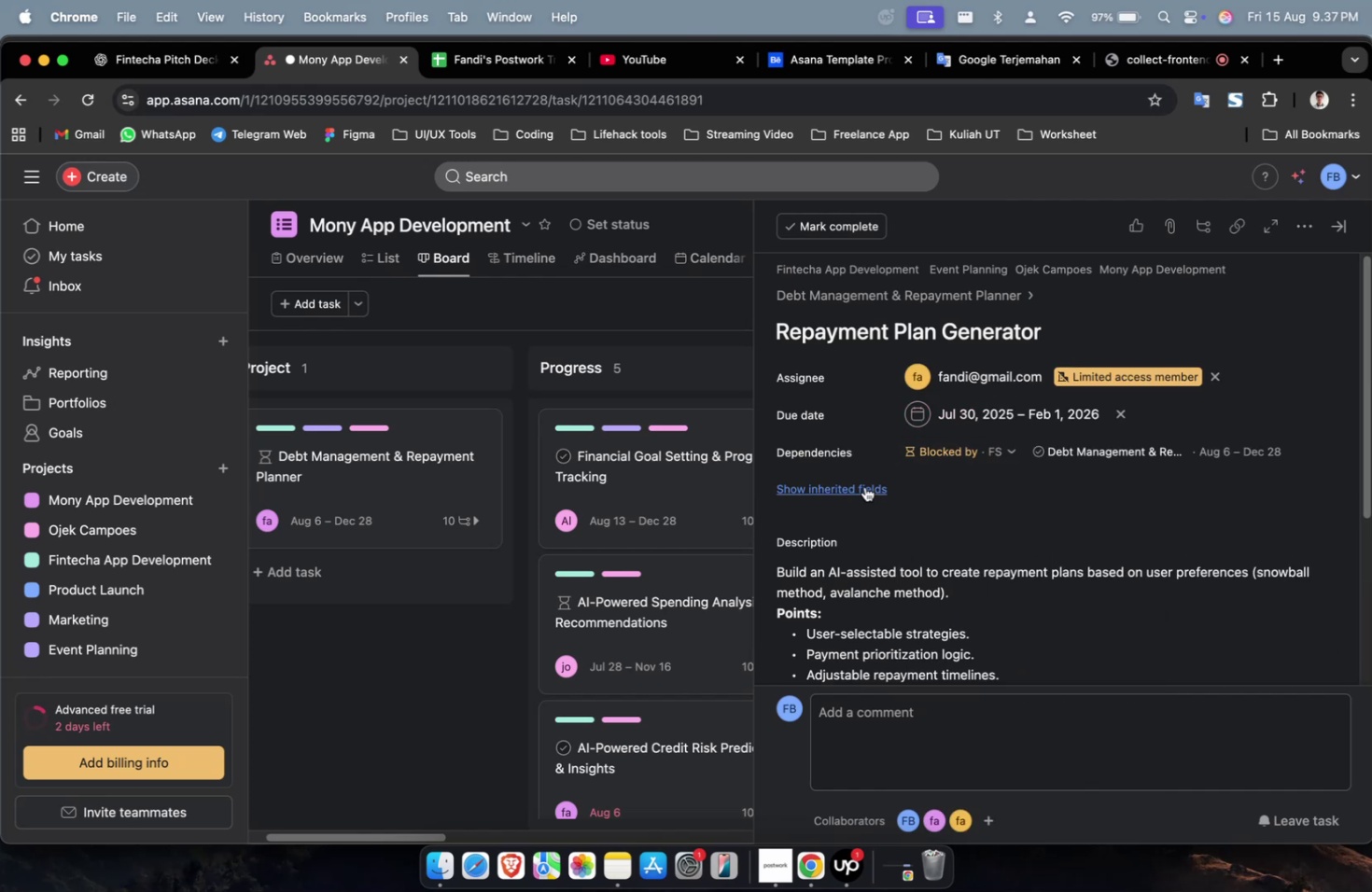 
triple_click([864, 486])
 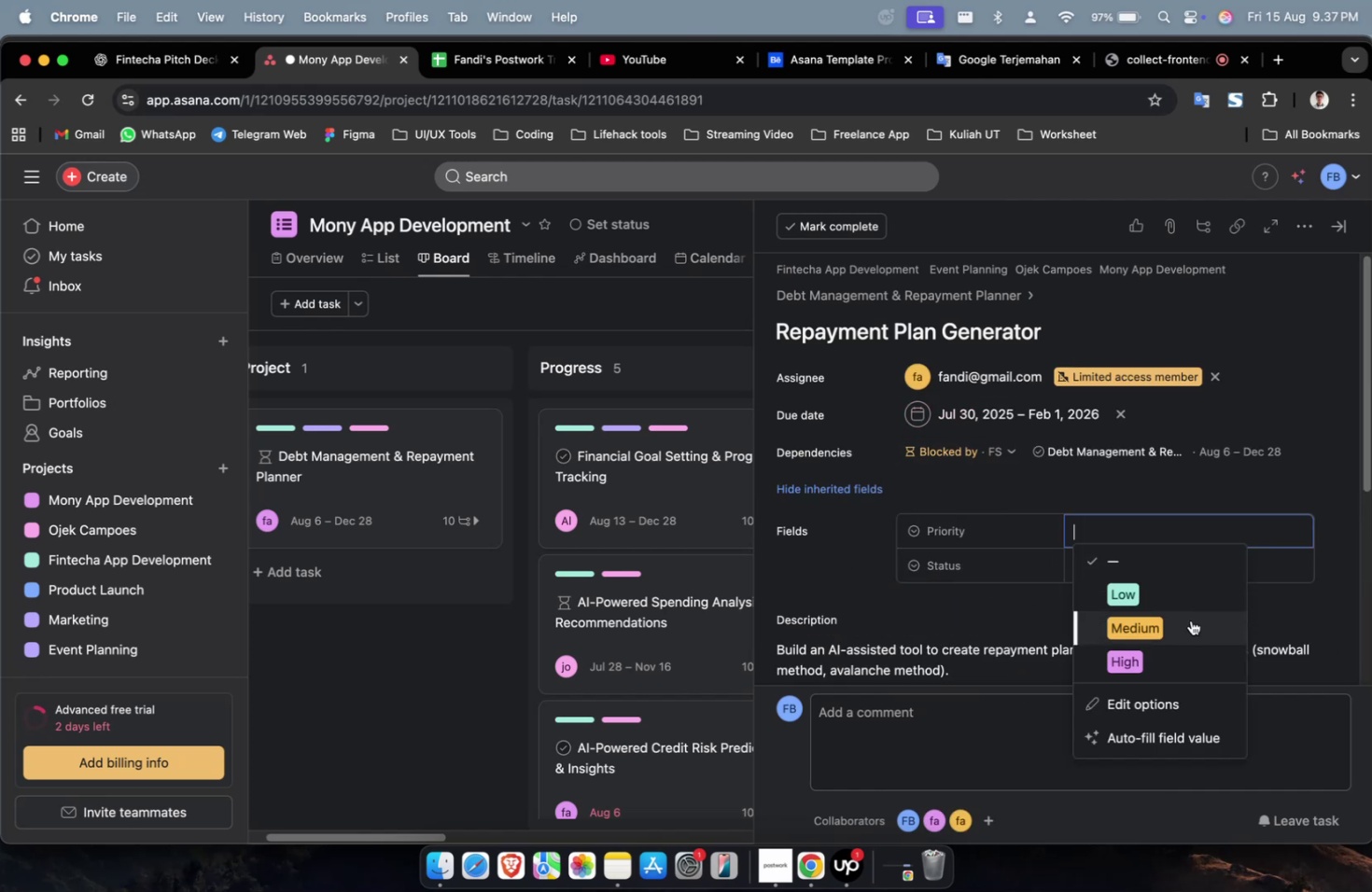 
triple_click([1178, 555])
 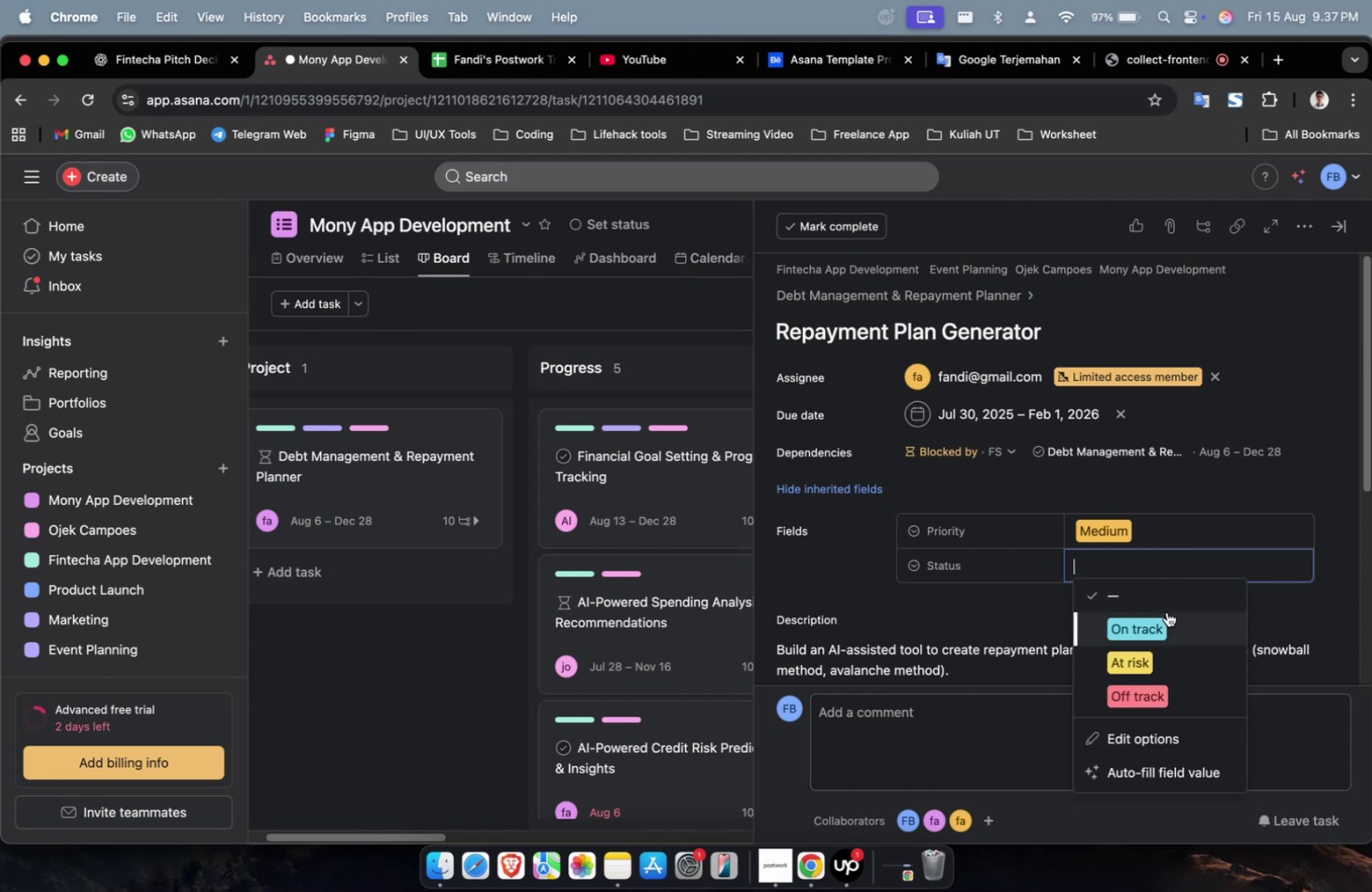 
triple_click([1166, 611])
 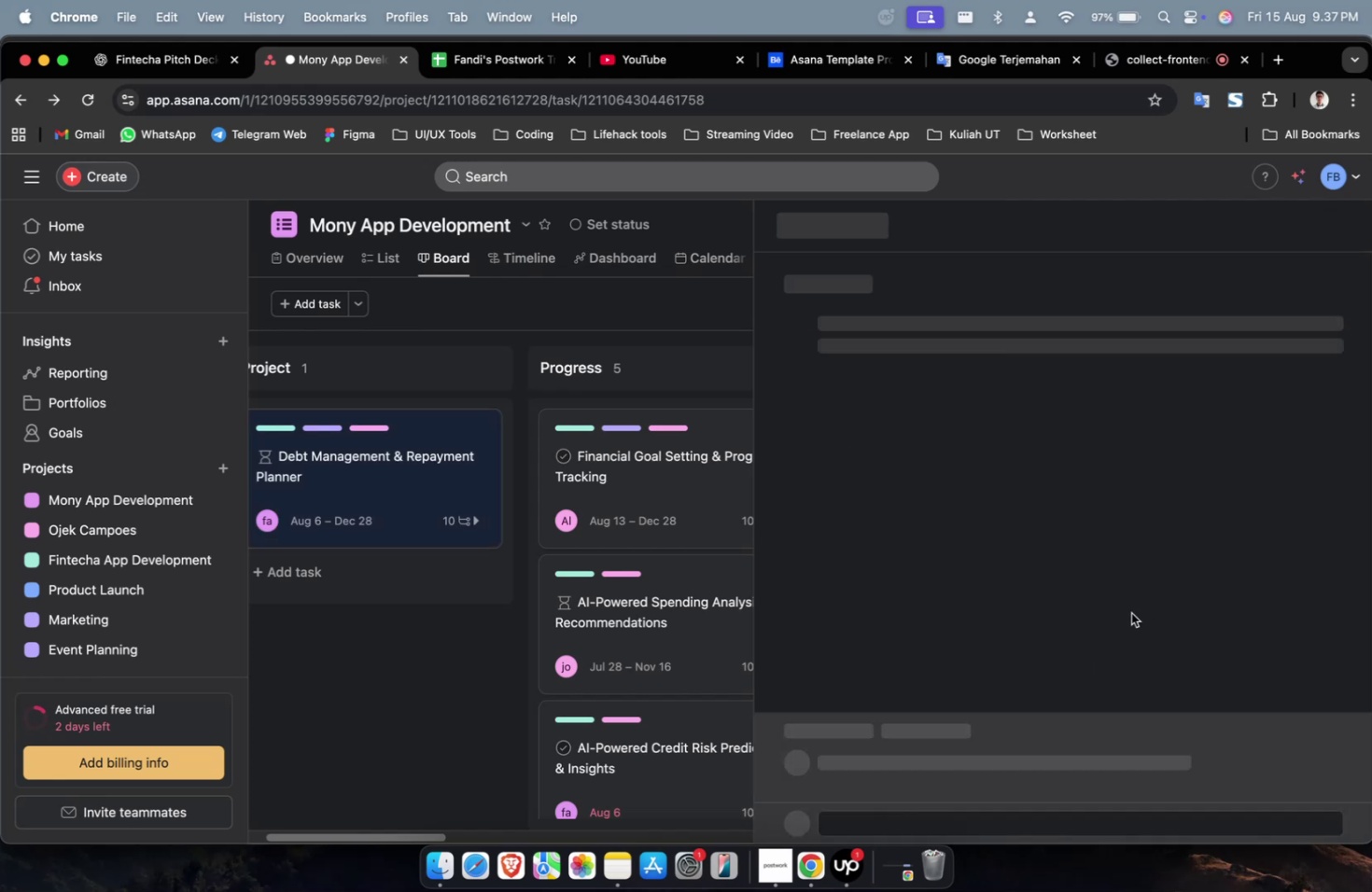 
scroll: coordinate [1126, 610], scroll_direction: down, amount: 31.0
 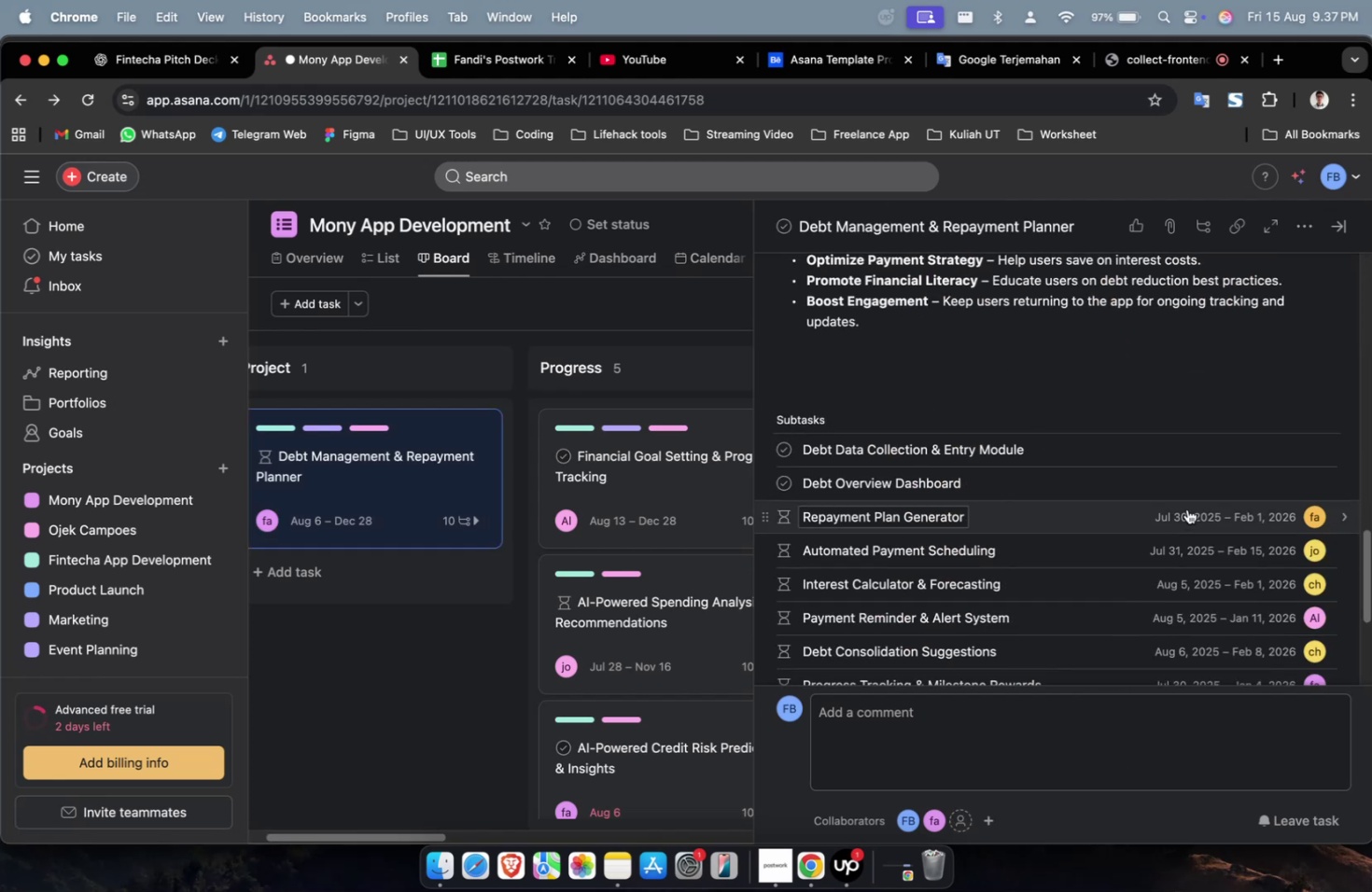 
left_click([1191, 503])
 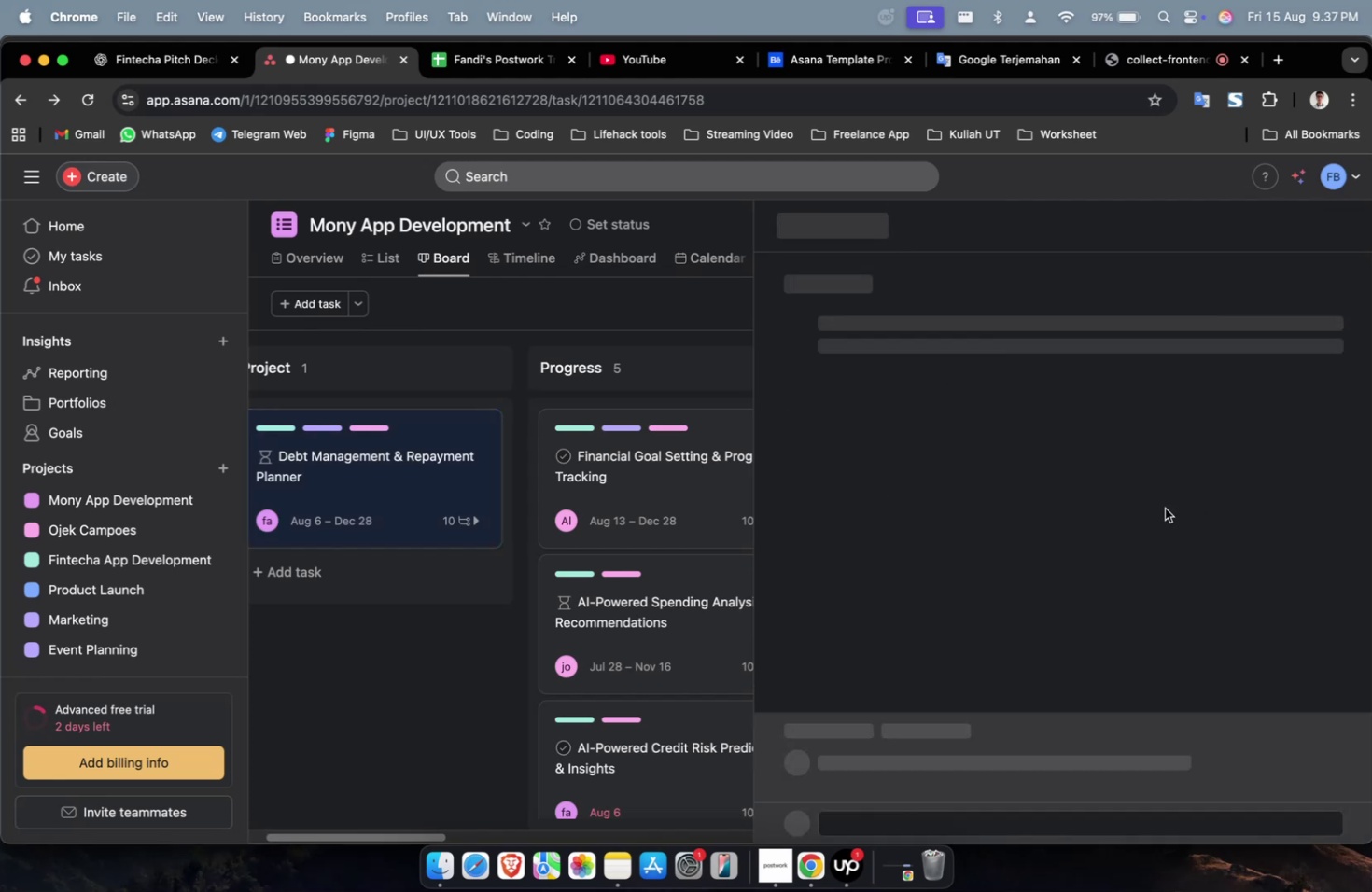 
scroll: coordinate [1164, 508], scroll_direction: down, amount: 31.0
 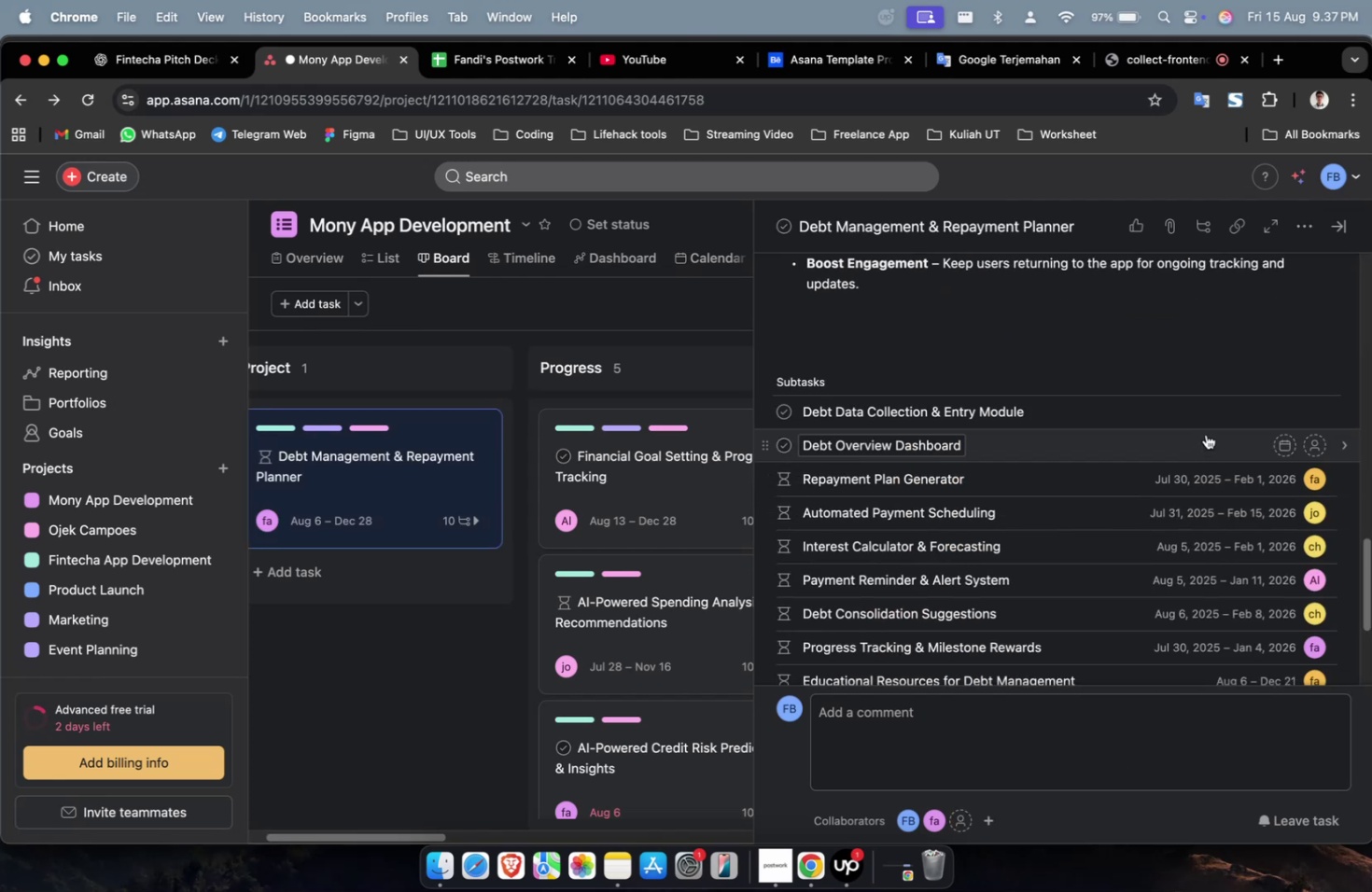 
left_click([1205, 434])
 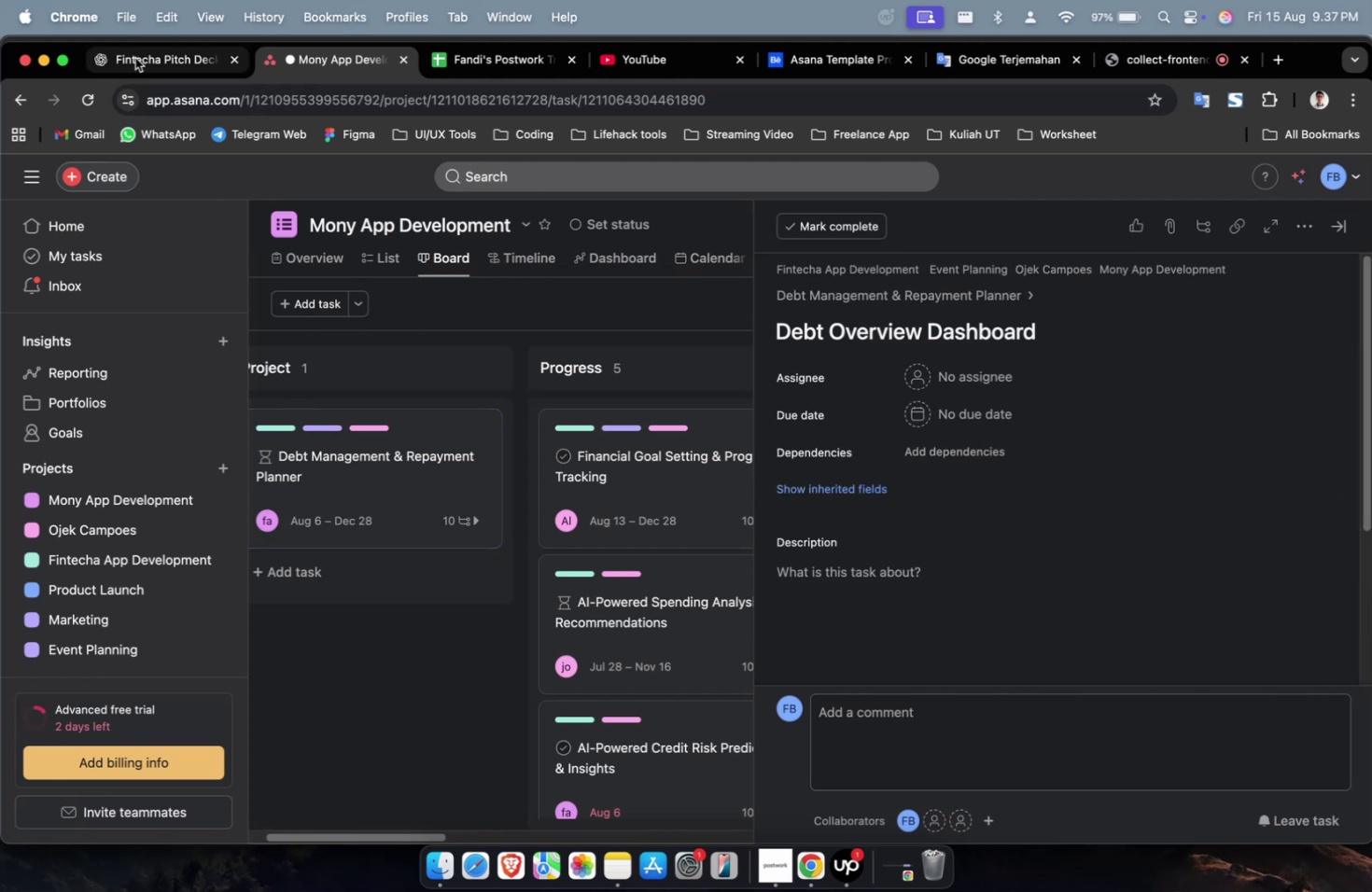 
double_click([136, 55])
 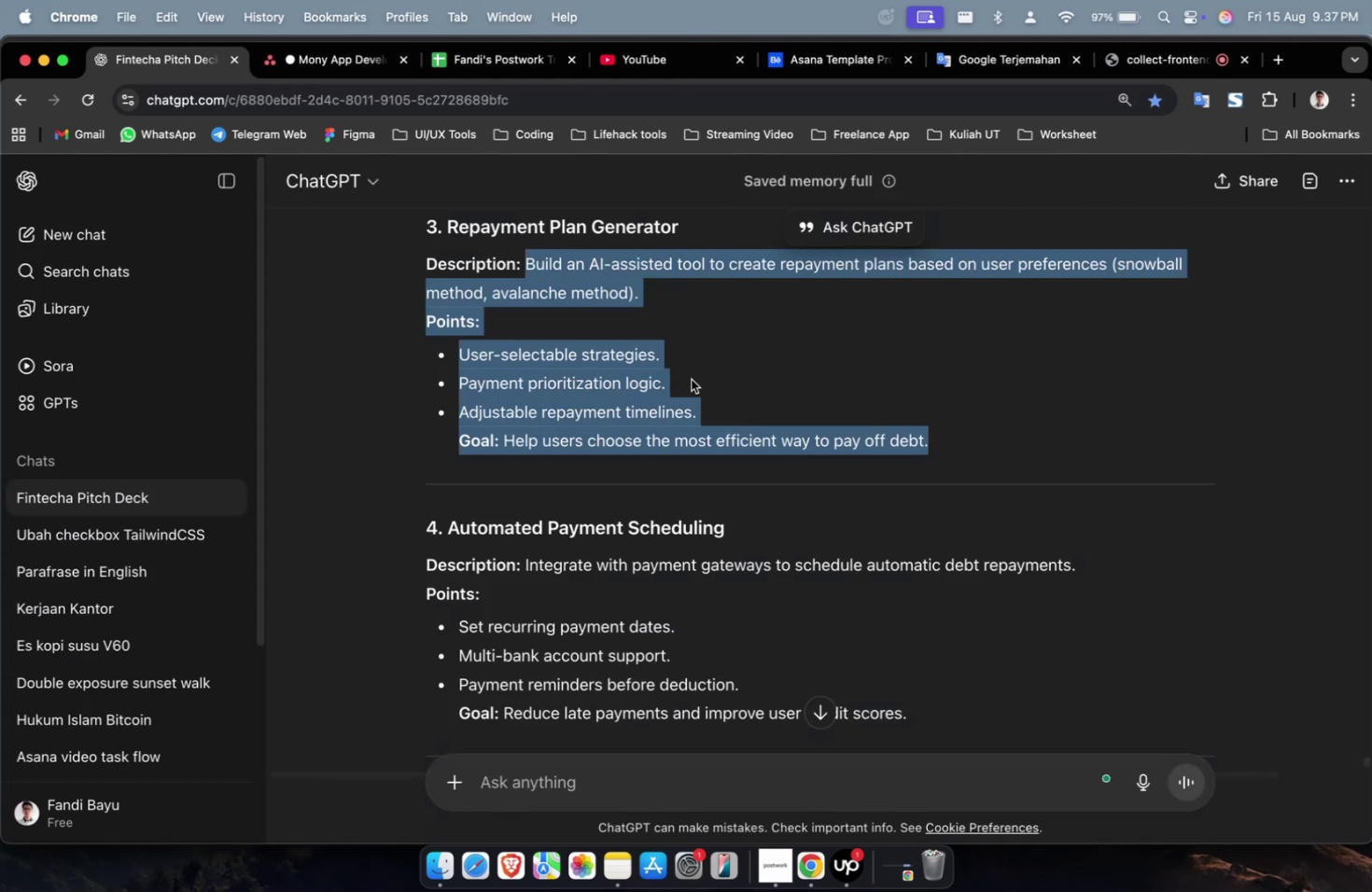 
scroll: coordinate [693, 379], scroll_direction: up, amount: 11.0
 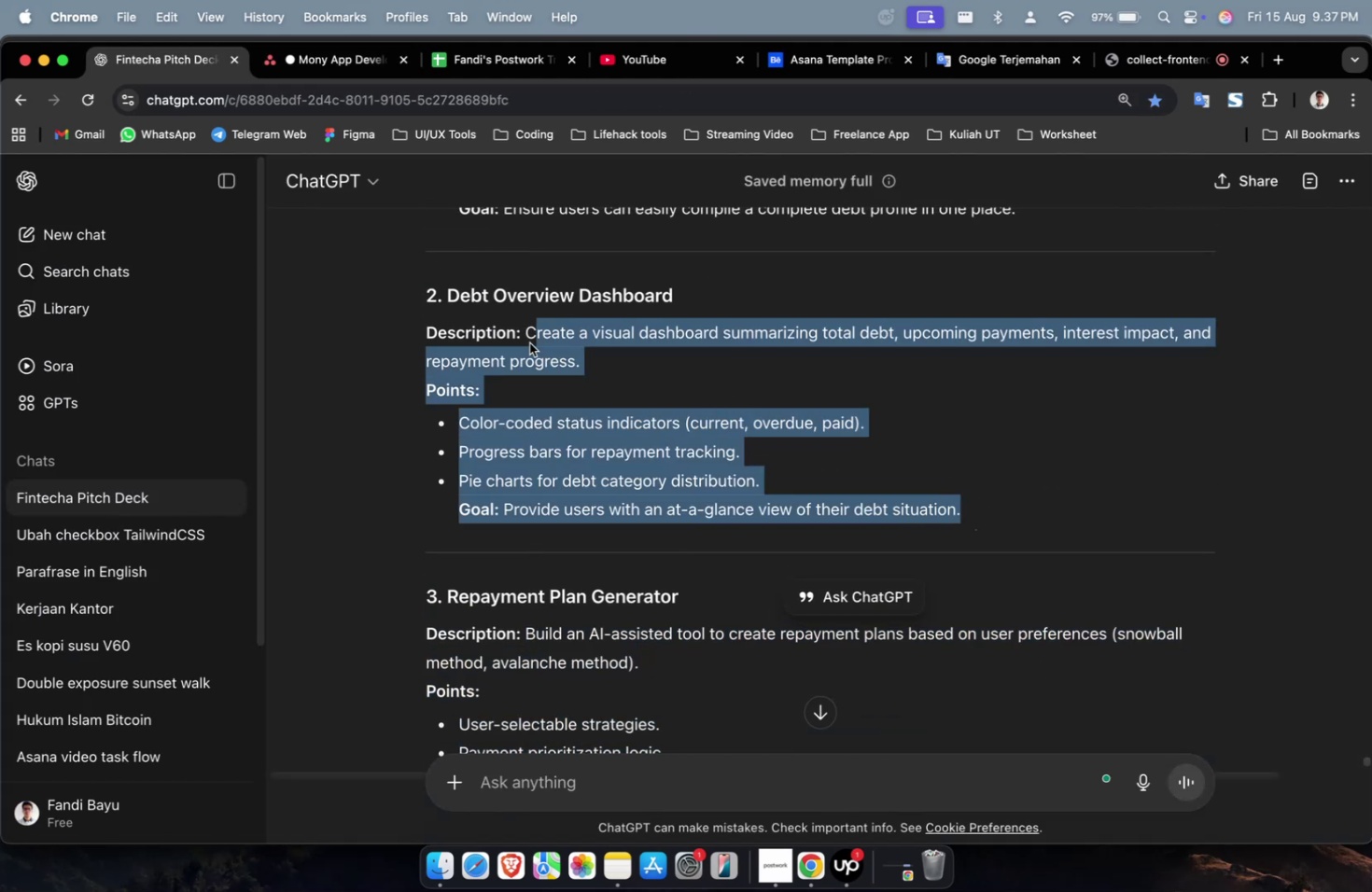 
key(Meta+Shift+C)
 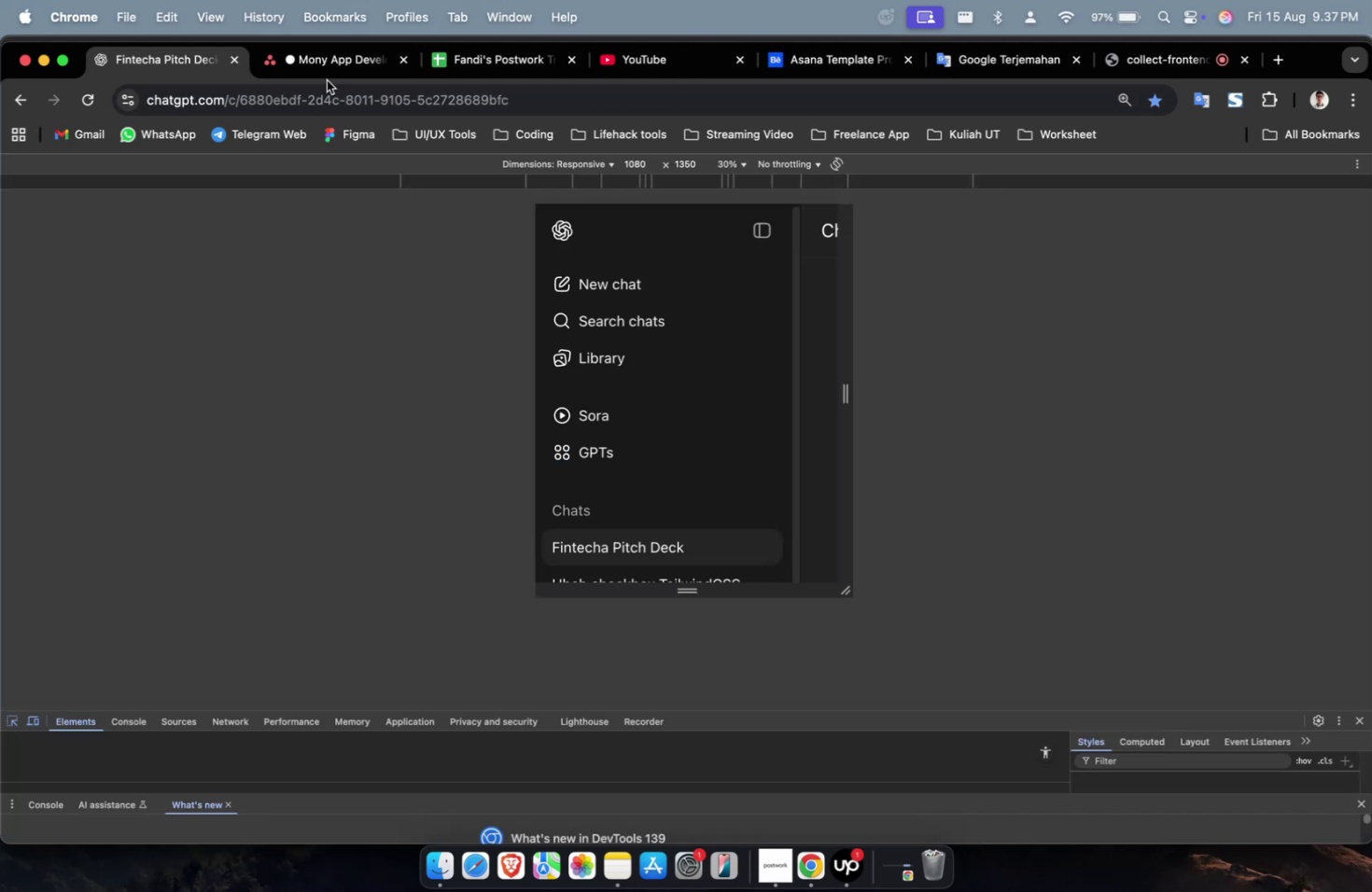 
key(Meta+Shift+C)
 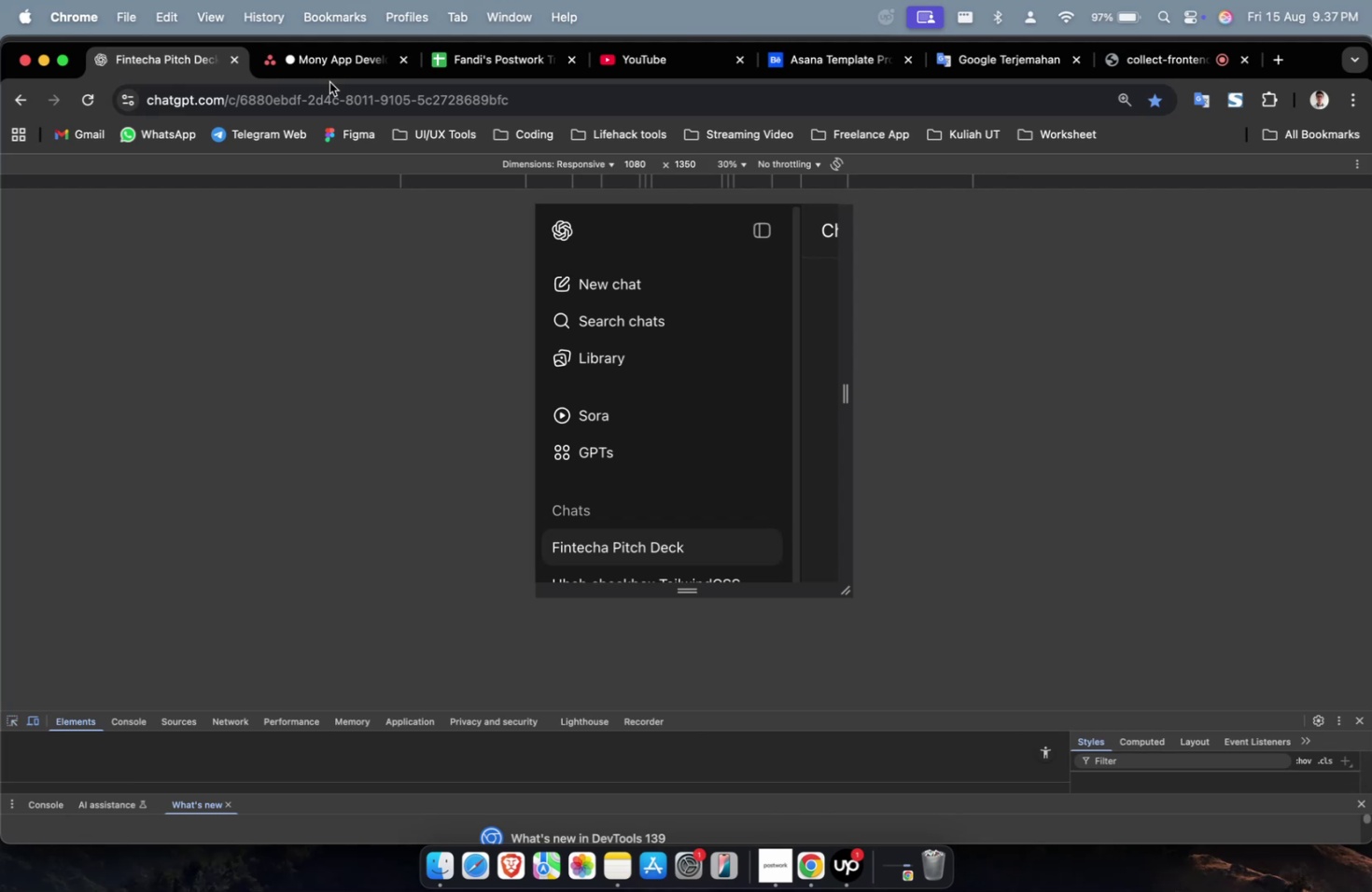 
key(Meta+Shift+CommandLeft)
 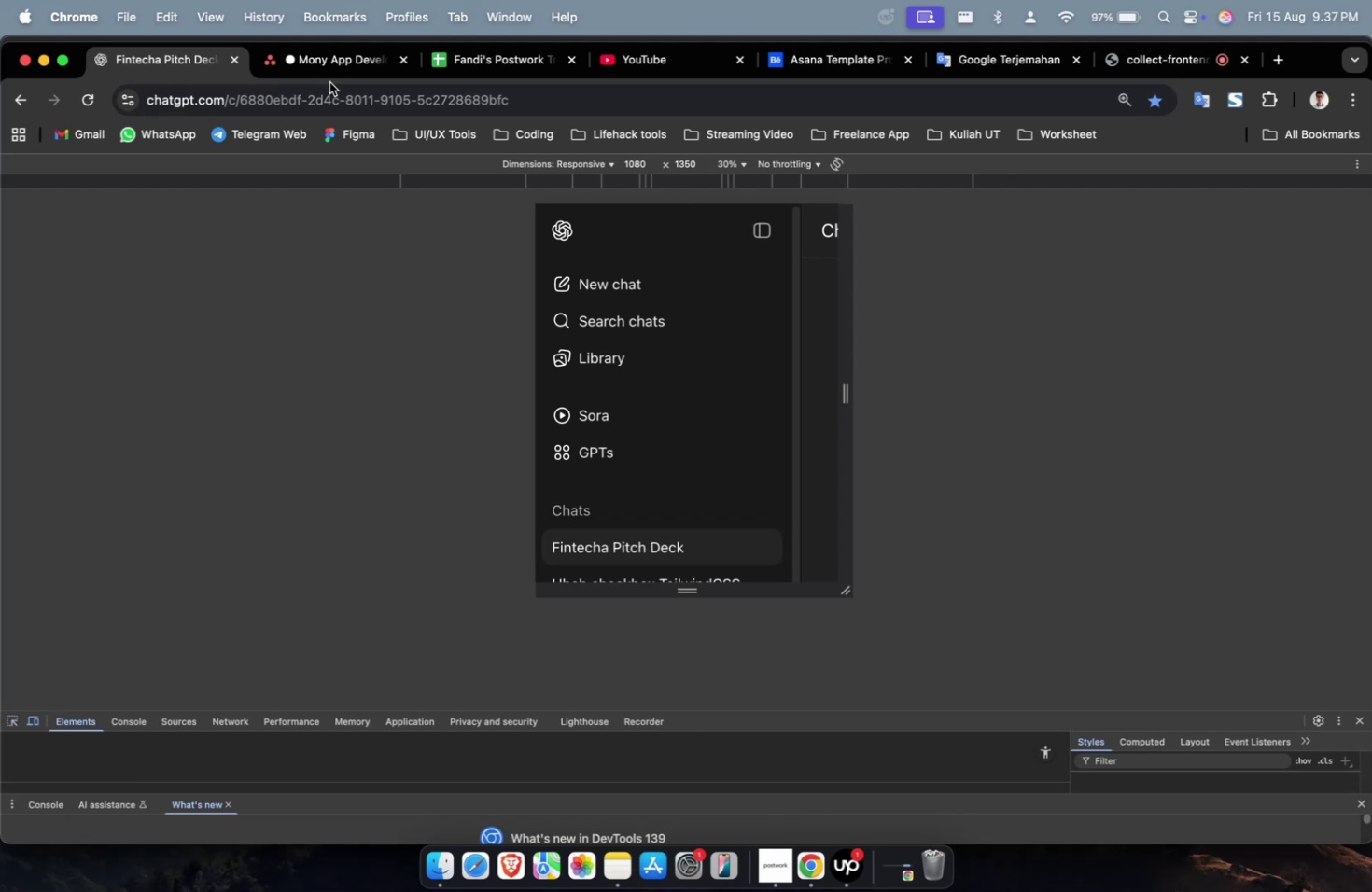 
key(Meta+Shift+C)
 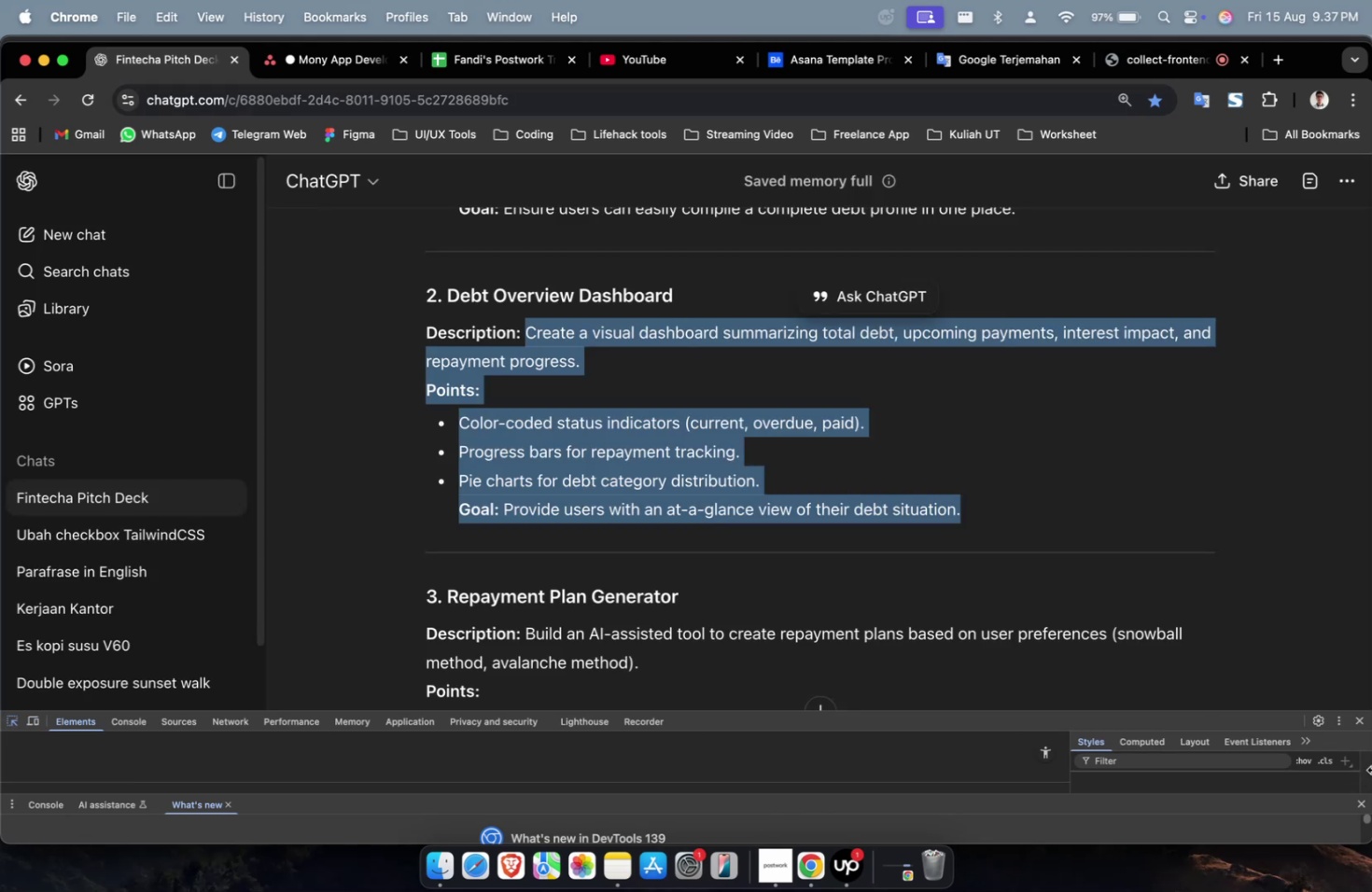 
left_click([1361, 727])
 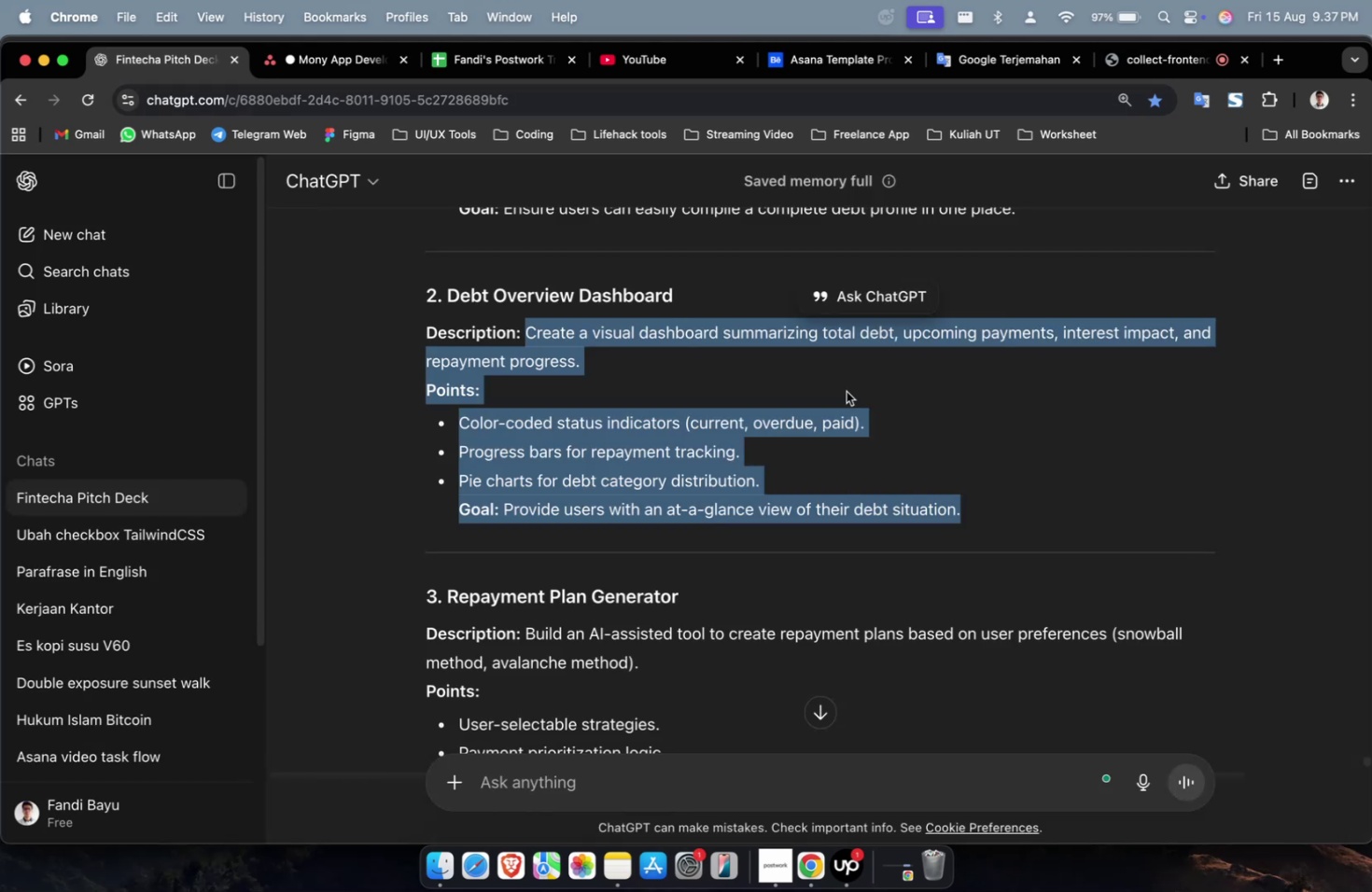 
key(Meta+CommandLeft)
 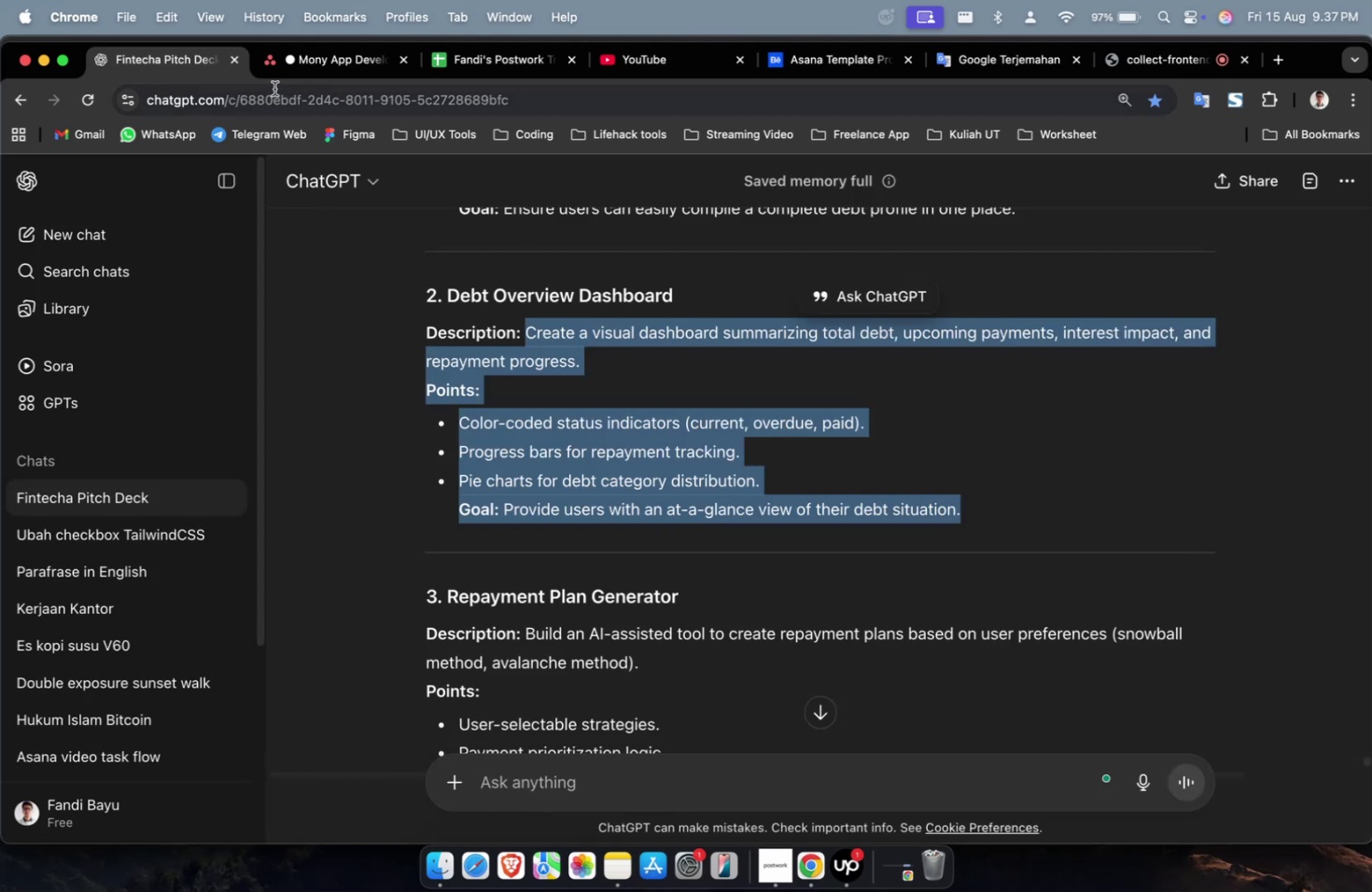 
key(Meta+C)
 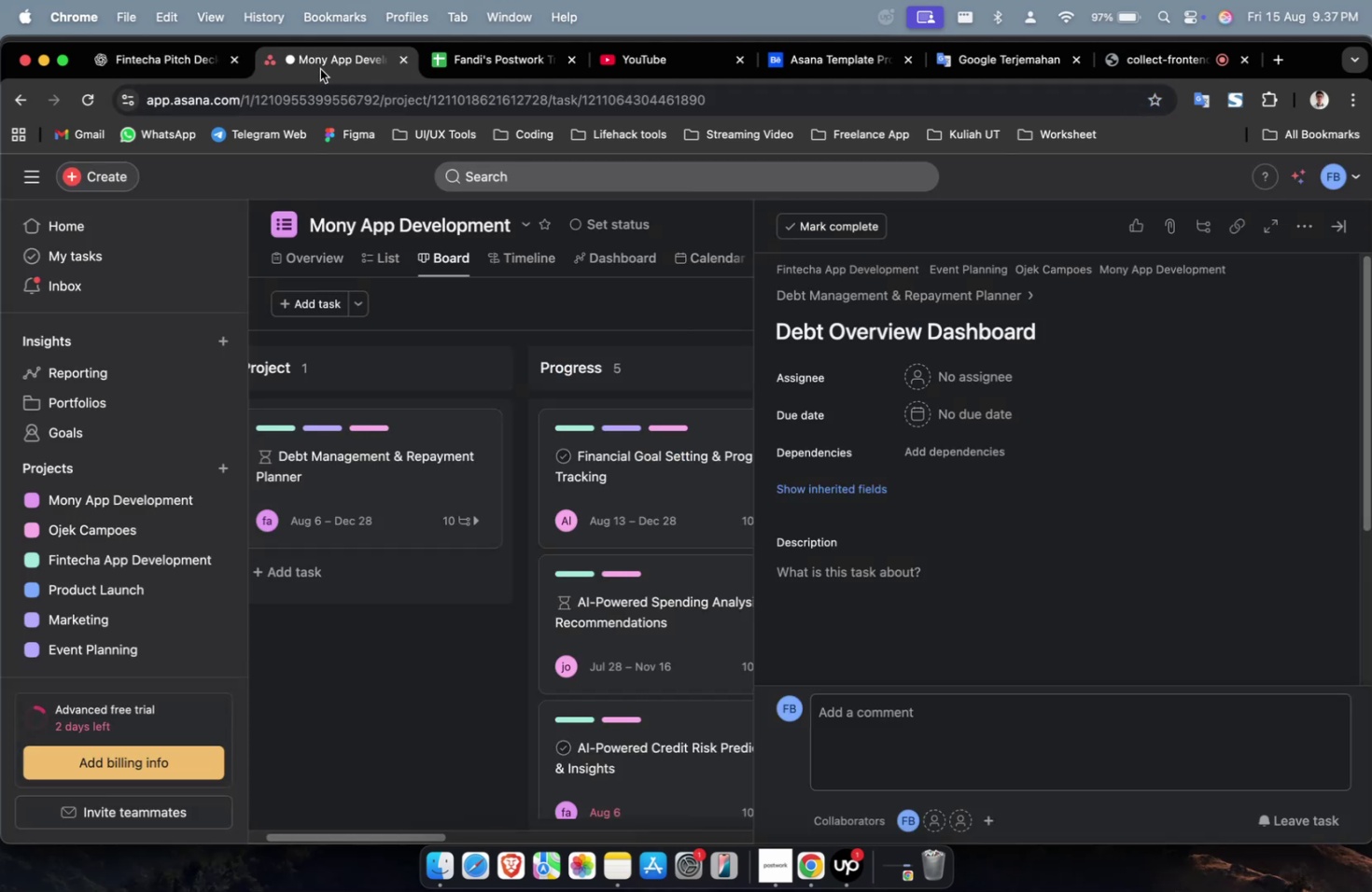 
left_click([320, 69])
 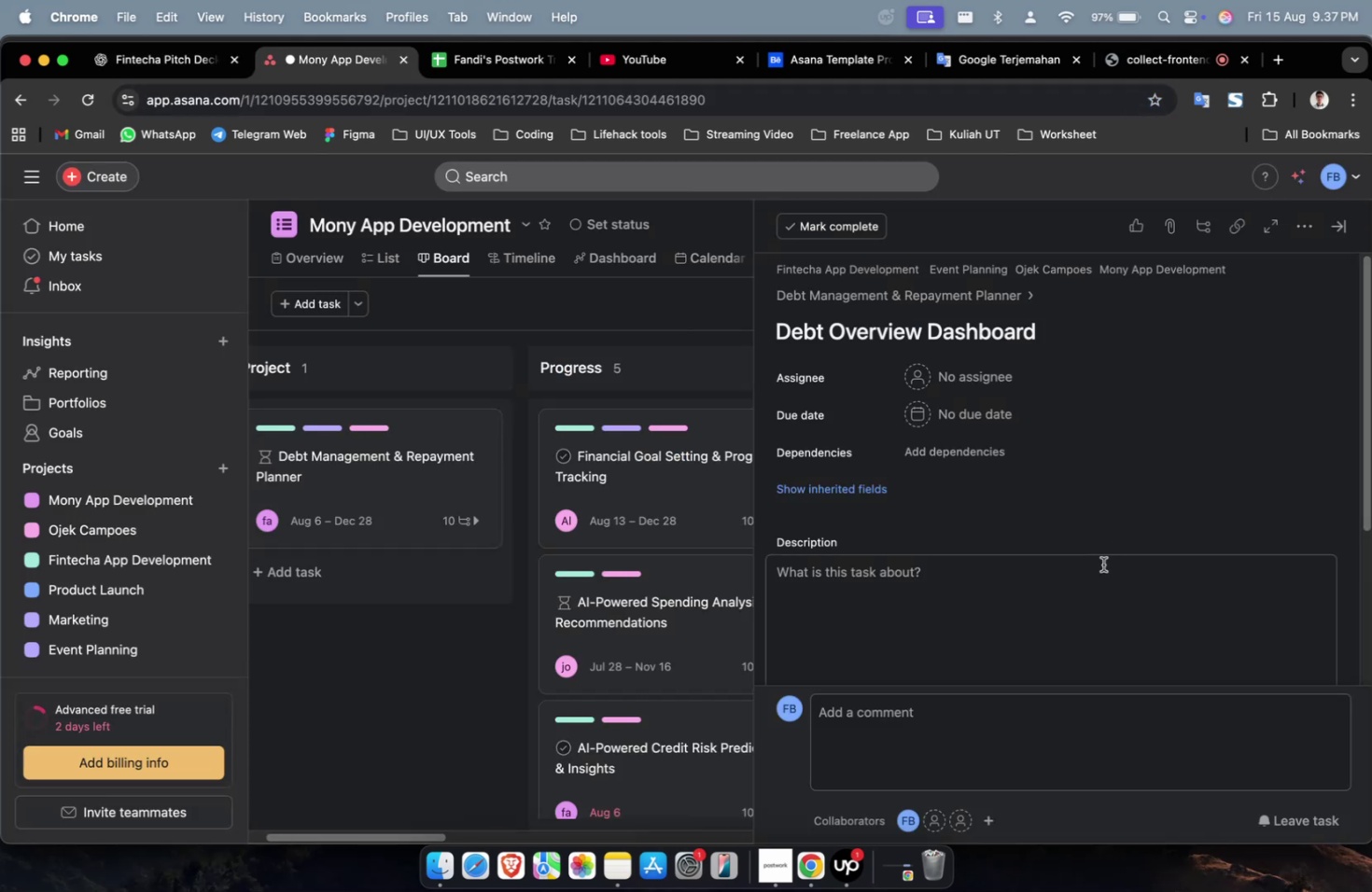 
double_click([1102, 564])
 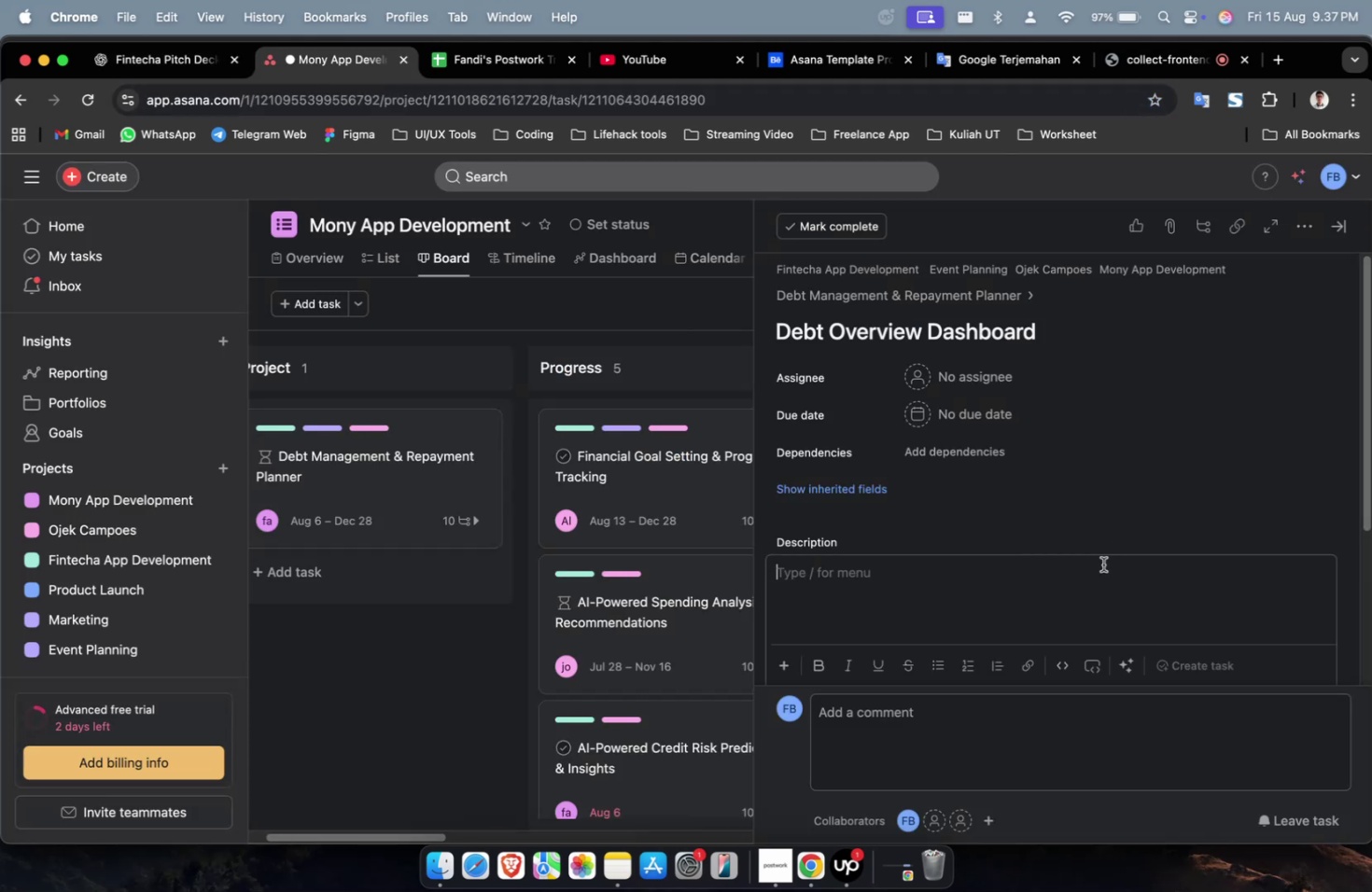 
key(Meta+V)
 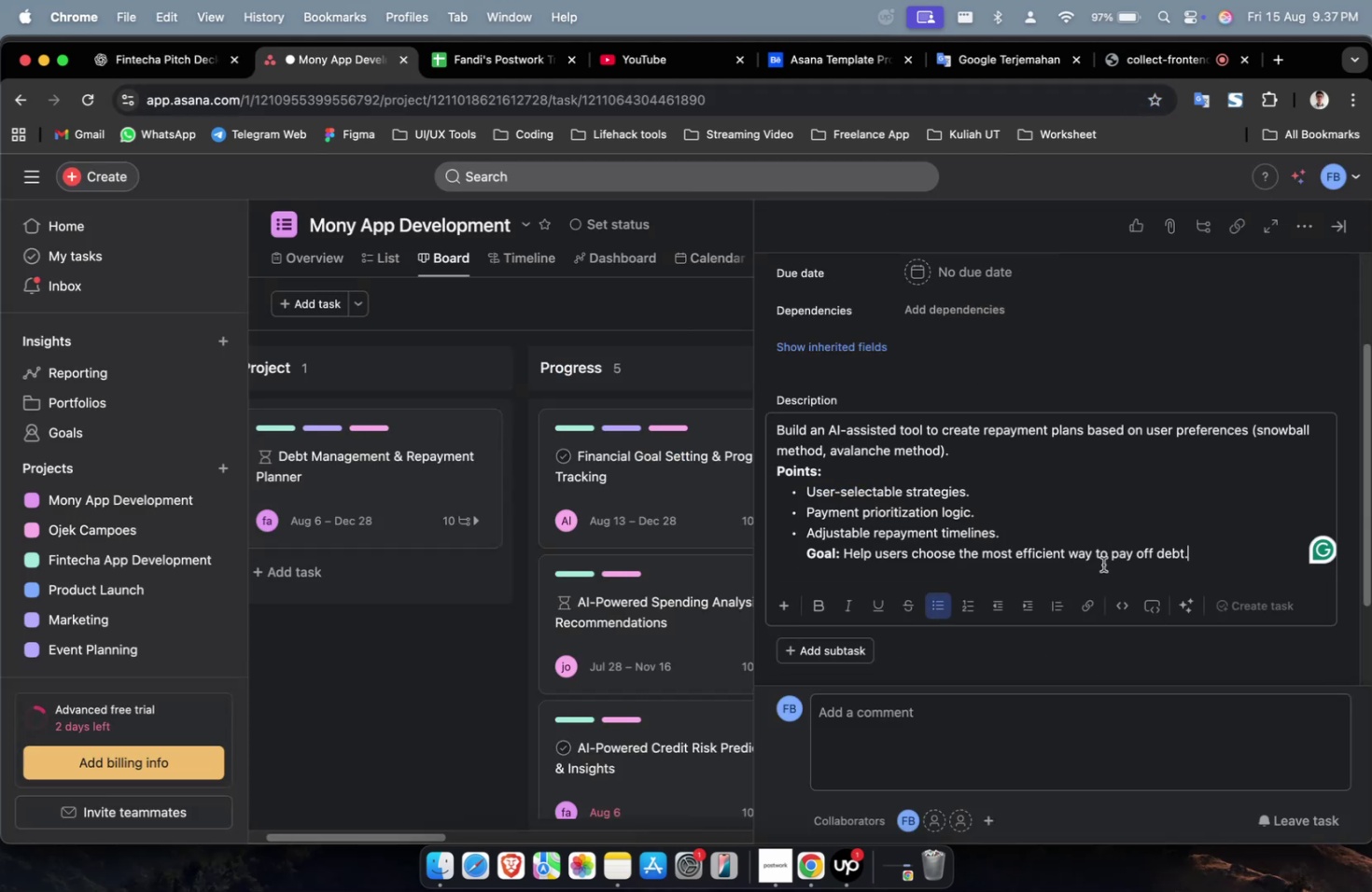 
scroll: coordinate [1101, 564], scroll_direction: up, amount: 18.0
 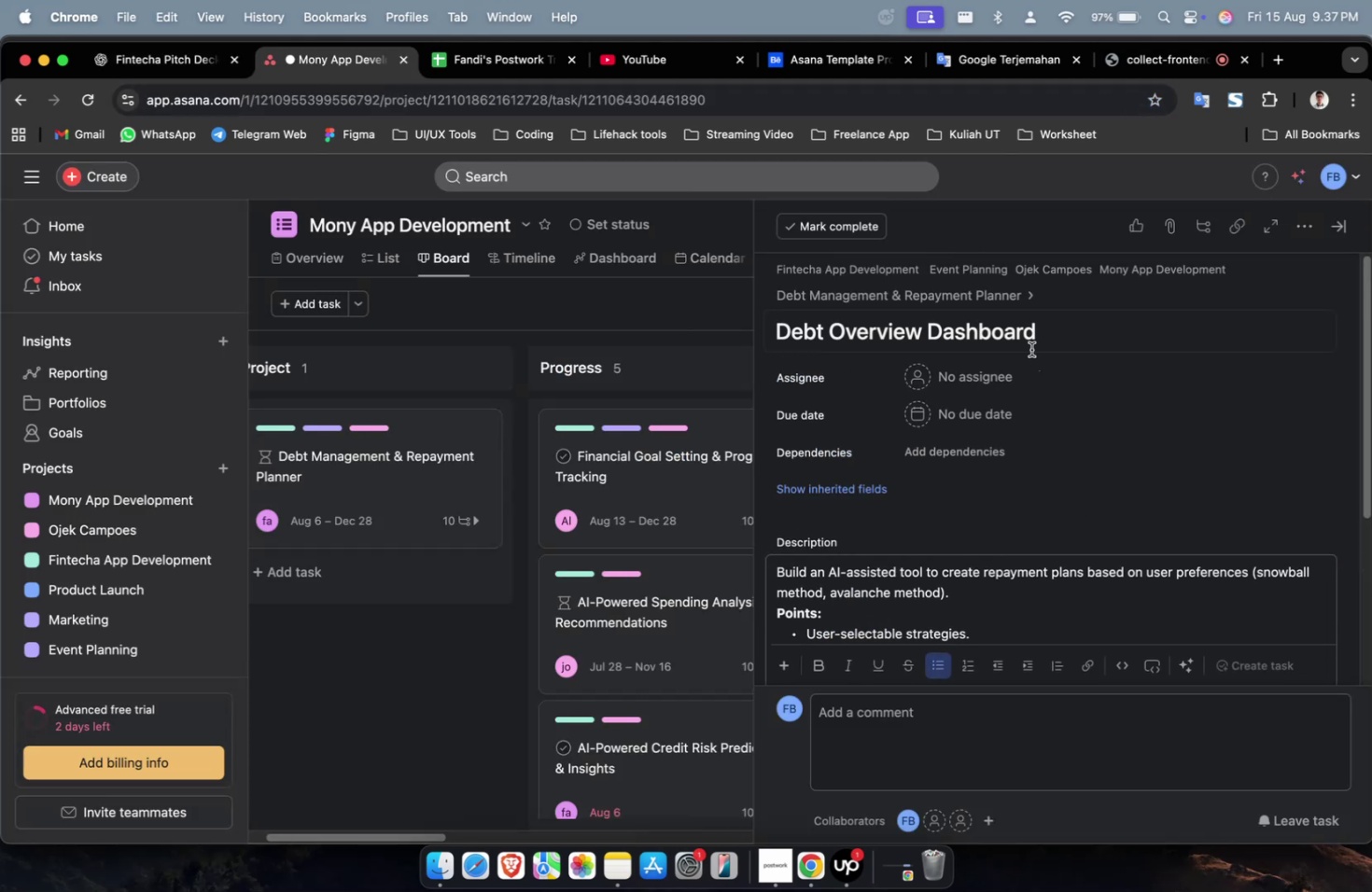 
left_click([1001, 374])
 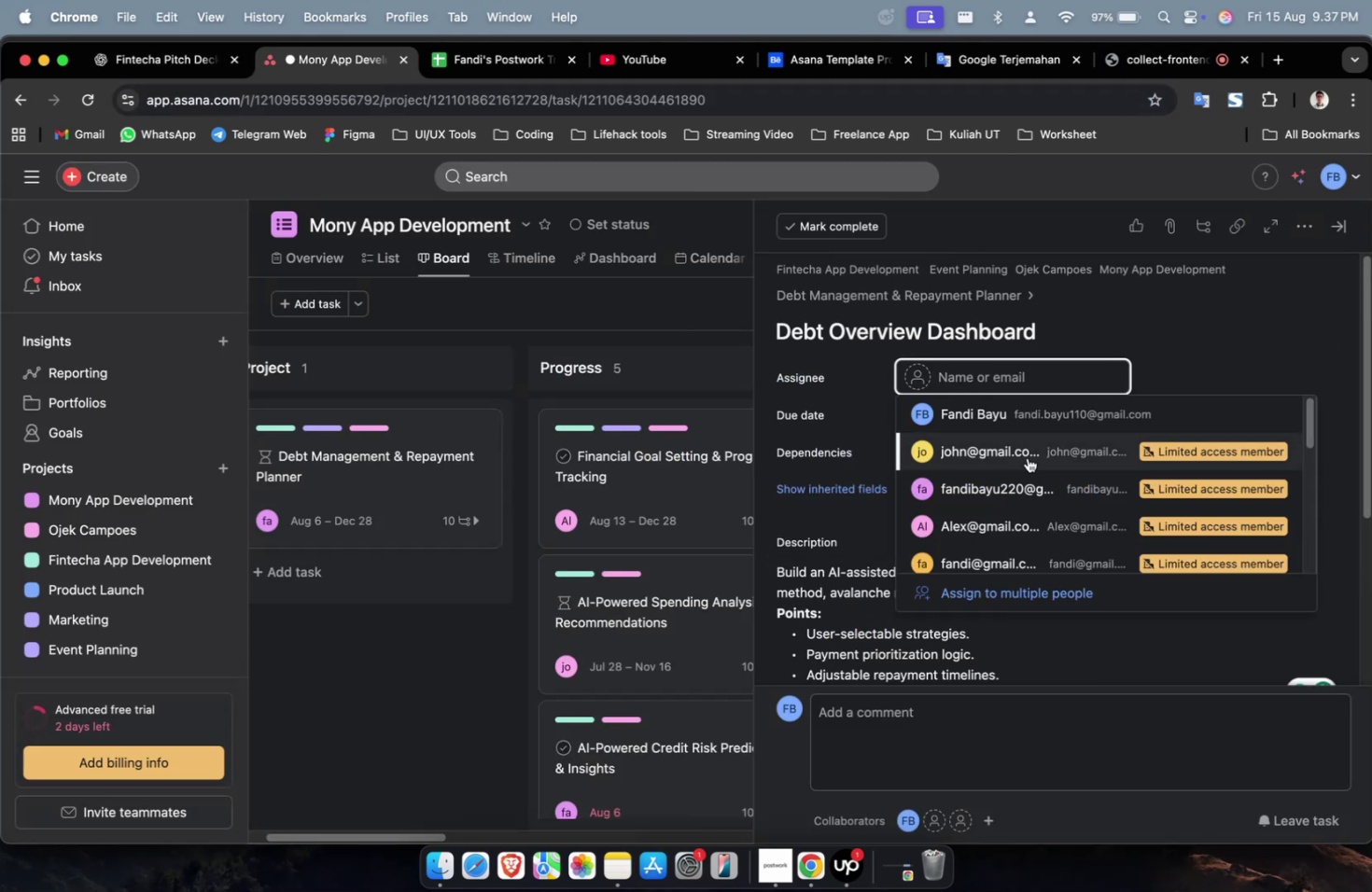 
left_click([1029, 461])
 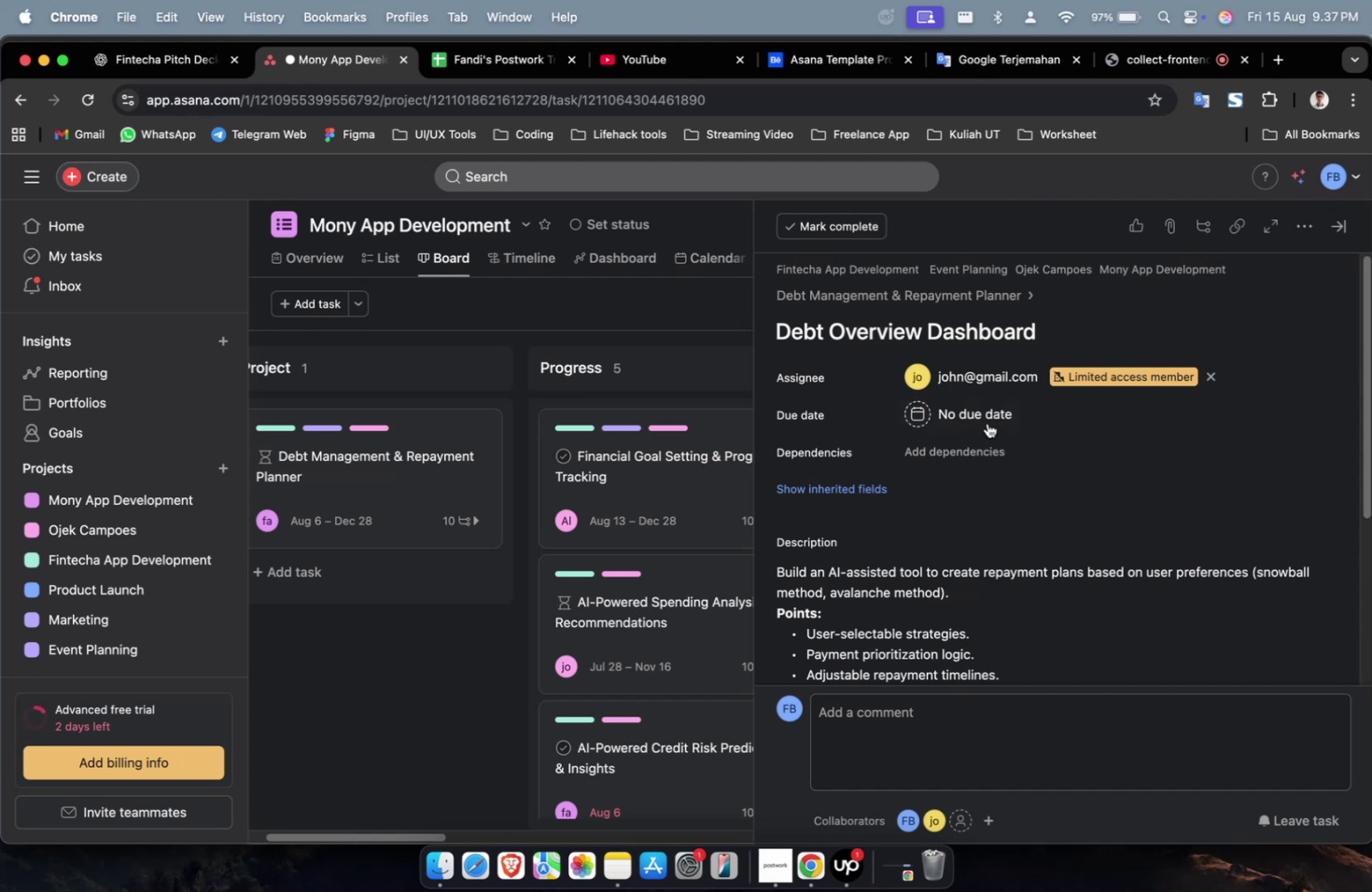 
double_click([987, 423])
 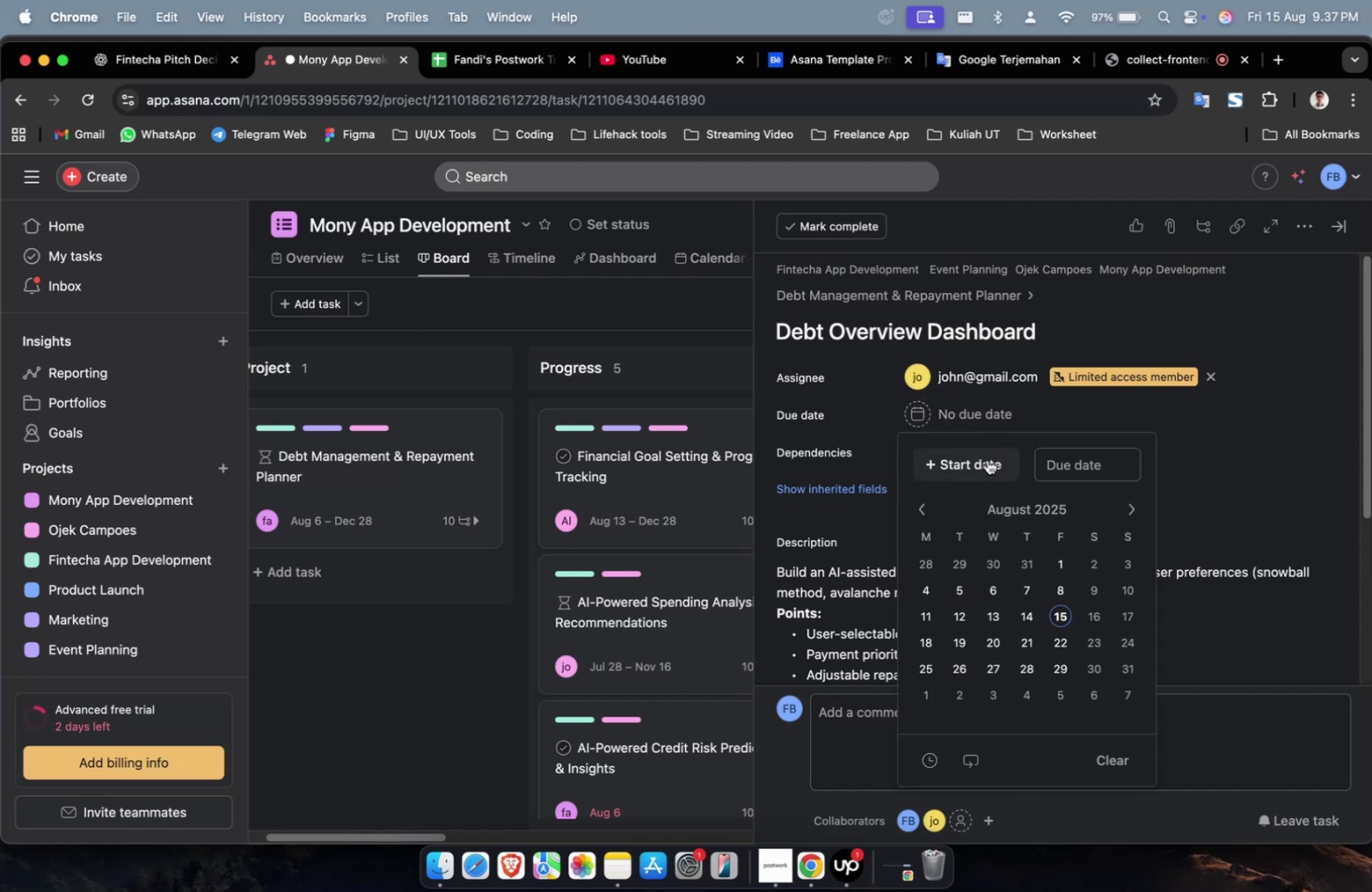 
triple_click([987, 459])
 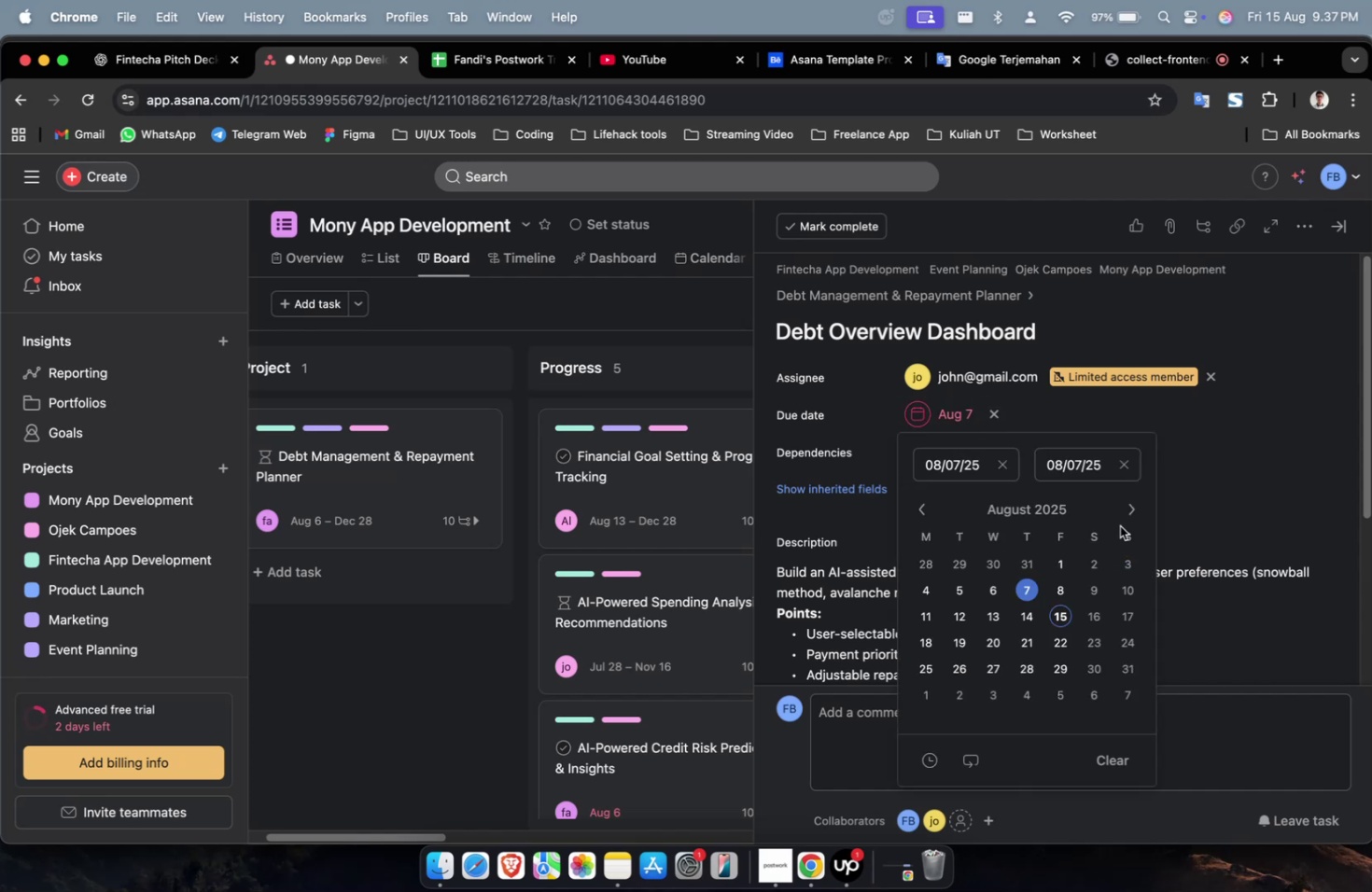 
triple_click([1124, 514])
 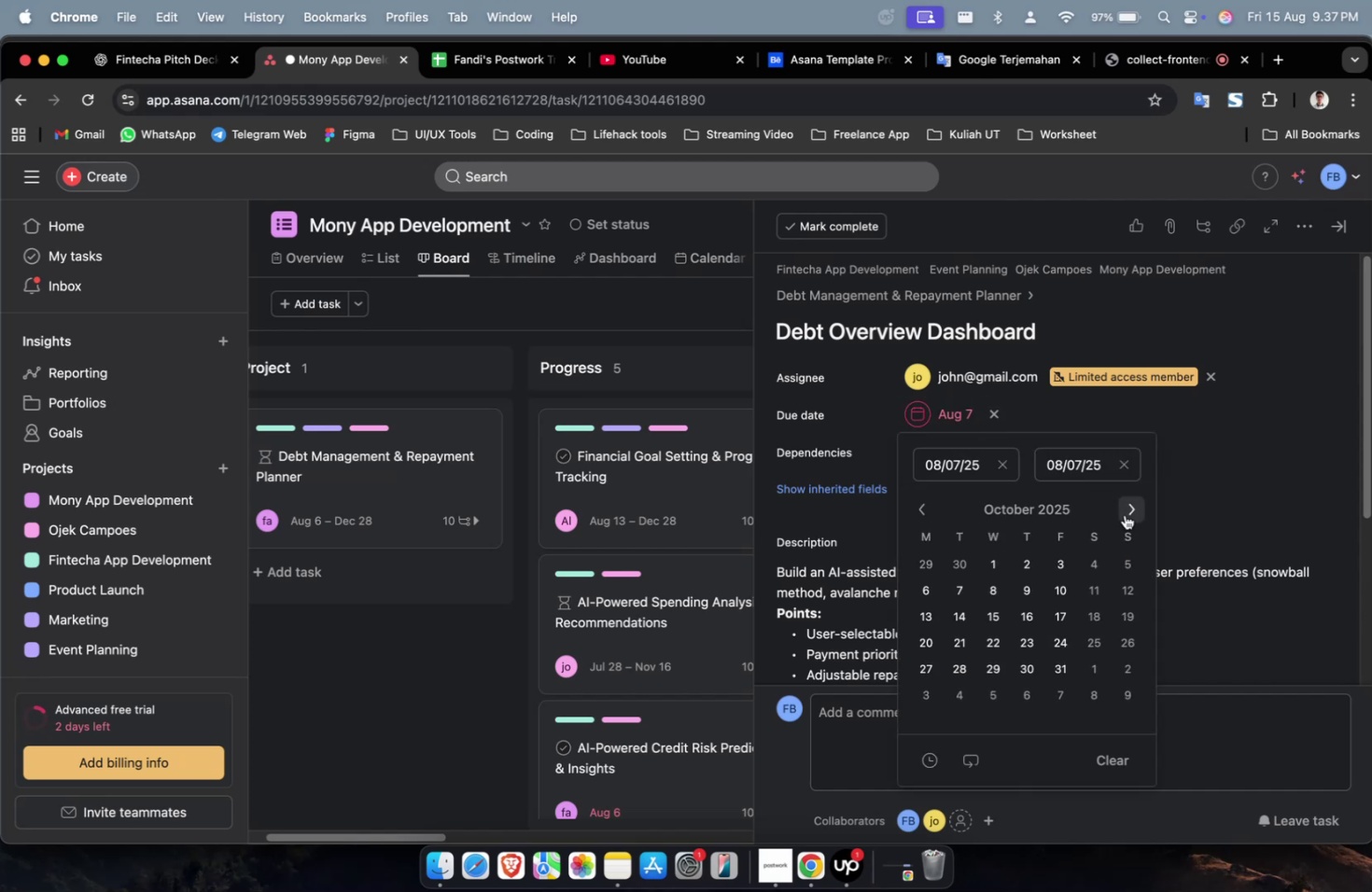 
triple_click([1124, 514])
 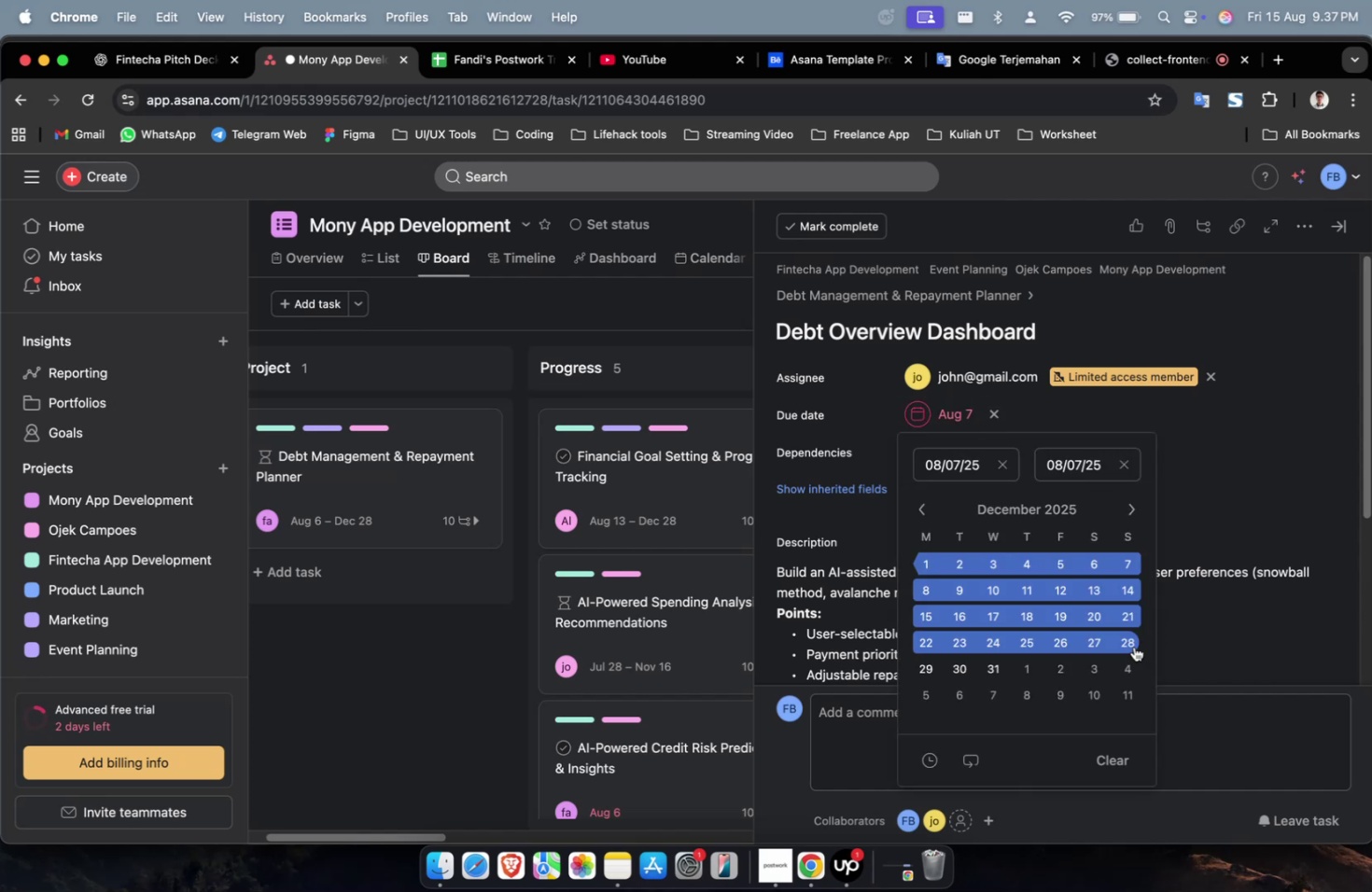 
triple_click([1132, 645])
 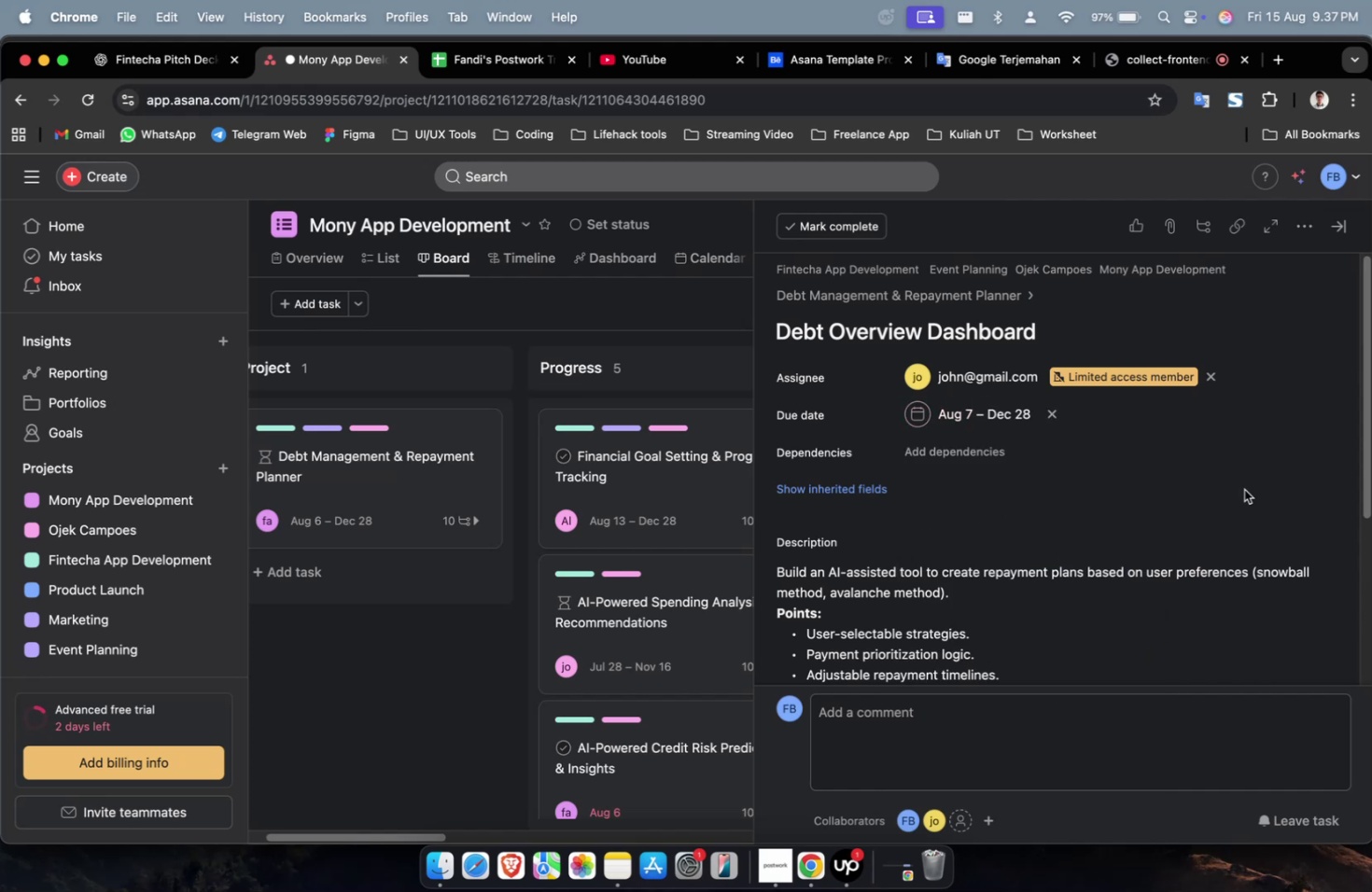 
triple_click([1243, 489])
 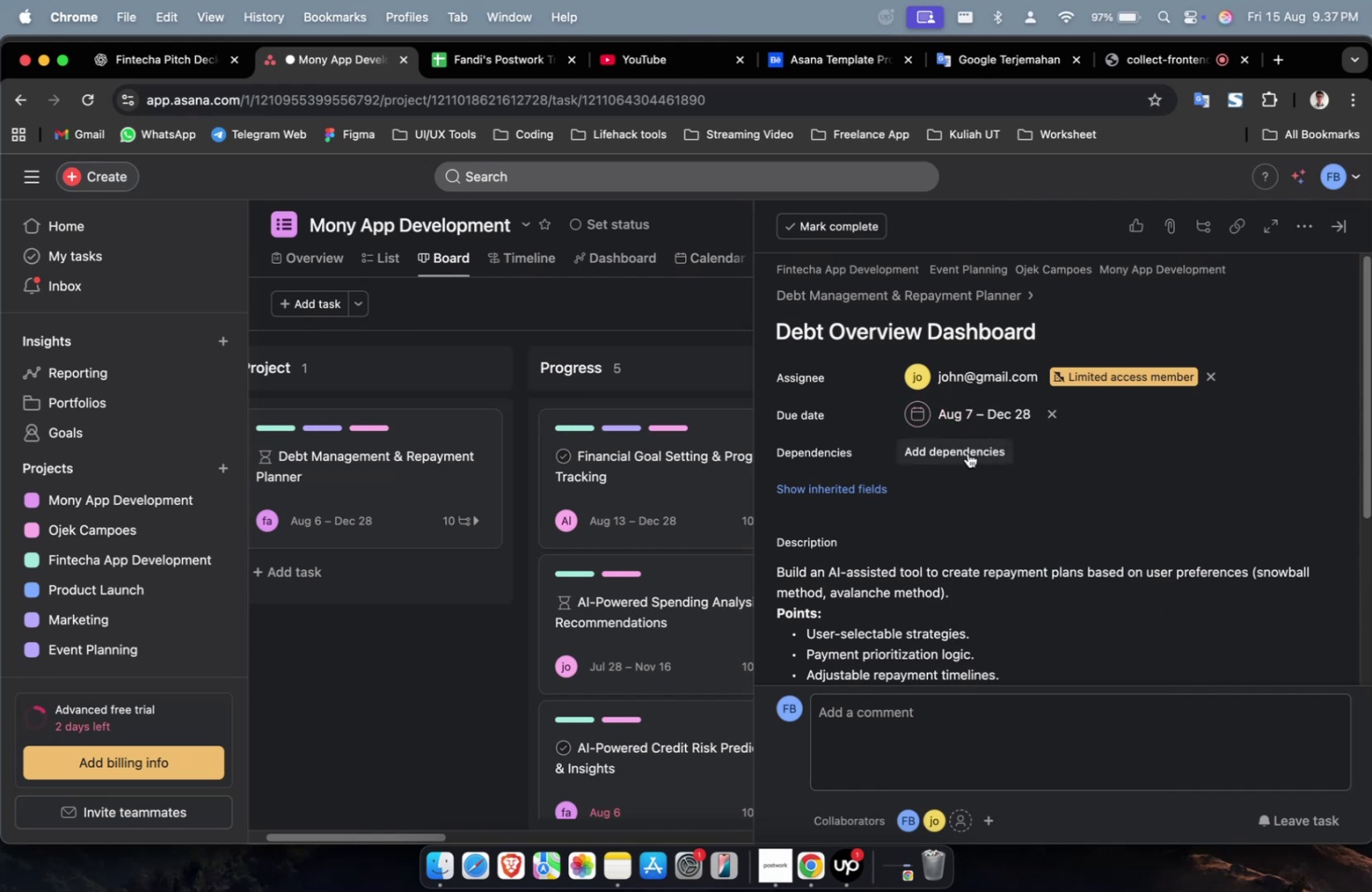 
triple_click([967, 453])
 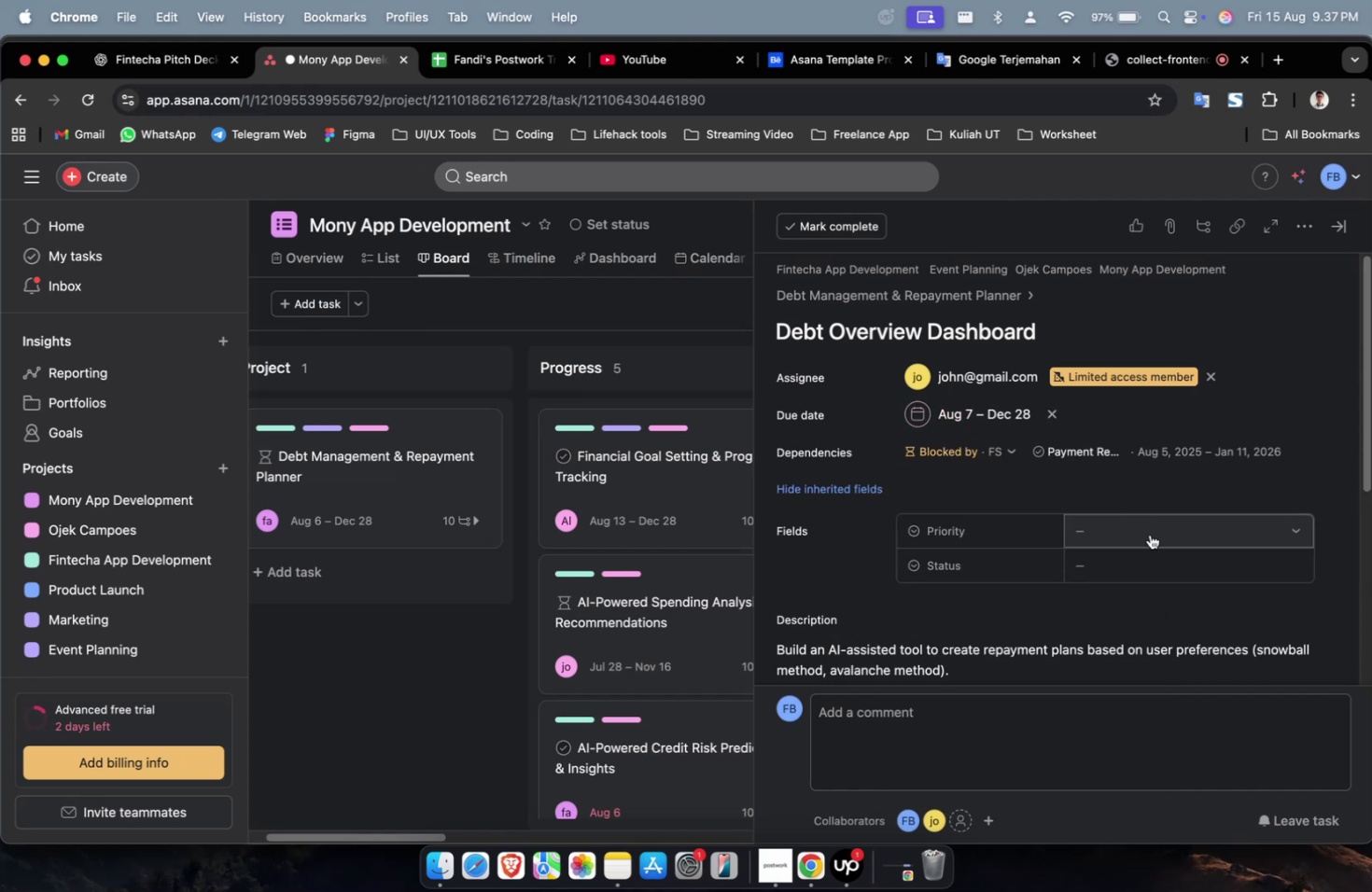 
triple_click([1158, 625])
 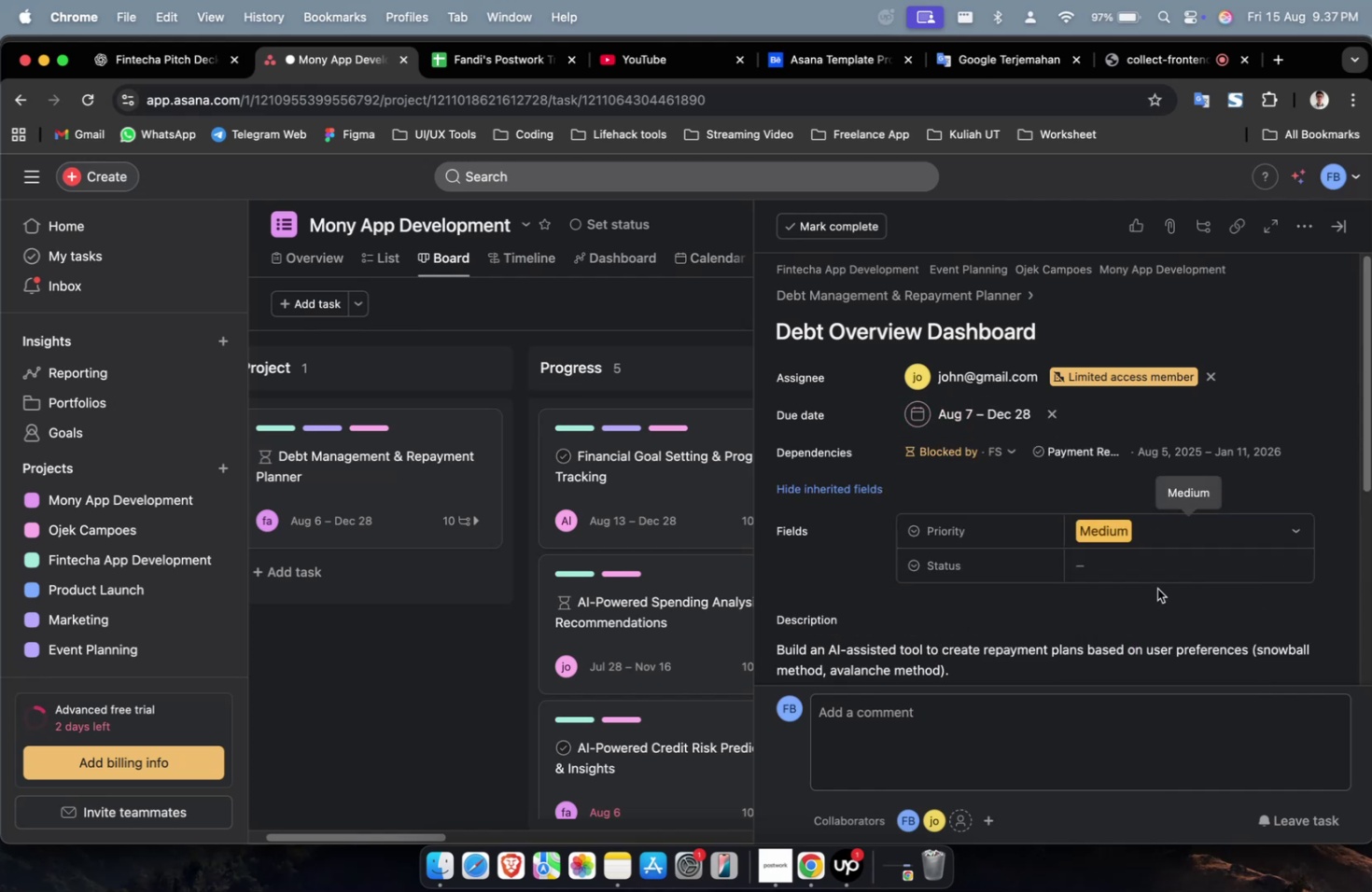 
triple_click([1156, 588])
 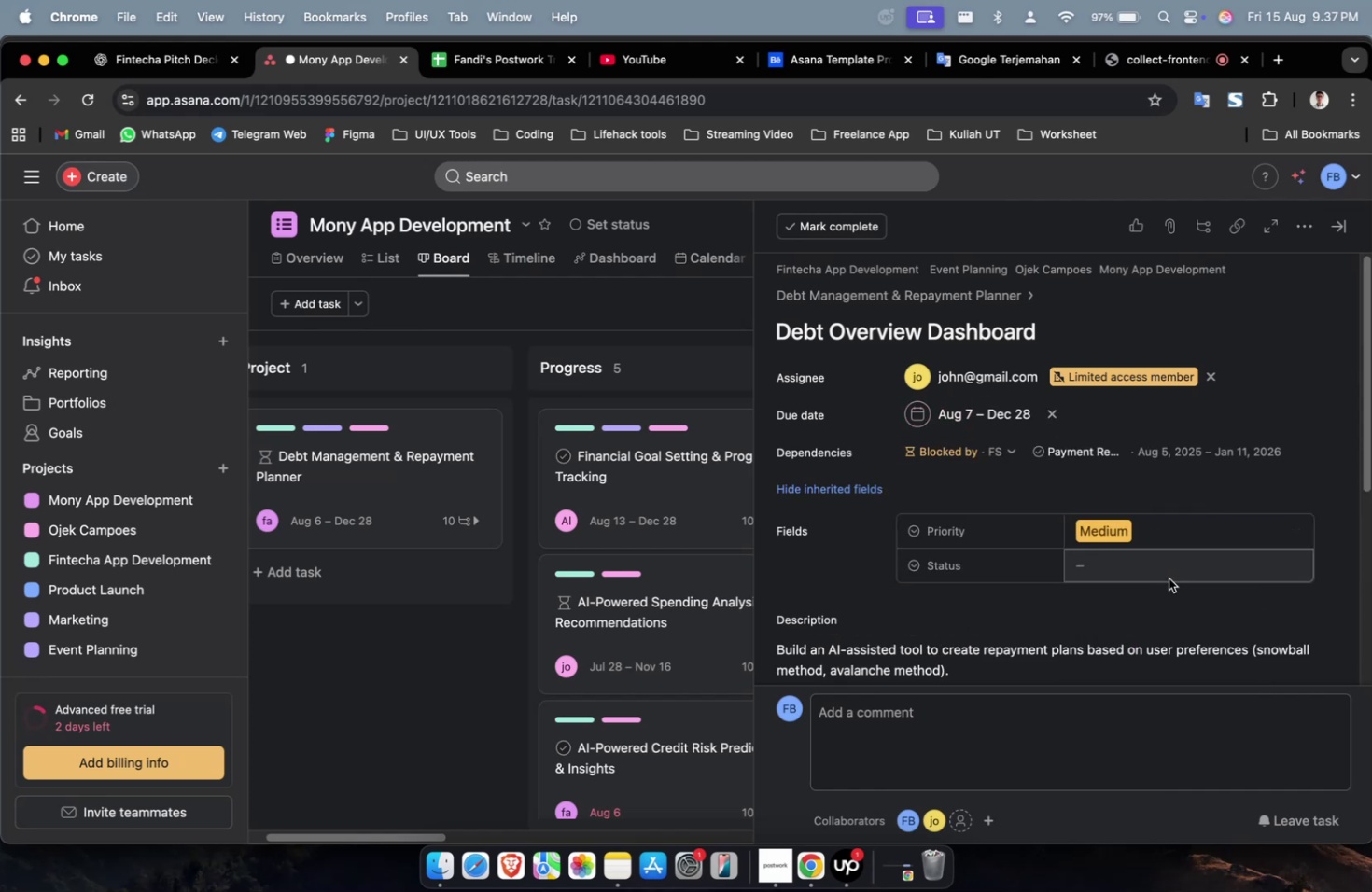 
triple_click([1168, 578])
 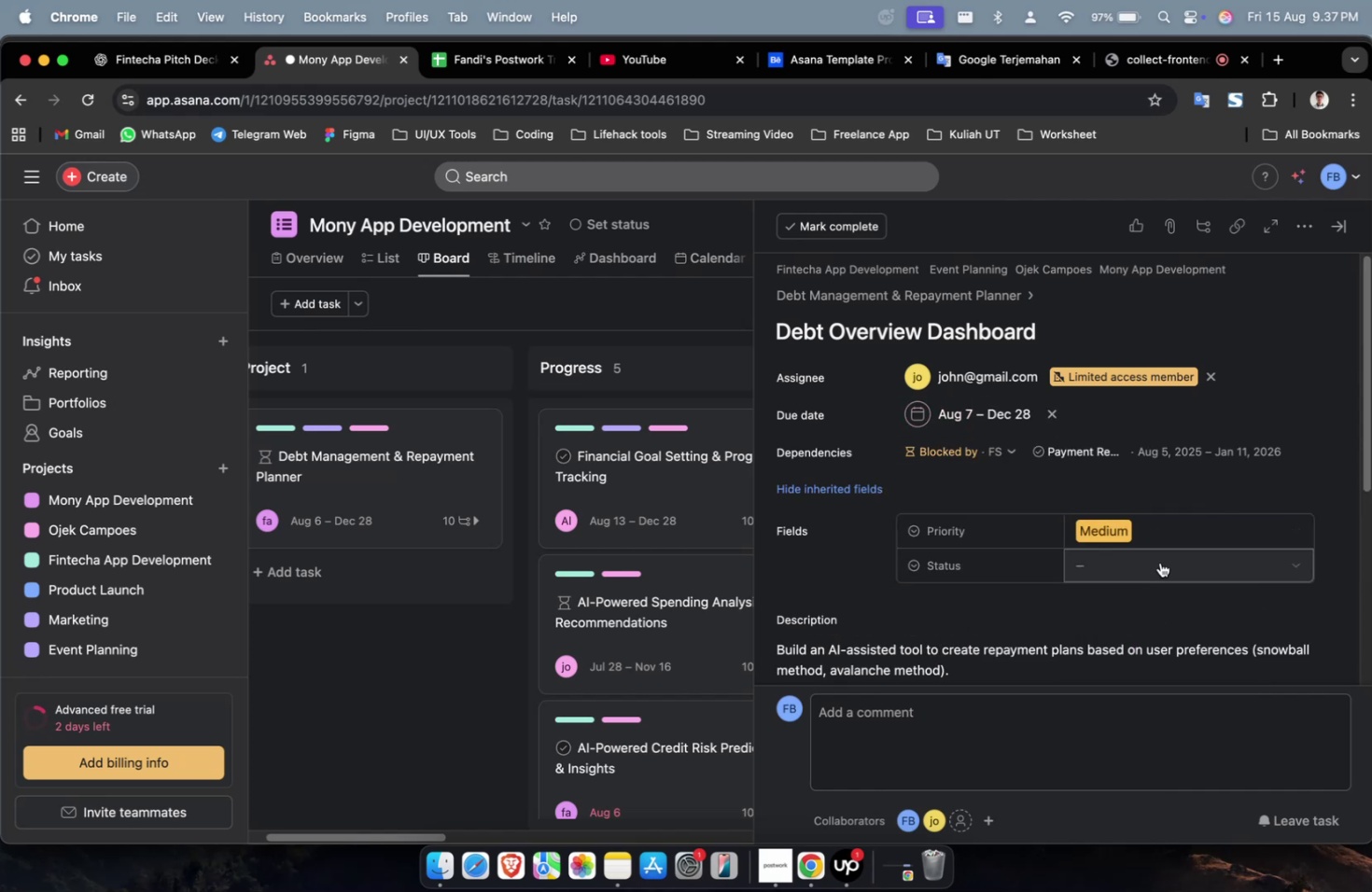 
triple_click([1159, 562])
 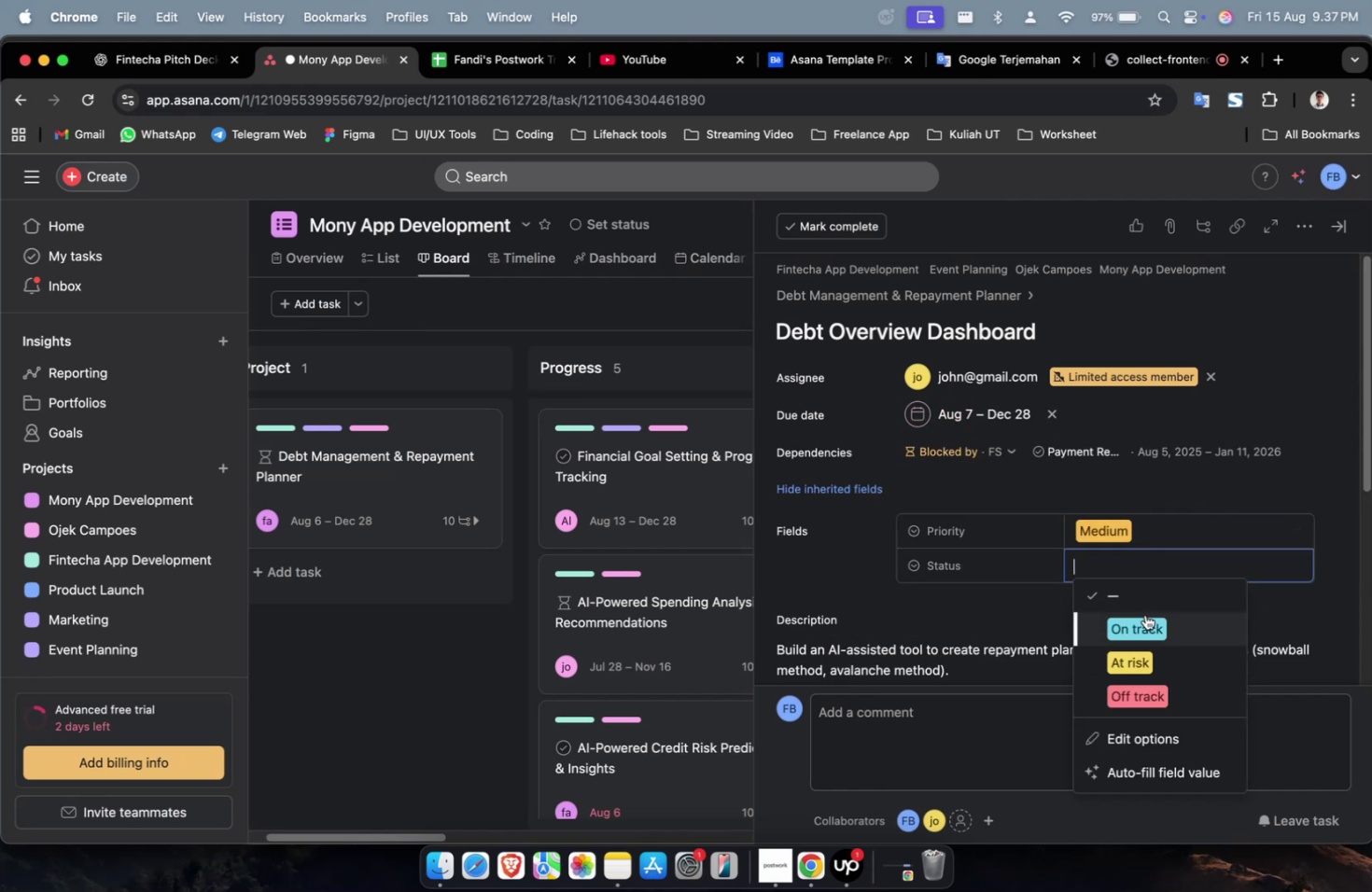 
triple_click([1144, 614])
 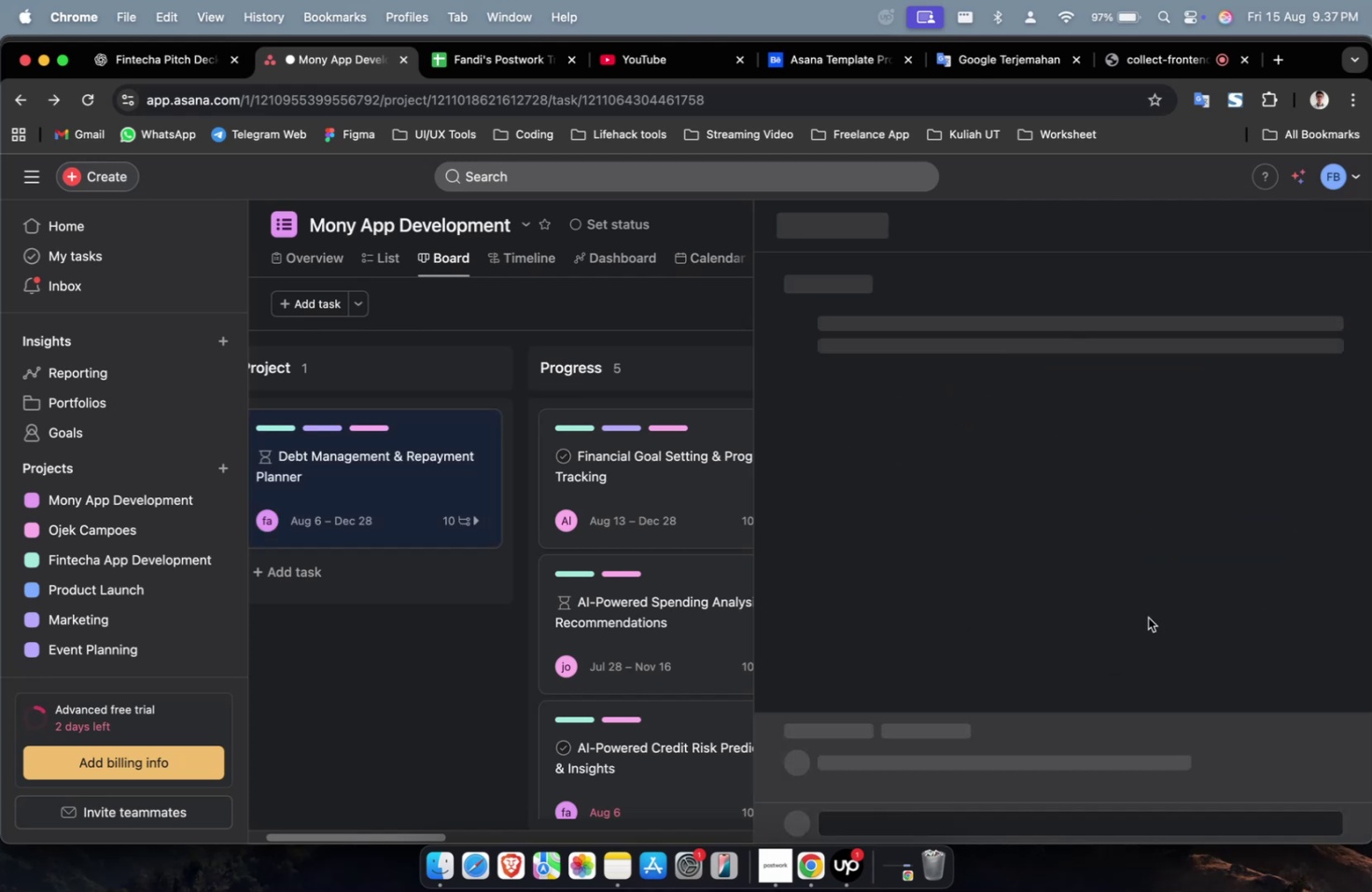 
scroll: coordinate [1151, 587], scroll_direction: down, amount: 29.0
 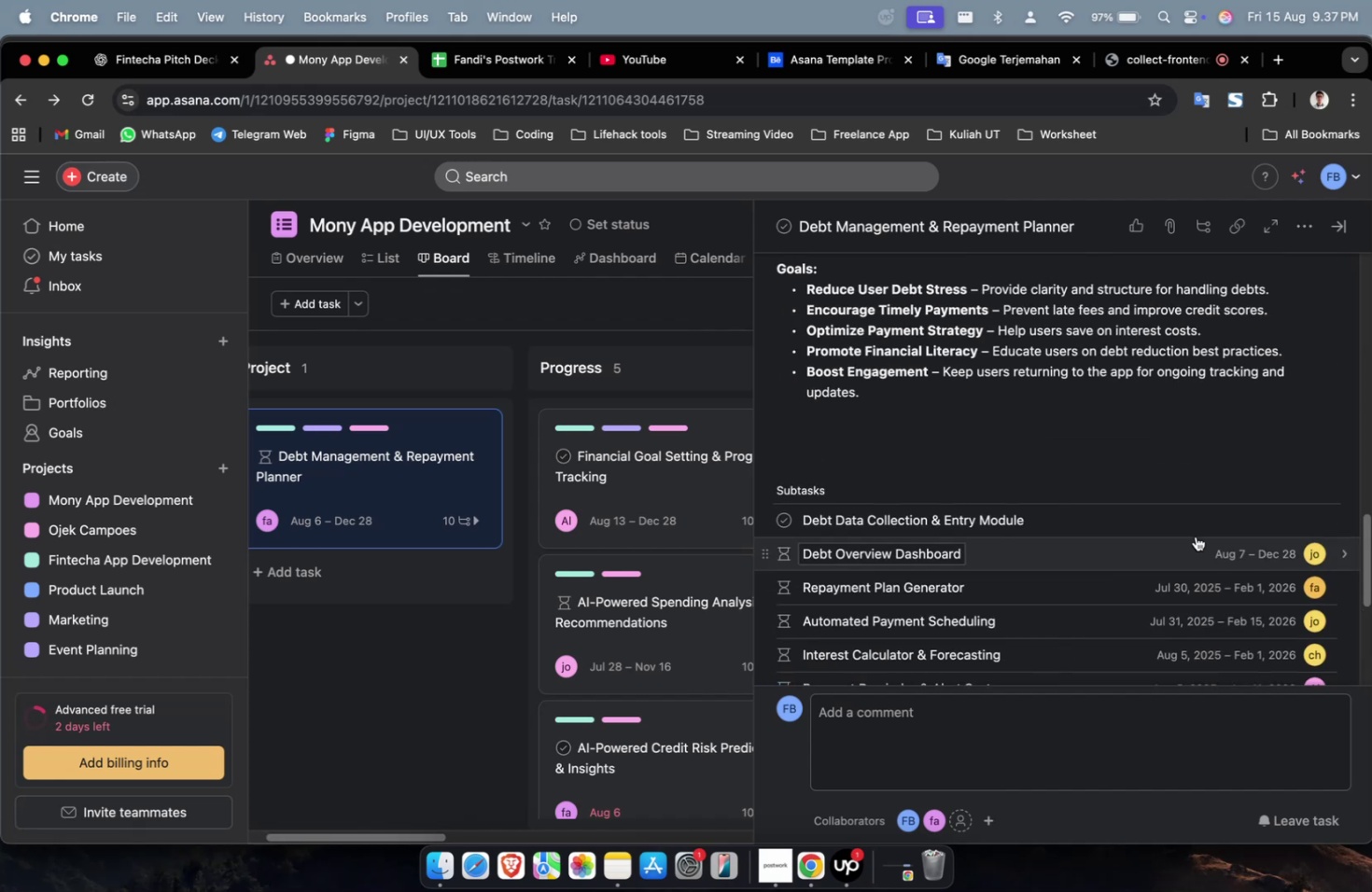 
left_click([1194, 518])
 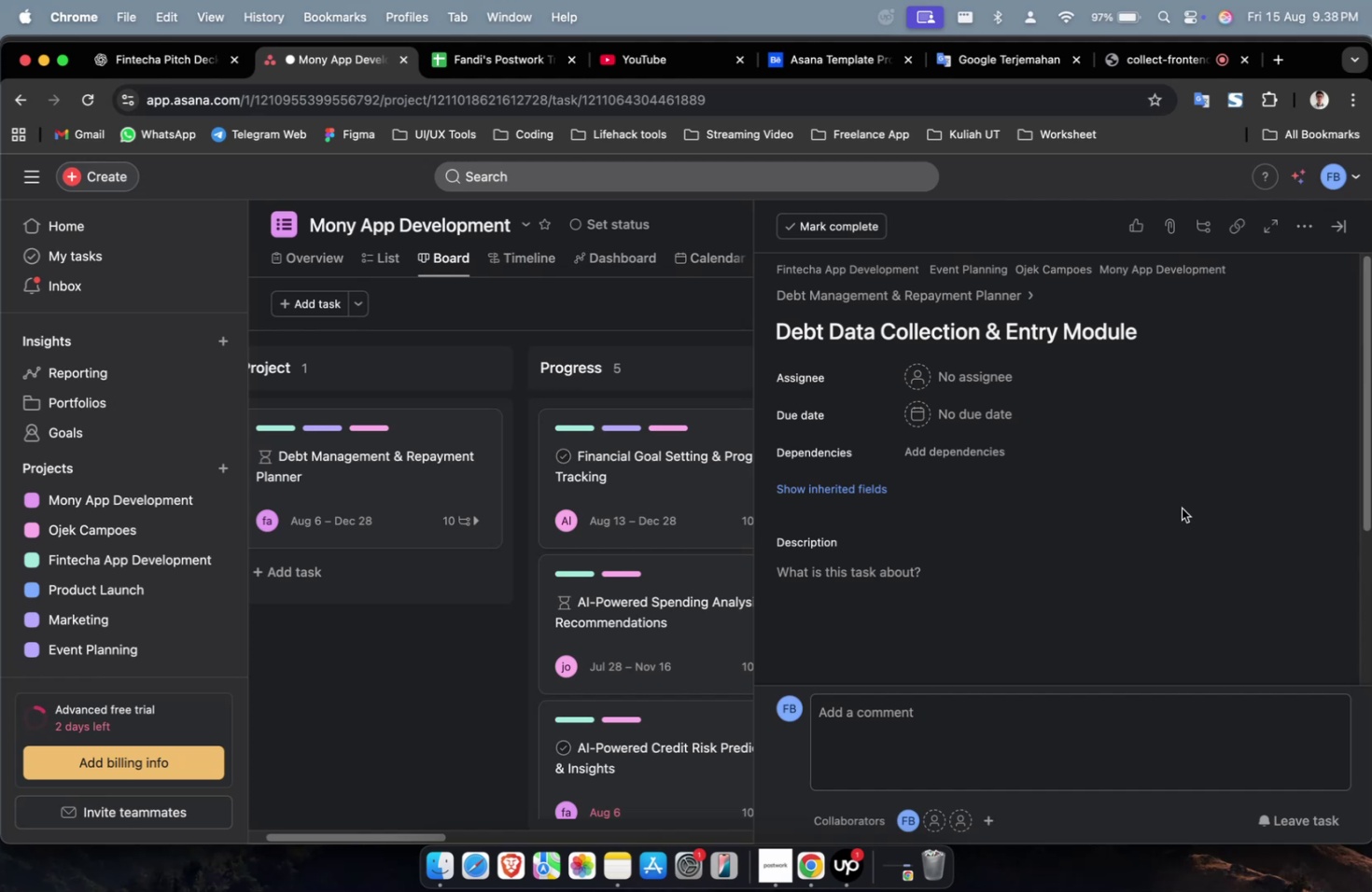 
wait(30.94)
 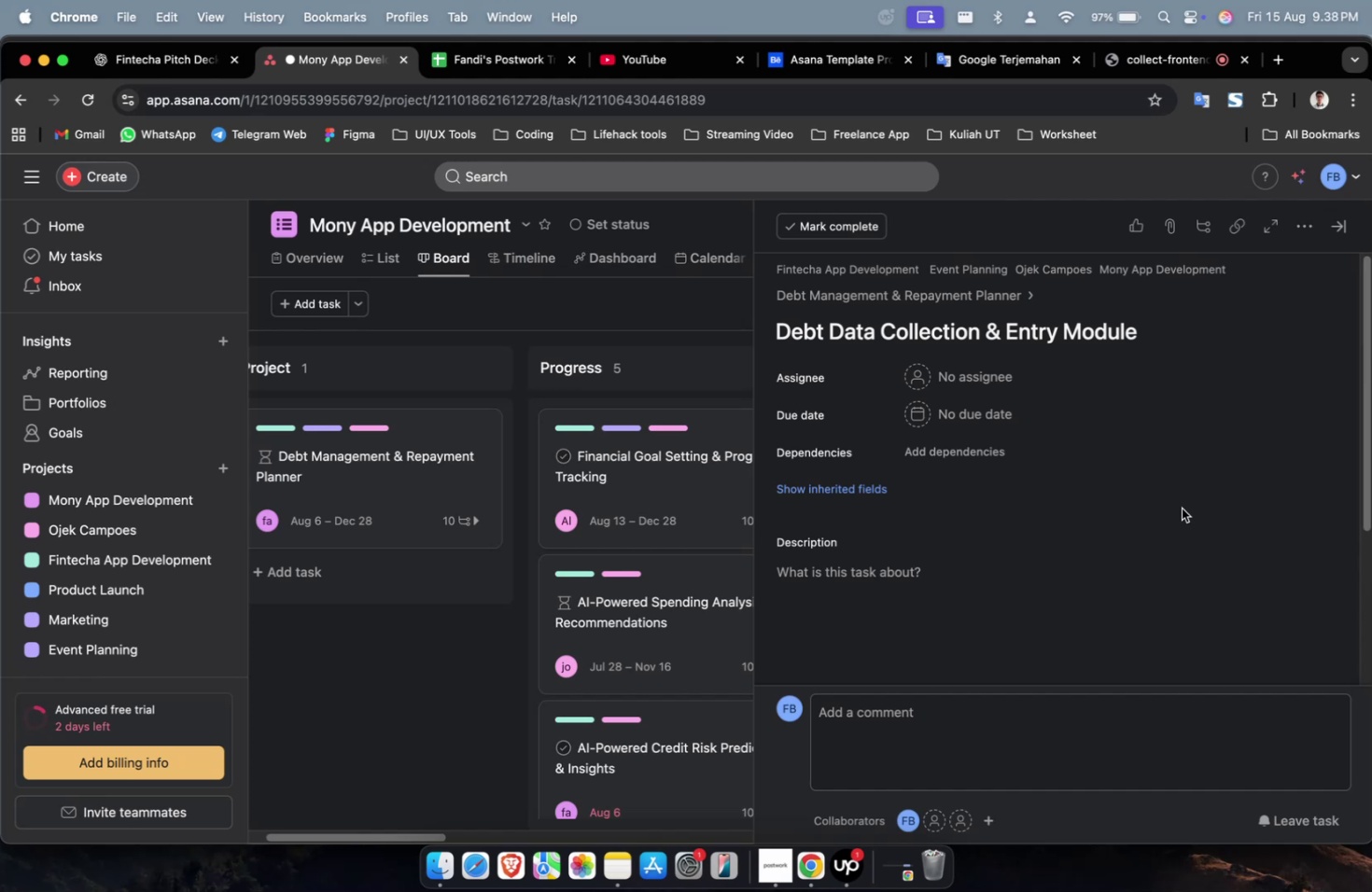 
scroll: coordinate [1126, 306], scroll_direction: down, amount: 7.0
 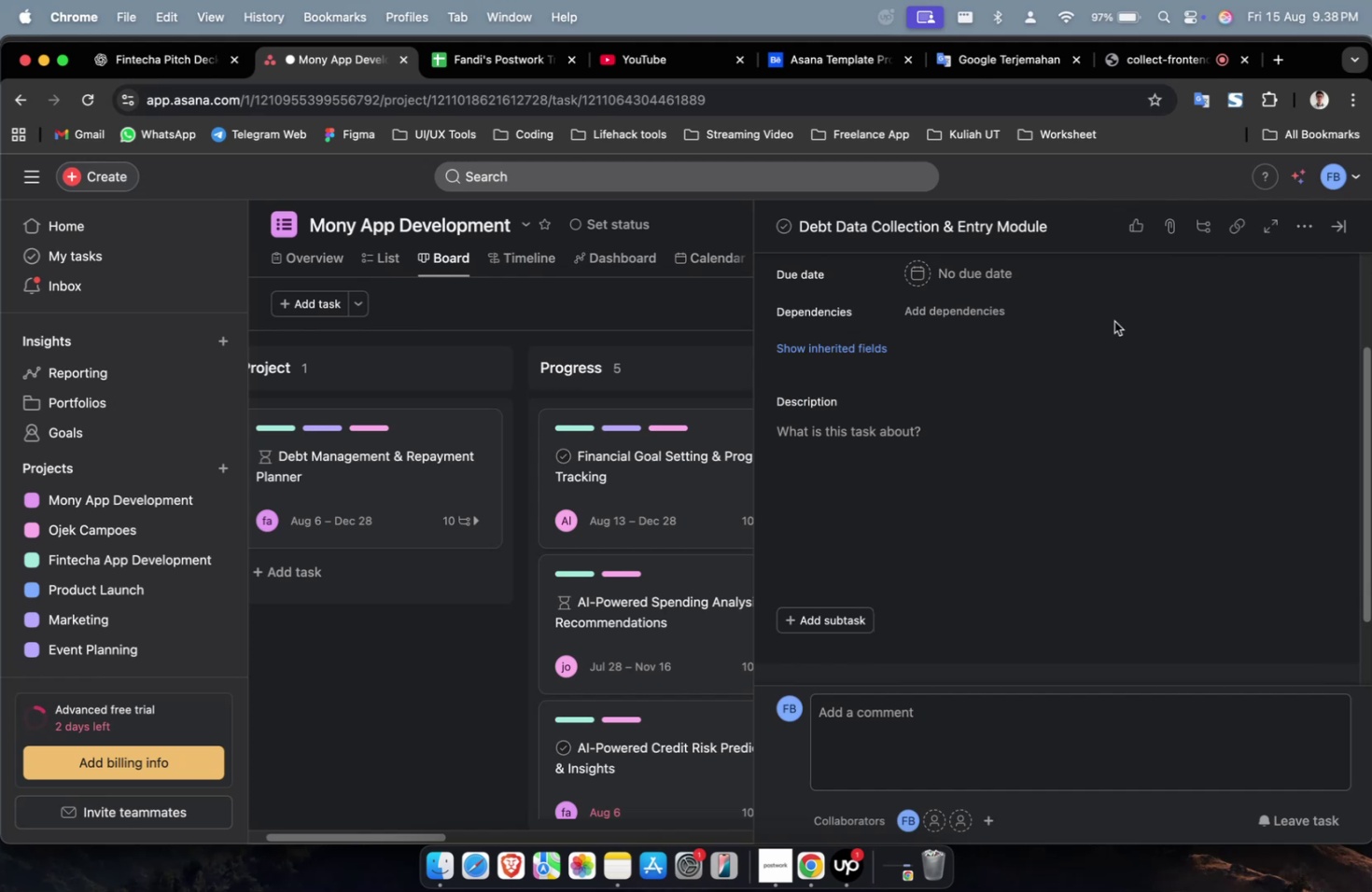 
wait(6.41)
 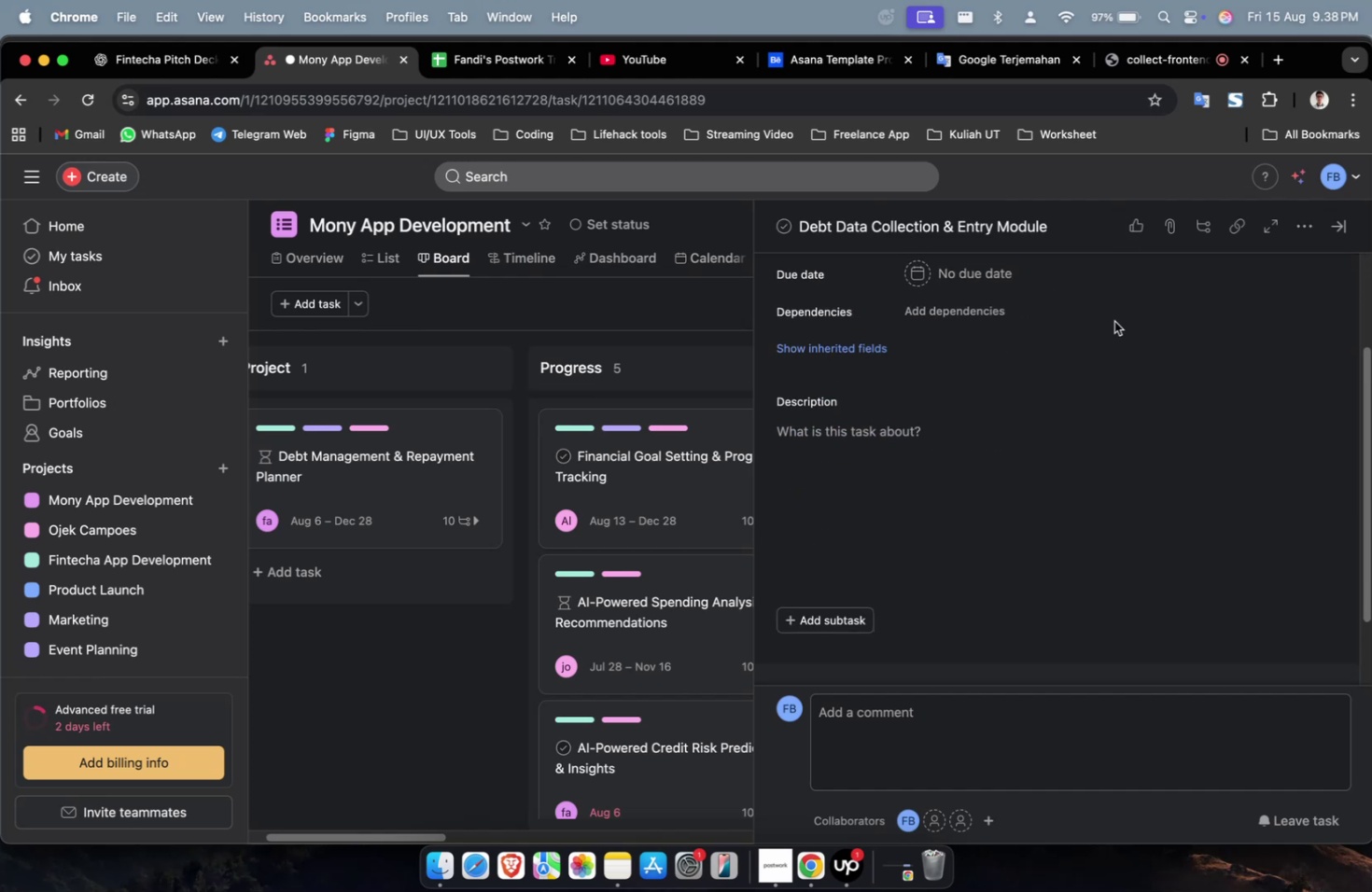 
scroll: coordinate [1113, 321], scroll_direction: down, amount: 2.0
 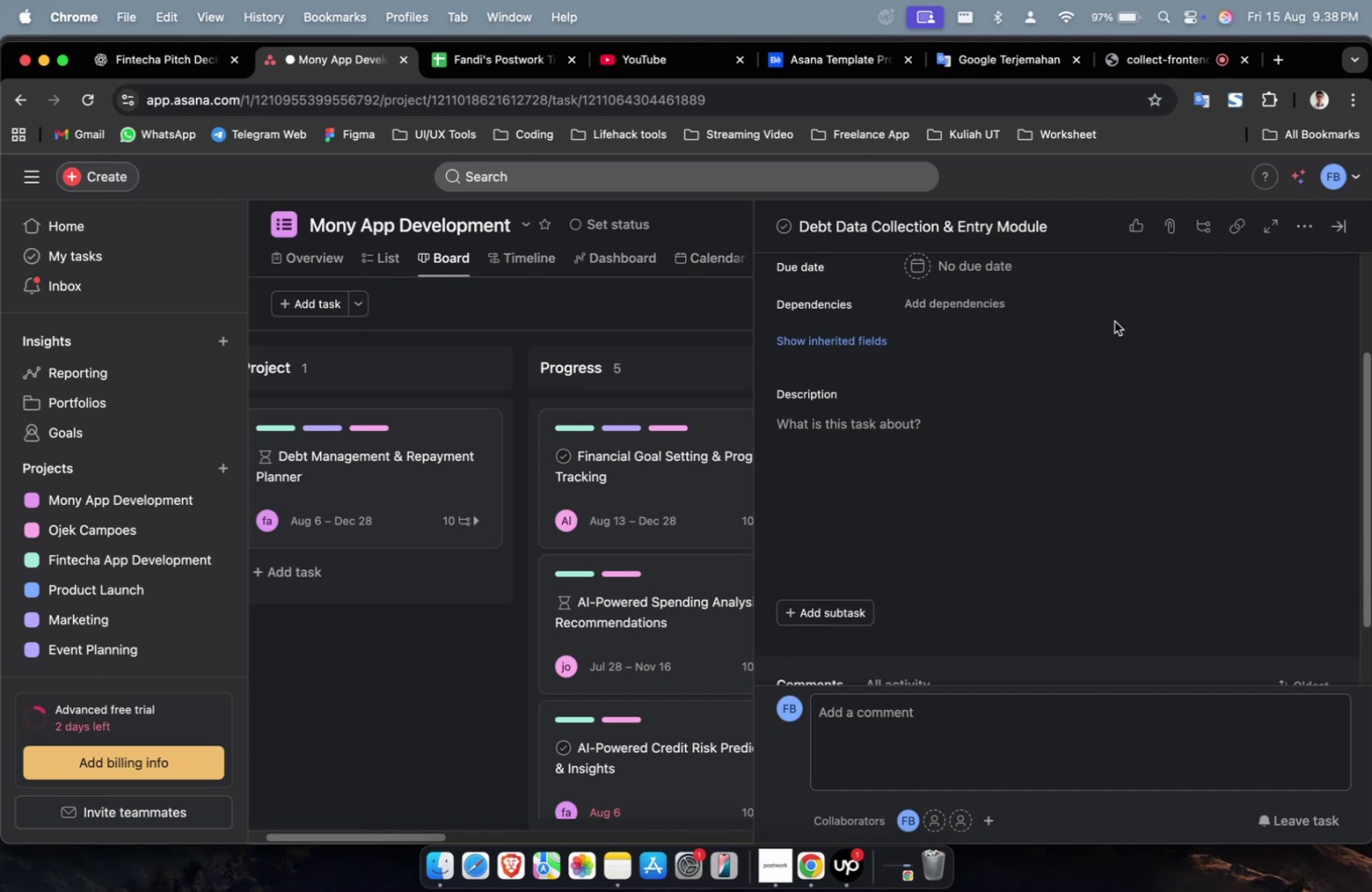 
wait(5.83)
 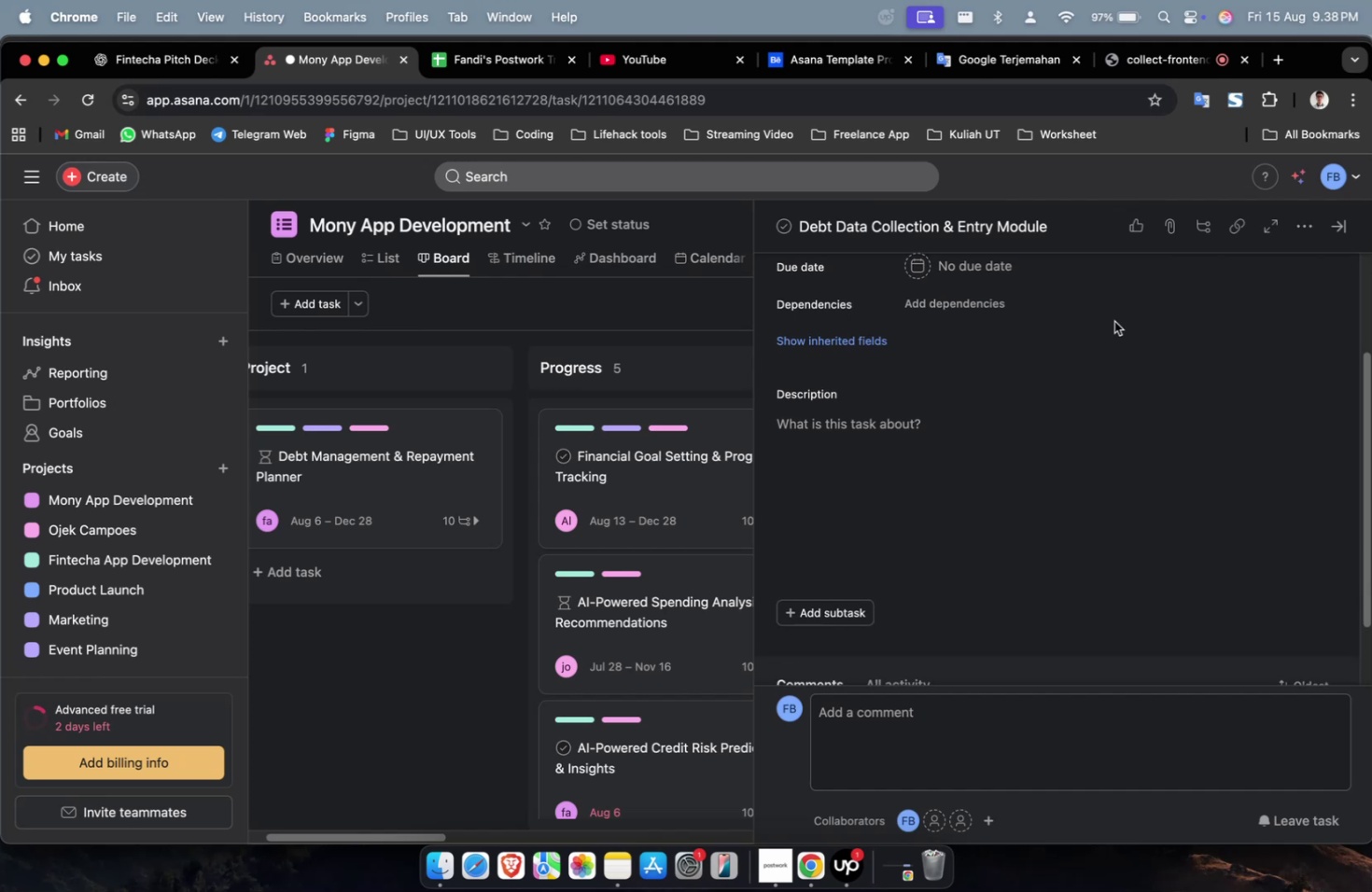 
scroll: coordinate [1113, 321], scroll_direction: down, amount: 2.0
 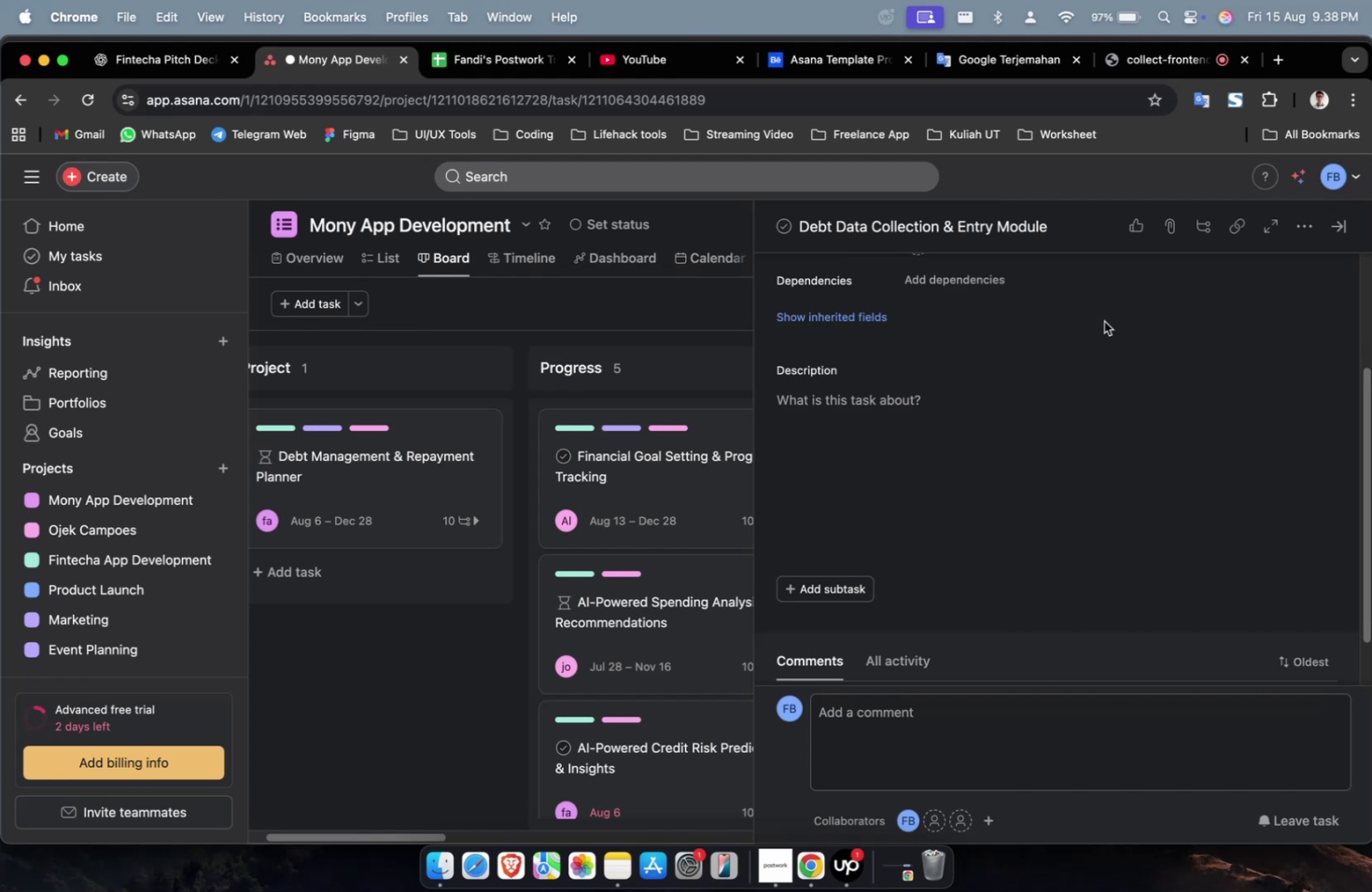 
wait(24.78)
 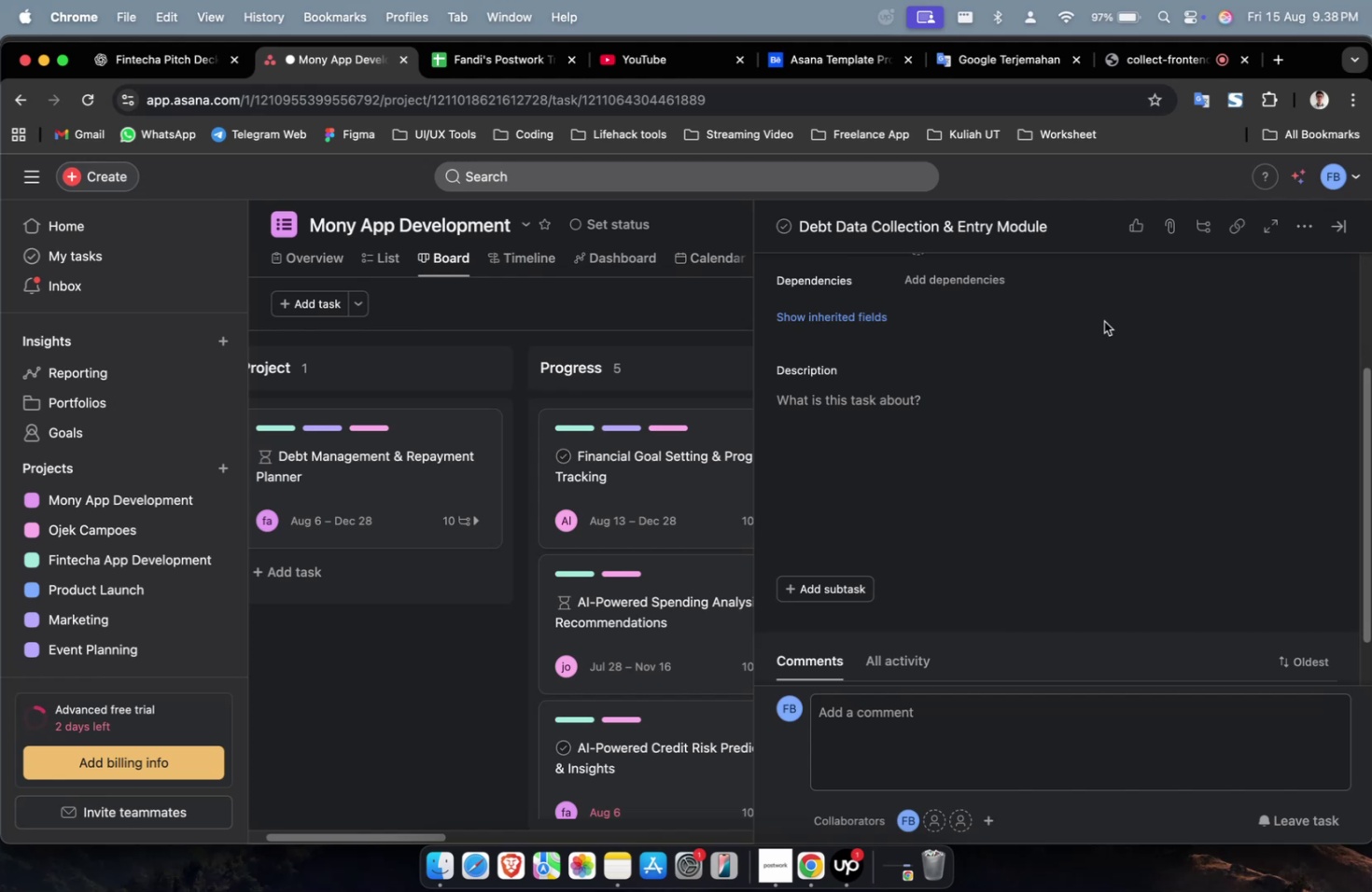 
scroll: coordinate [1103, 321], scroll_direction: up, amount: 9.0
 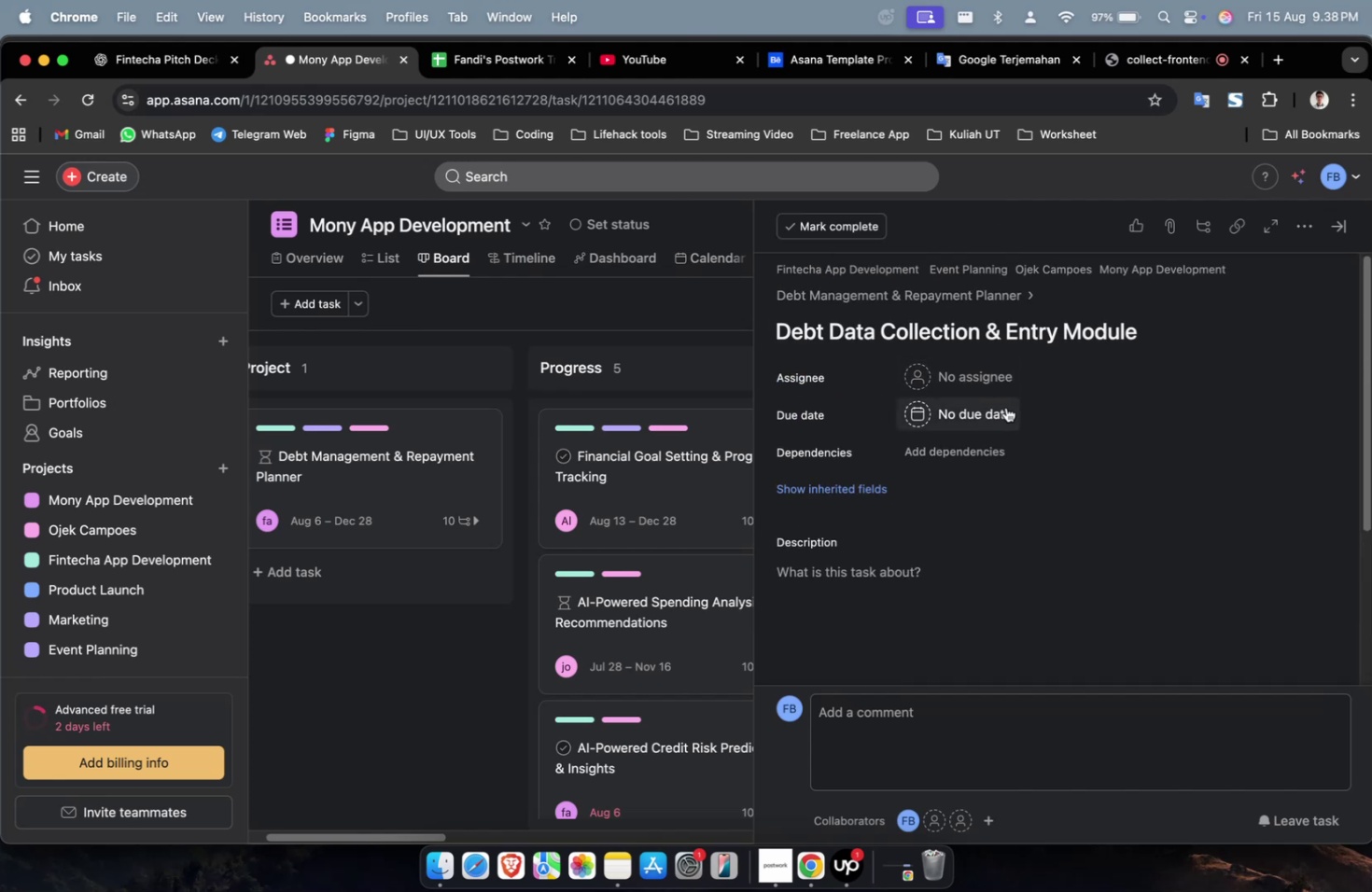 
left_click([989, 386])
 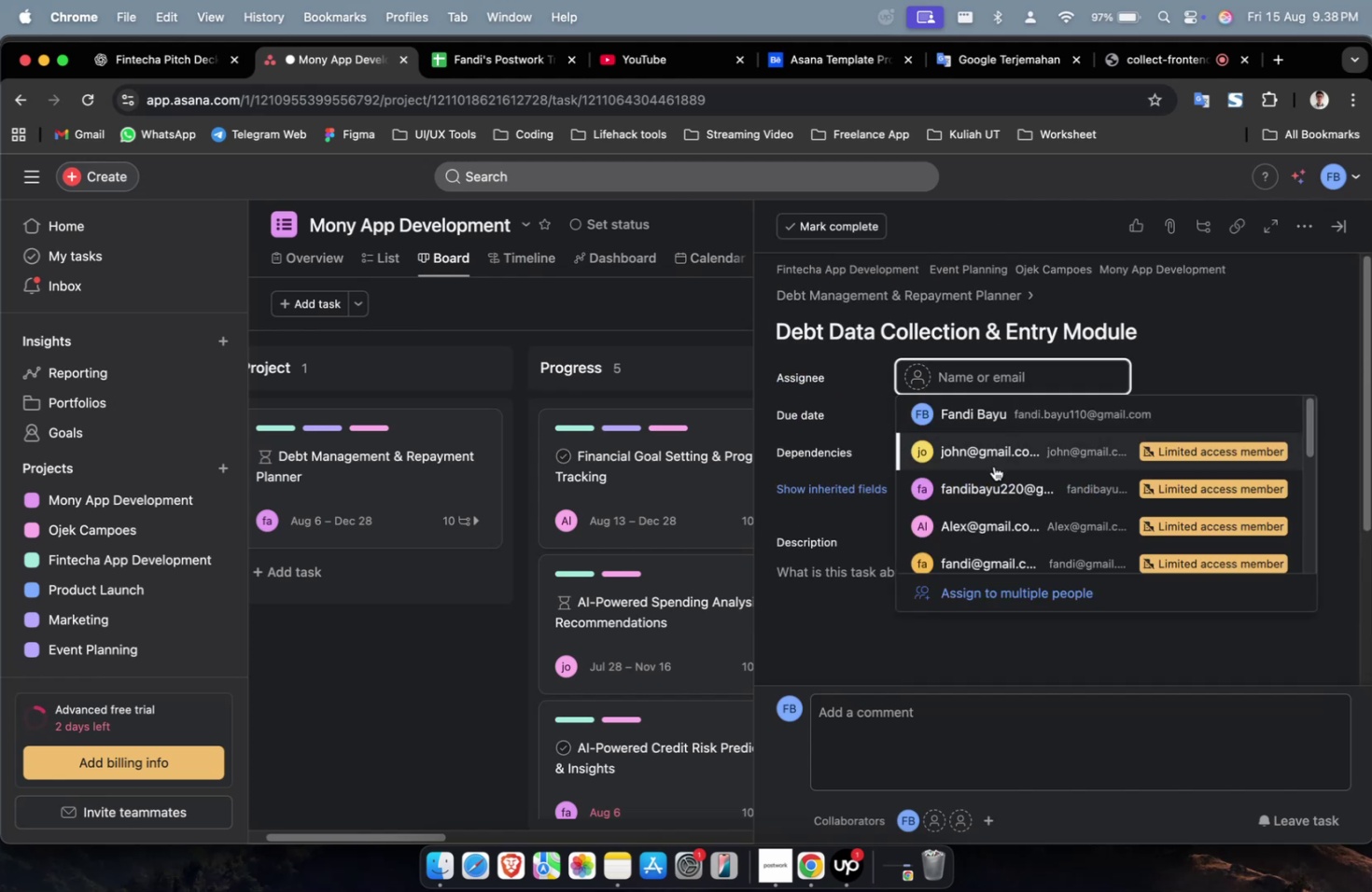 
left_click([993, 466])
 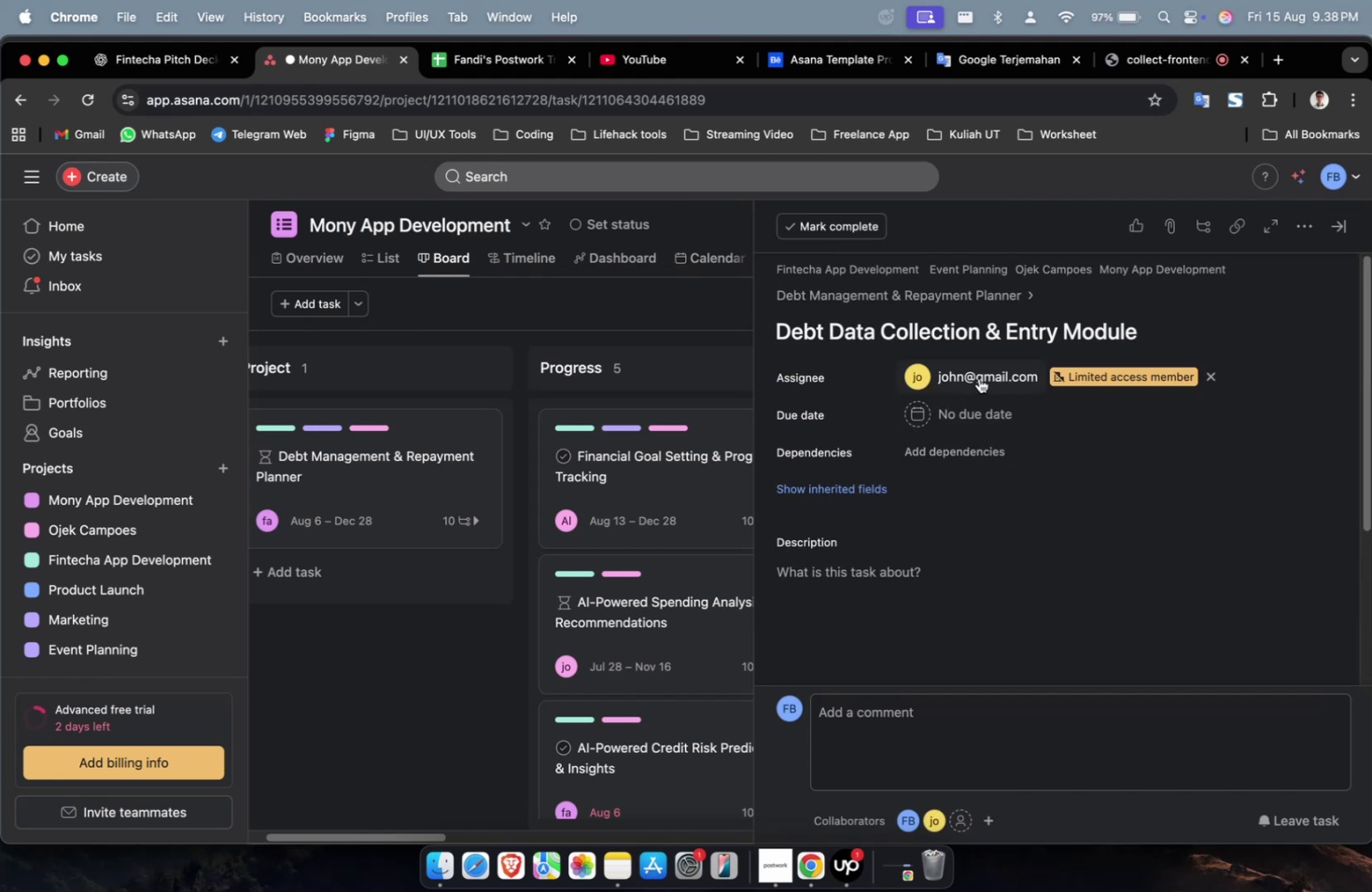 
double_click([978, 377])
 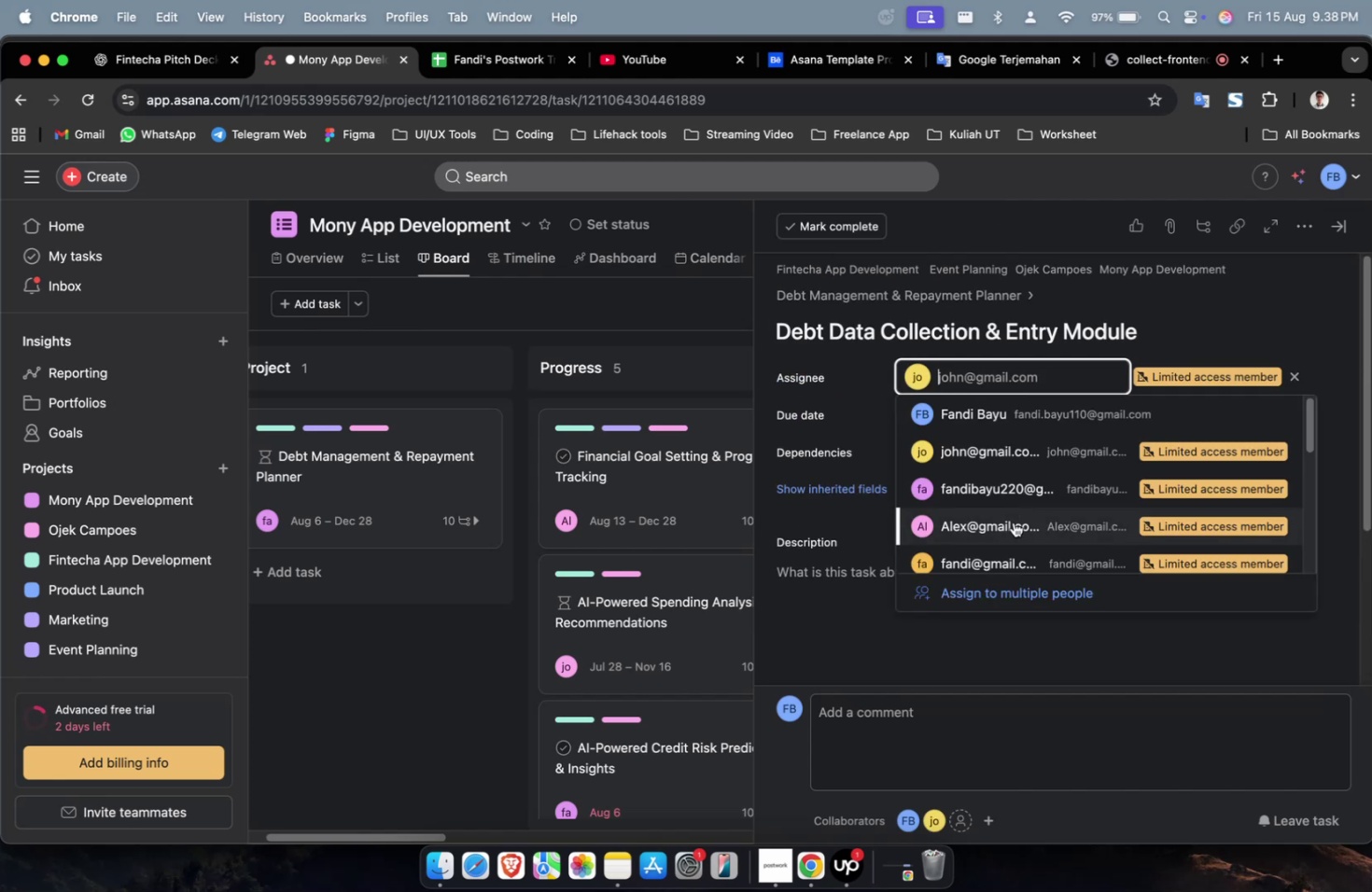 
triple_click([1013, 522])
 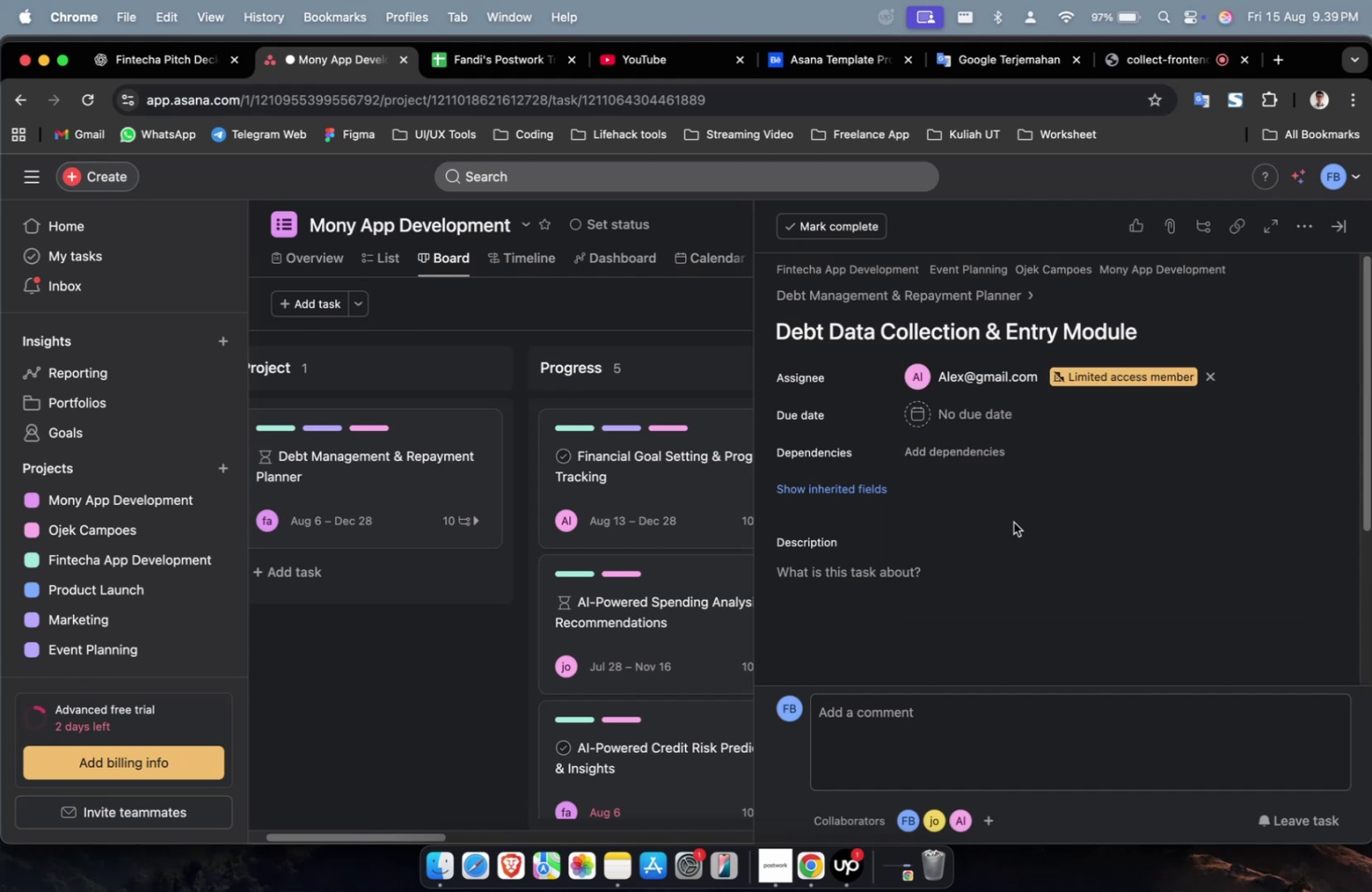 
left_click([993, 416])
 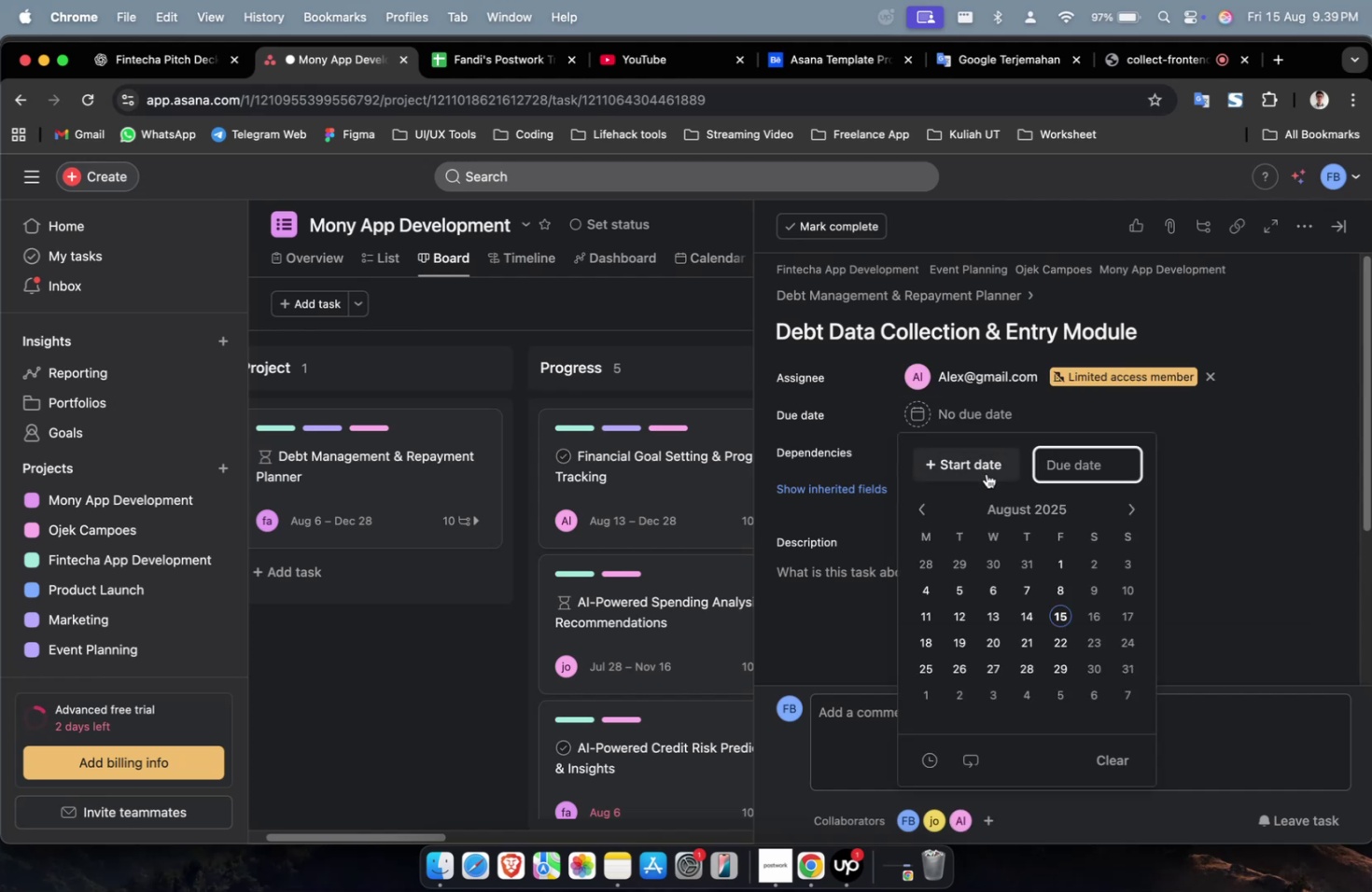 
left_click([986, 473])
 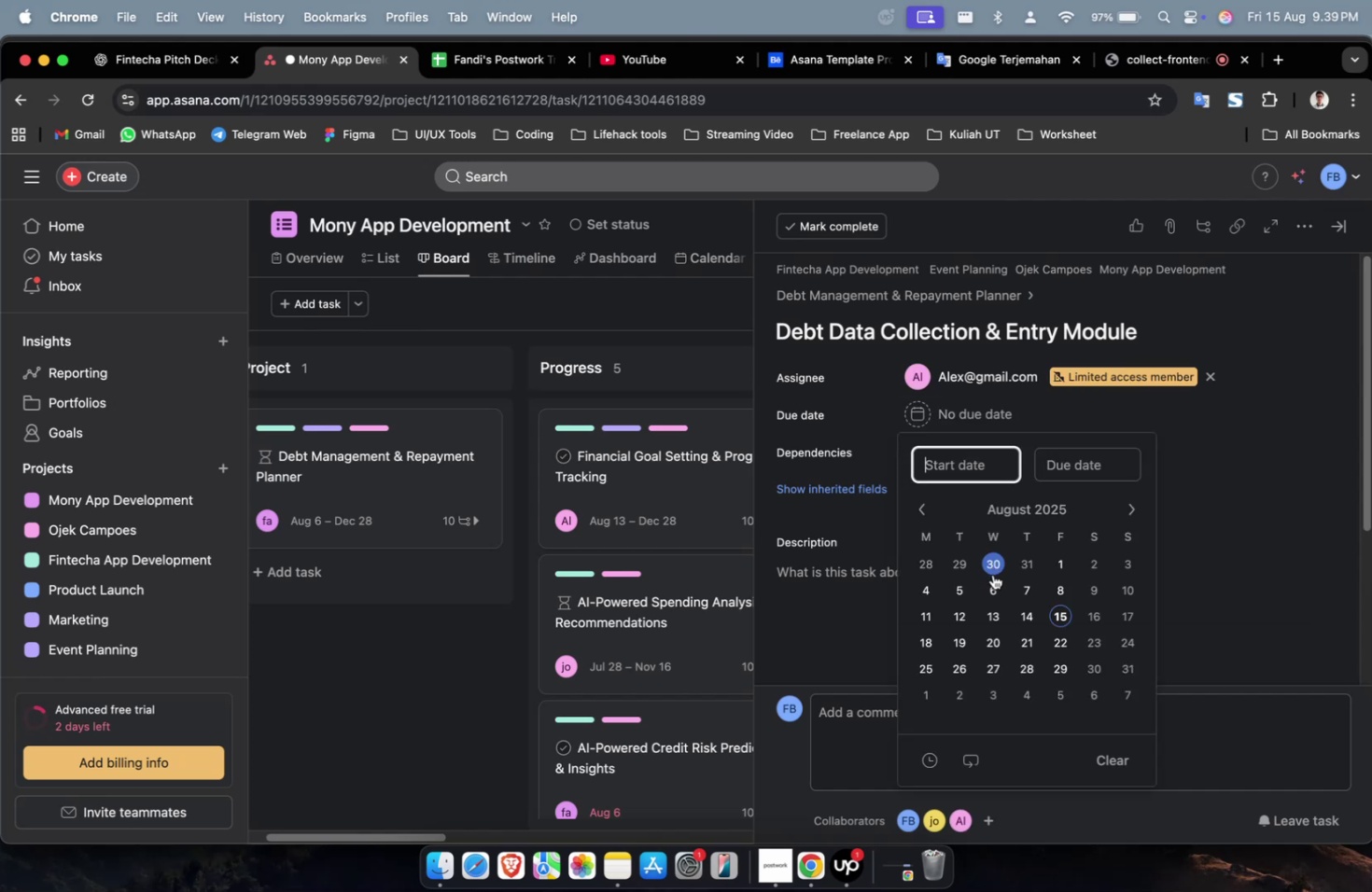 
double_click([992, 574])
 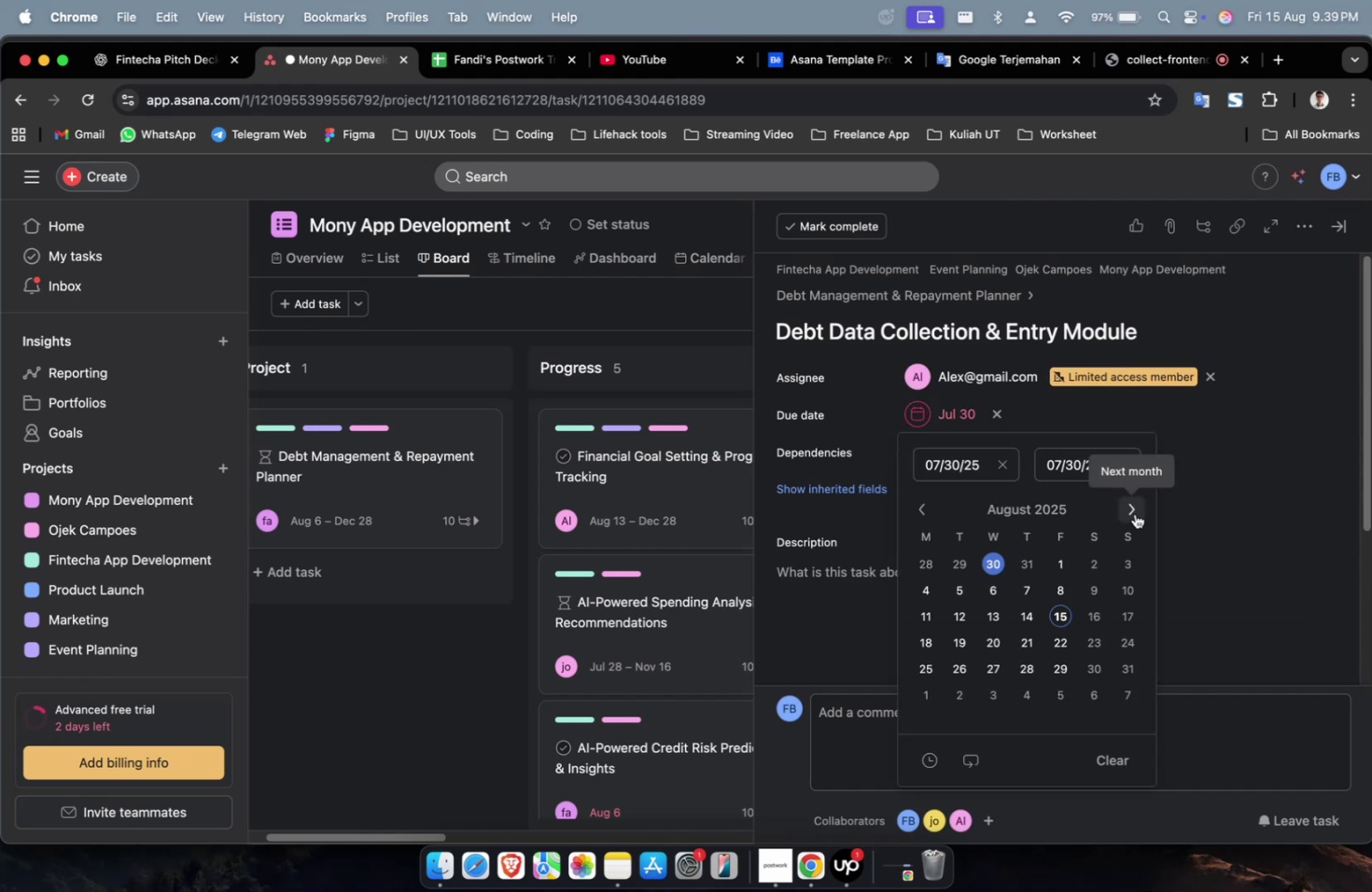 
triple_click([1134, 513])
 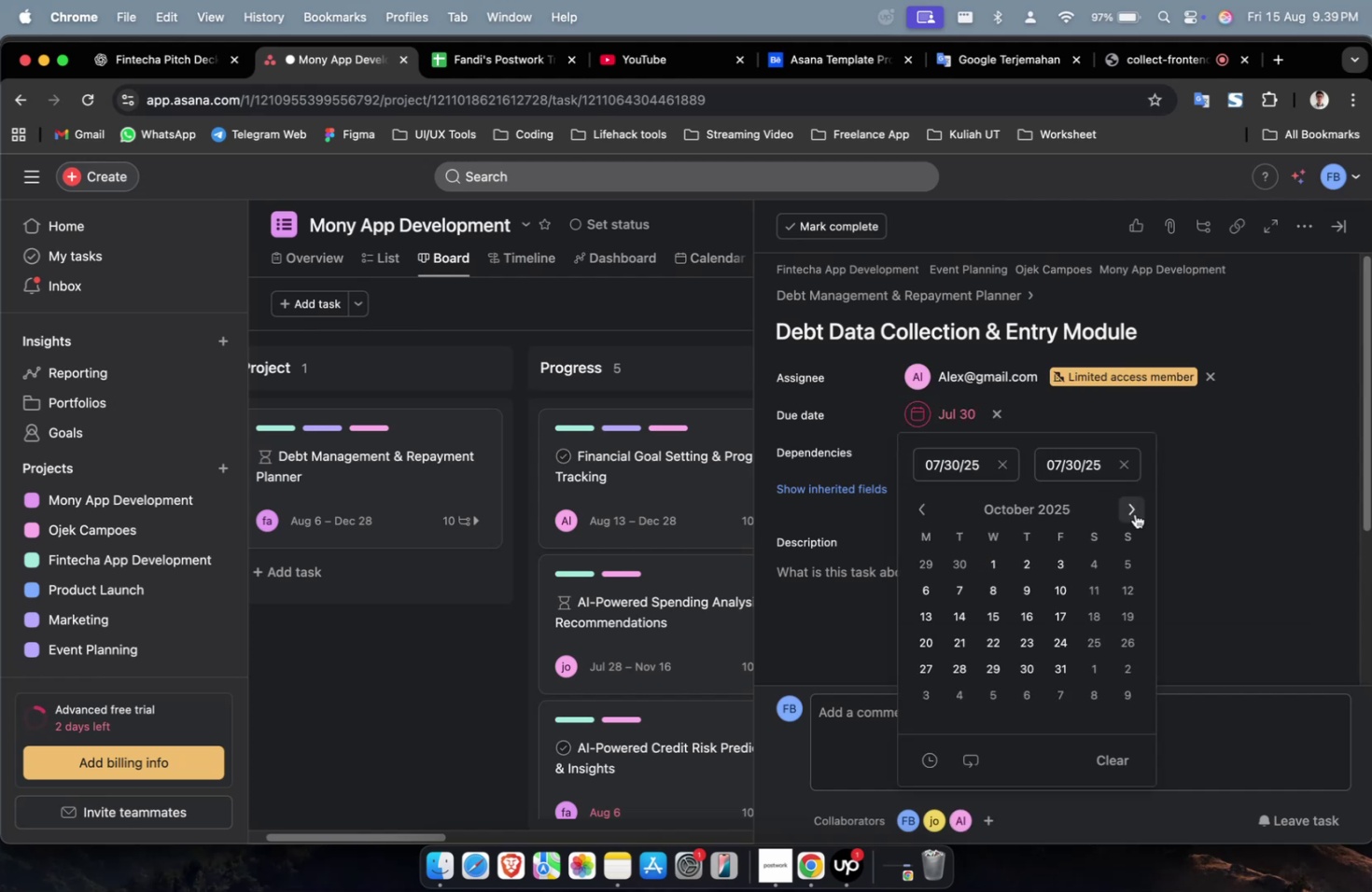 
triple_click([1134, 513])
 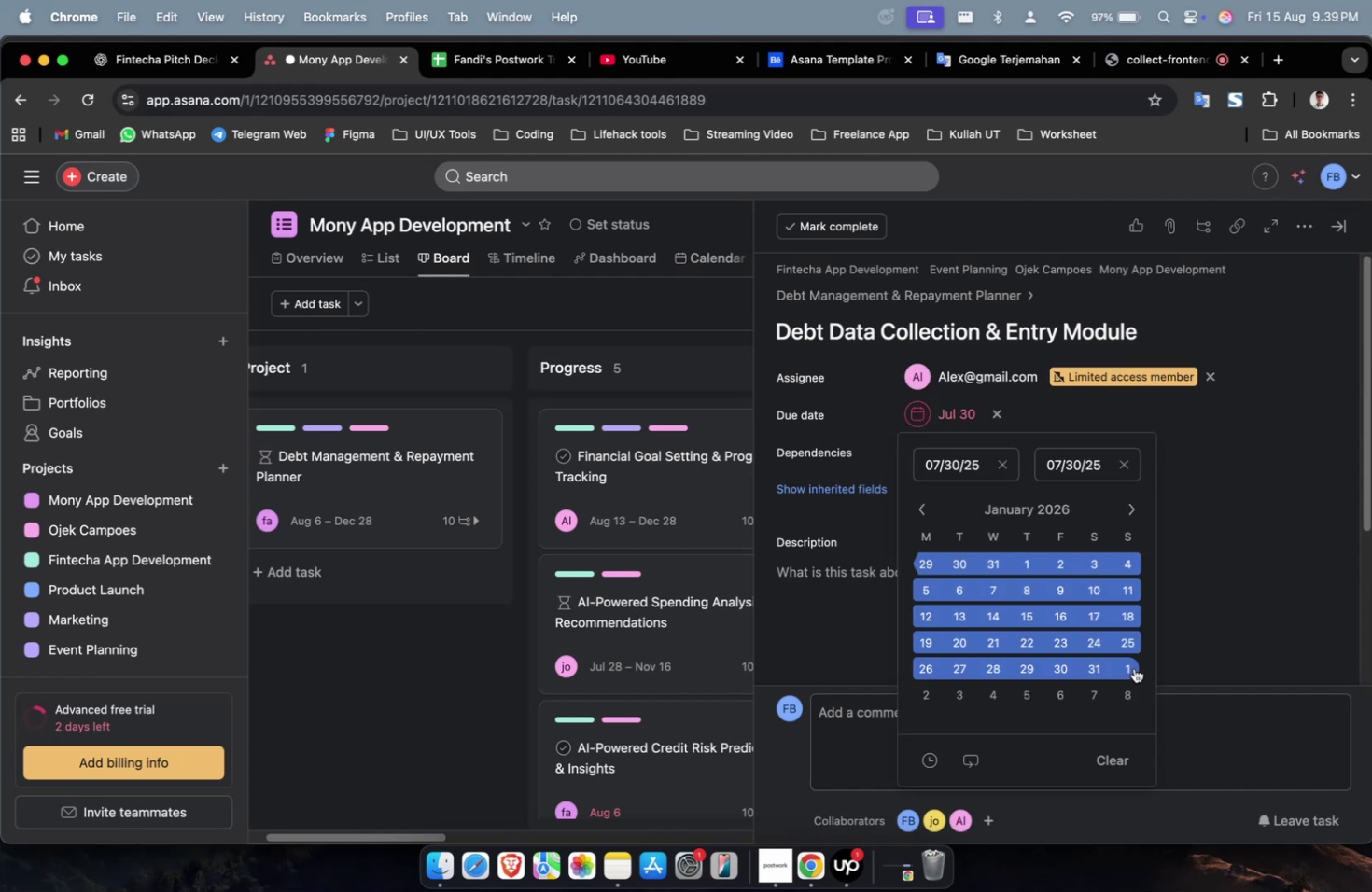 
triple_click([1133, 667])
 